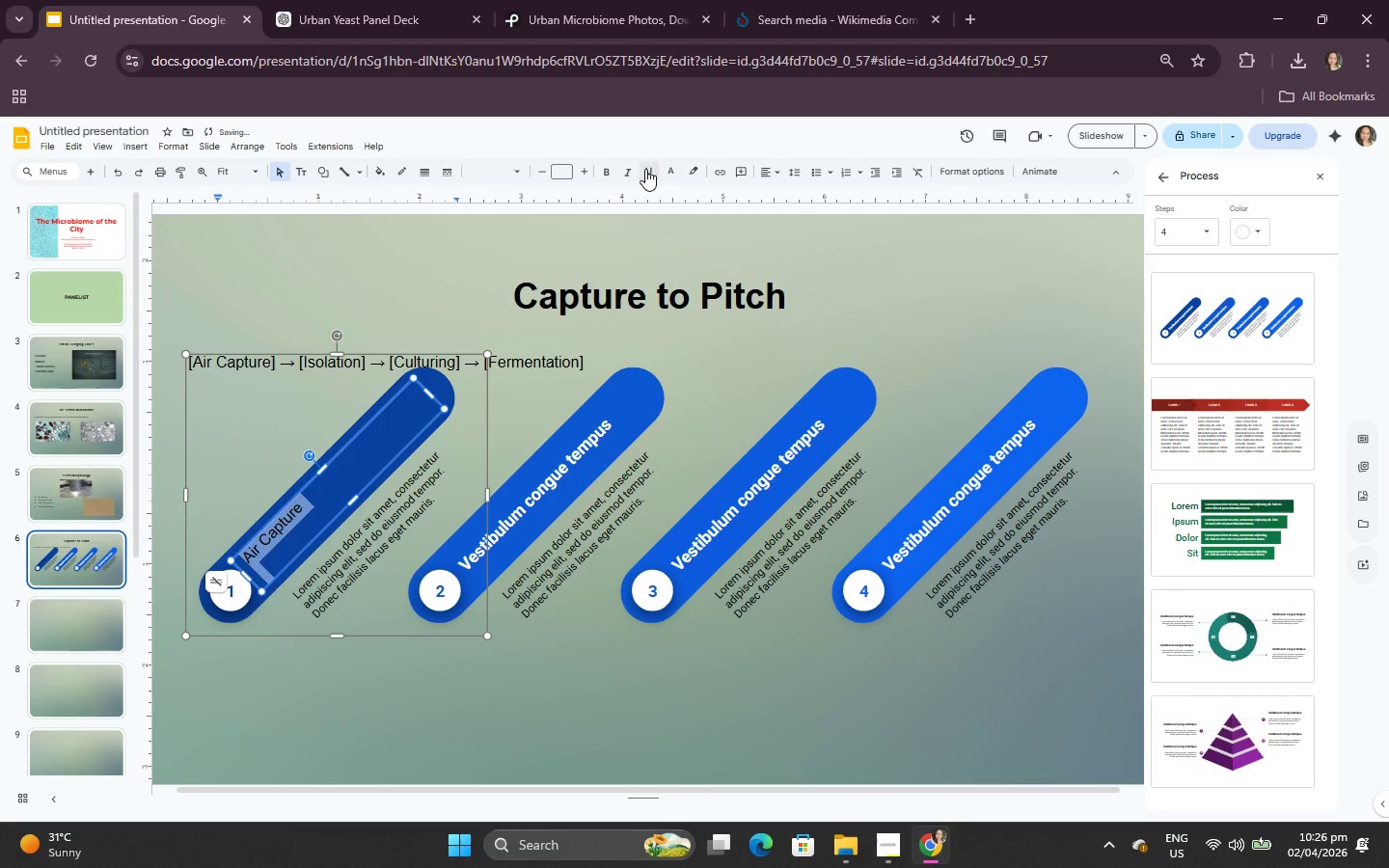 
left_click([611, 176])
 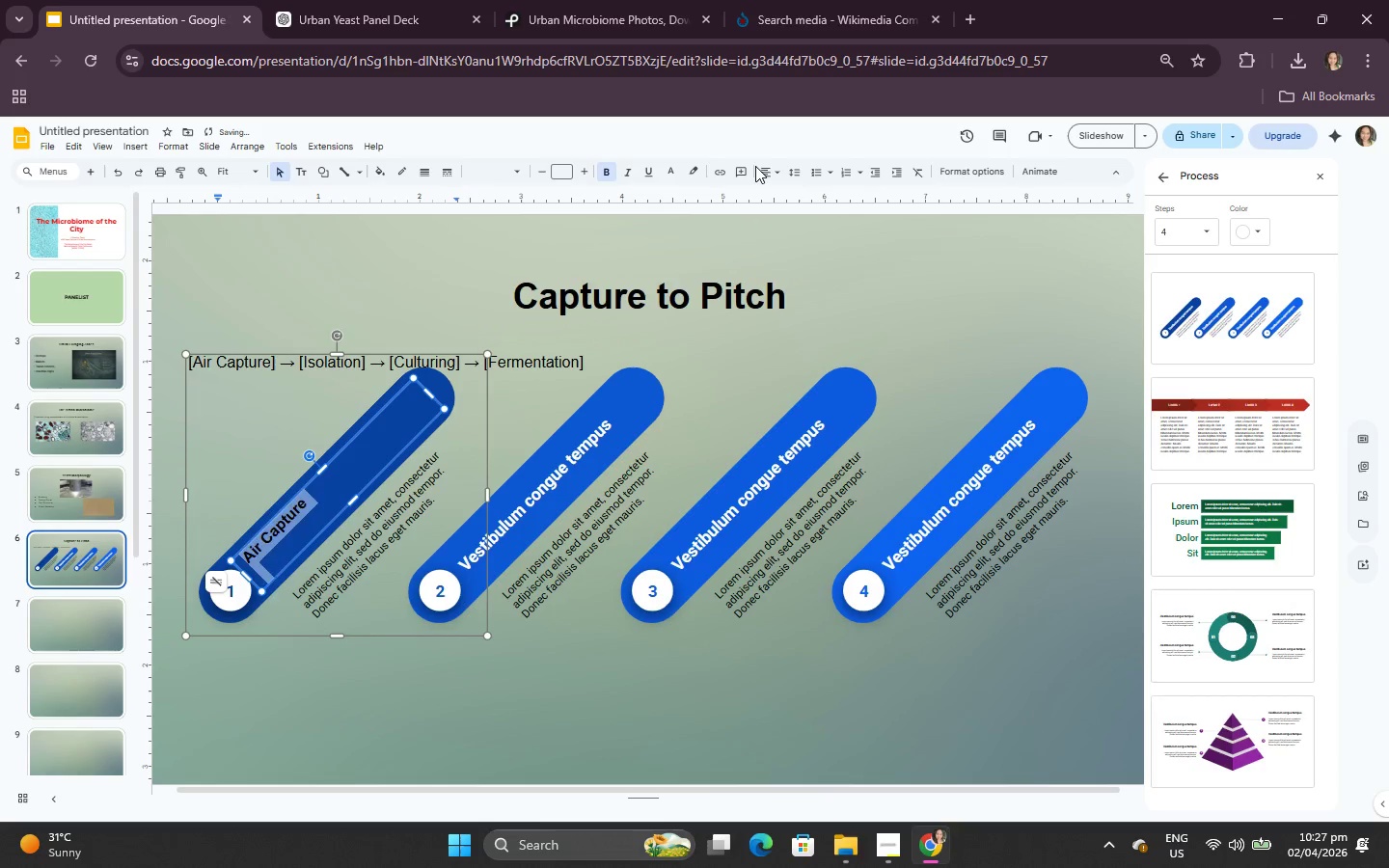 
double_click([760, 168])
 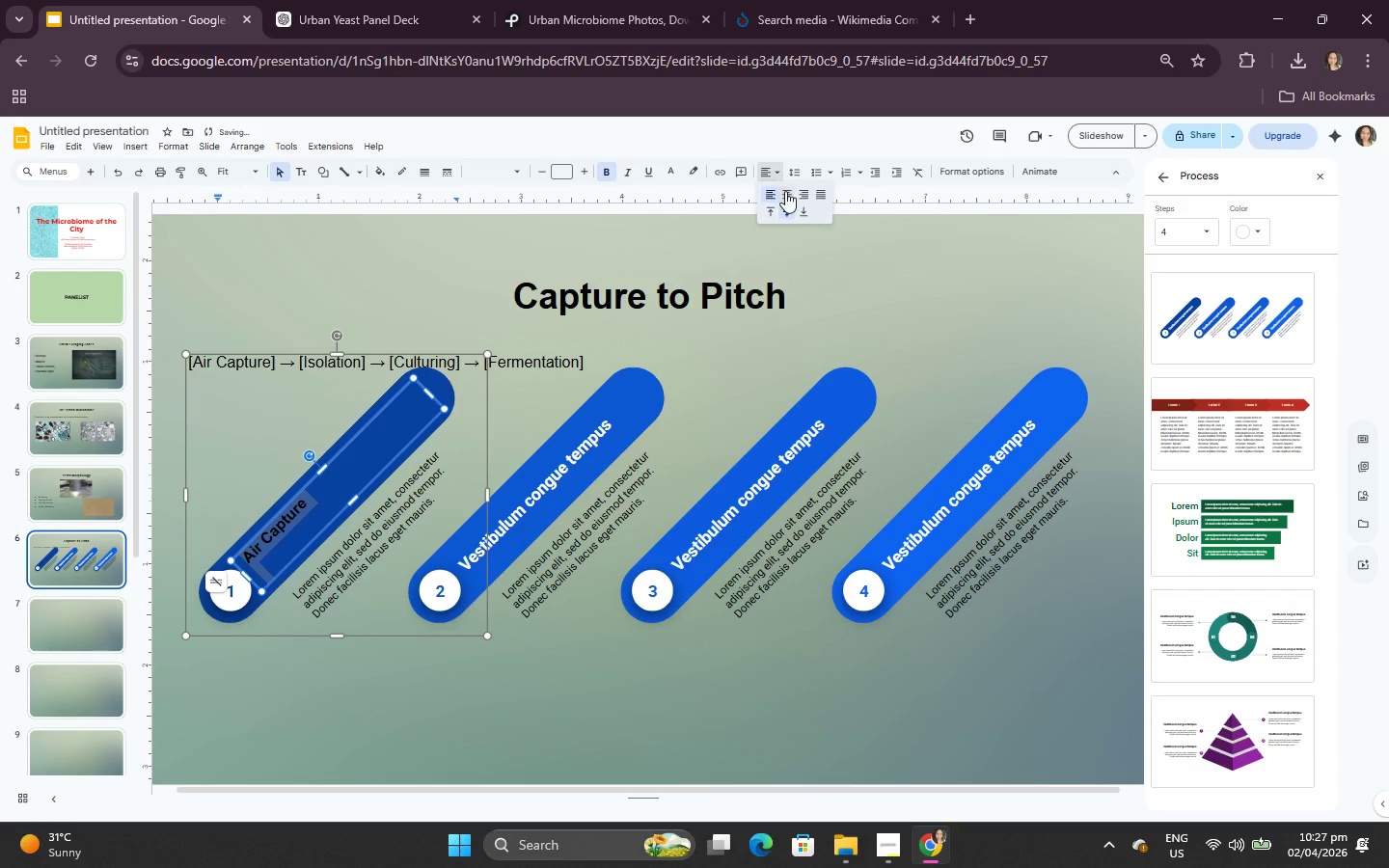 
triple_click([785, 191])
 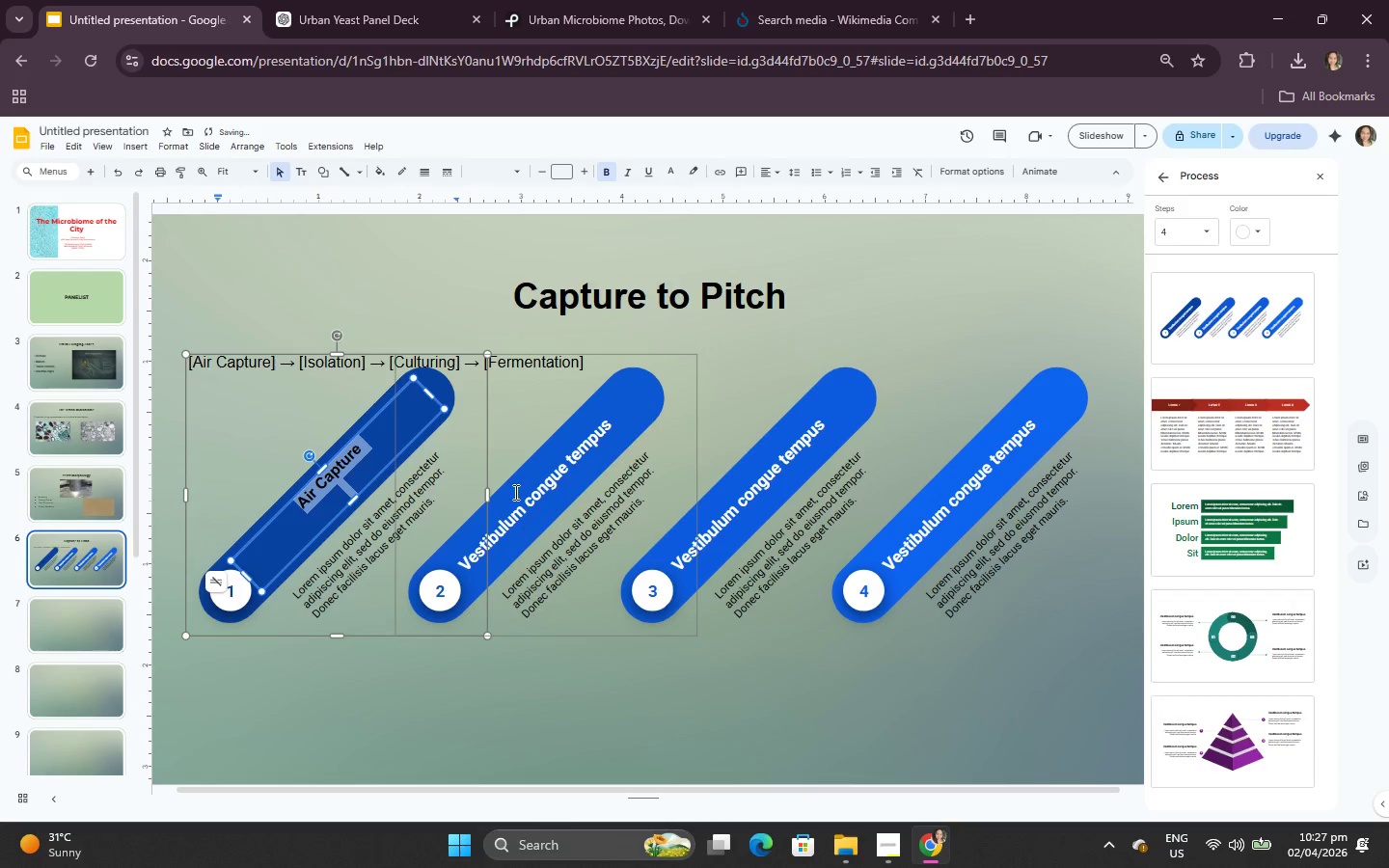 
left_click([340, 375])
 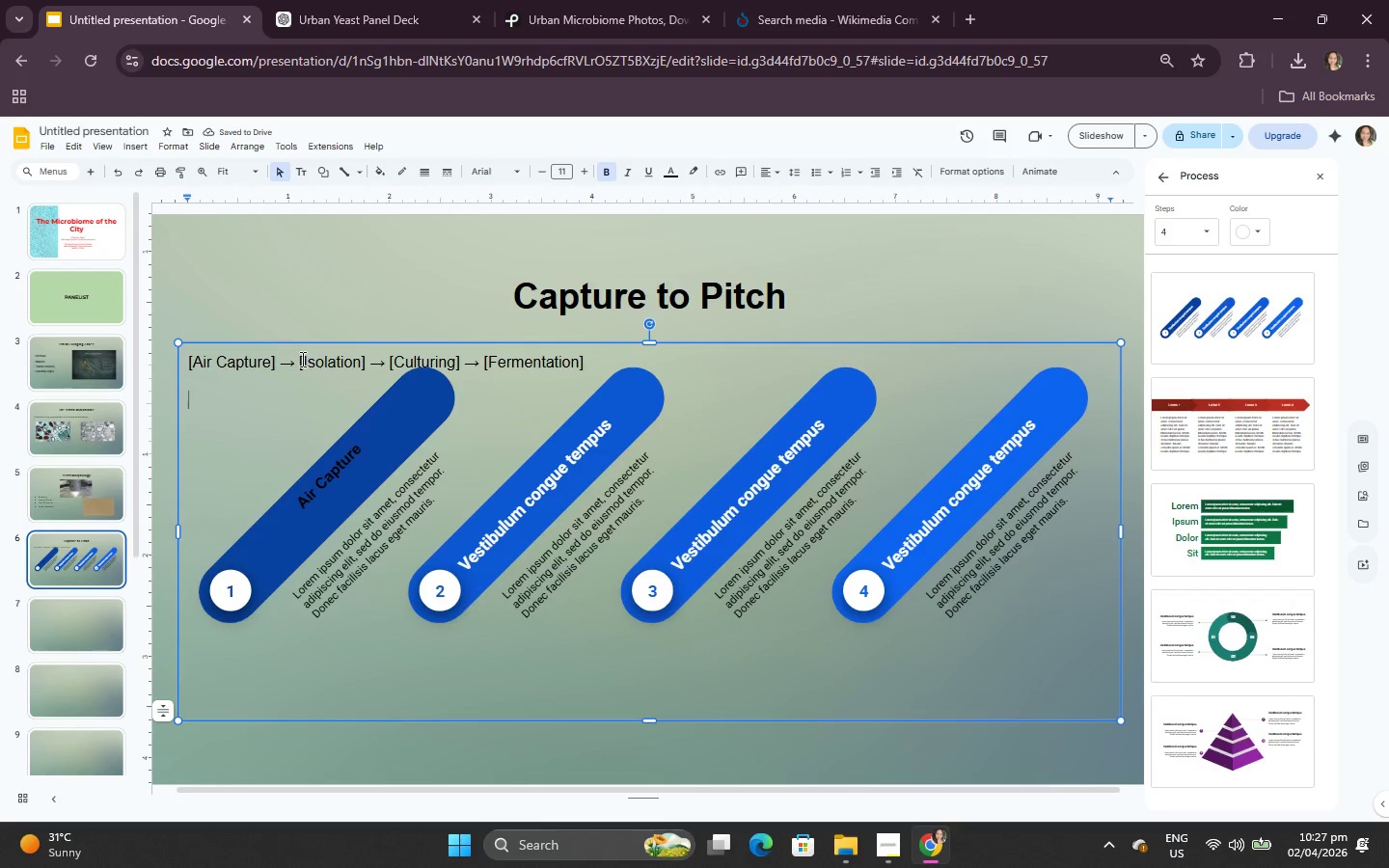 
left_click_drag(start_coordinate=[301, 359], to_coordinate=[359, 351])
 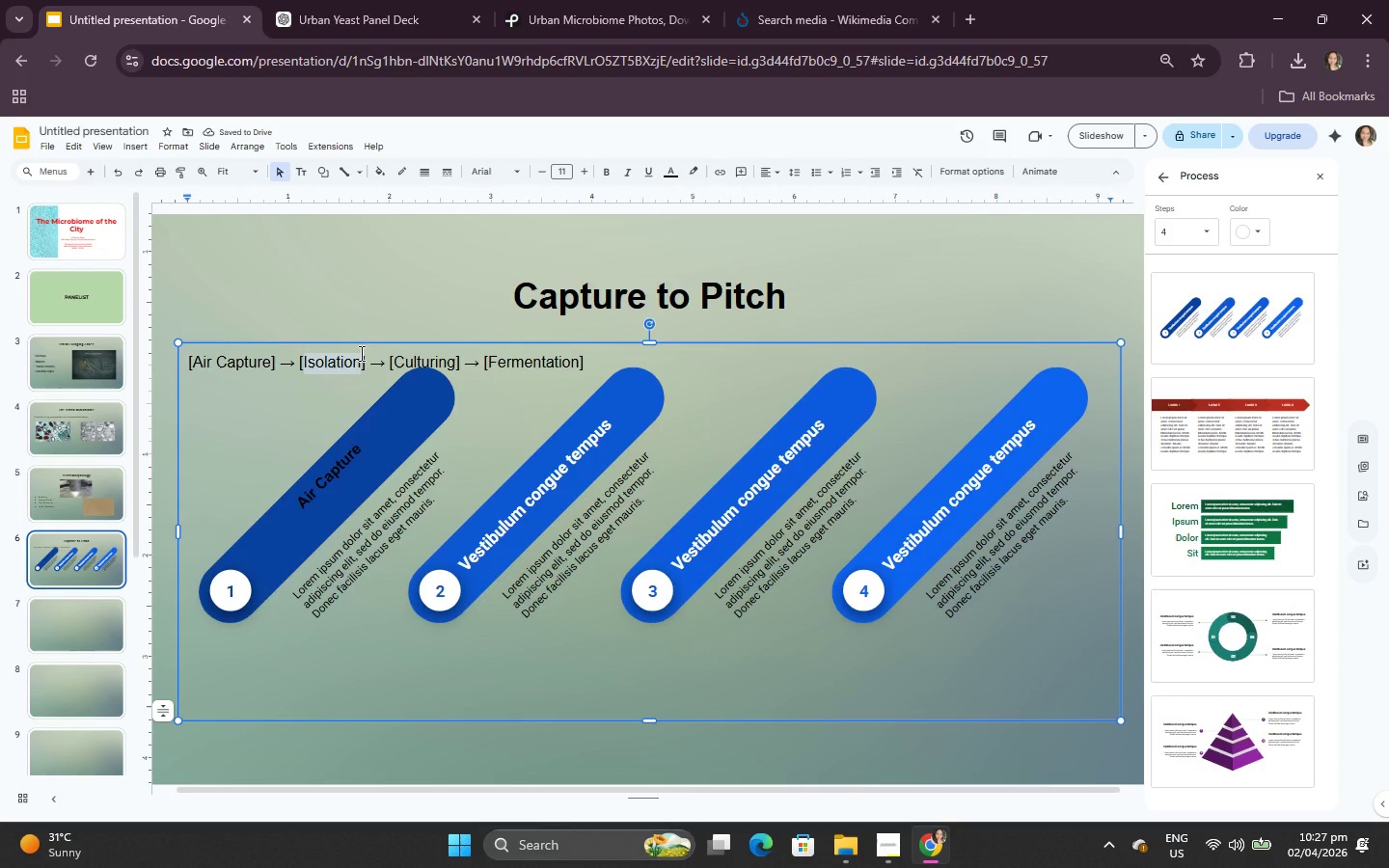 
key(Control+C)
 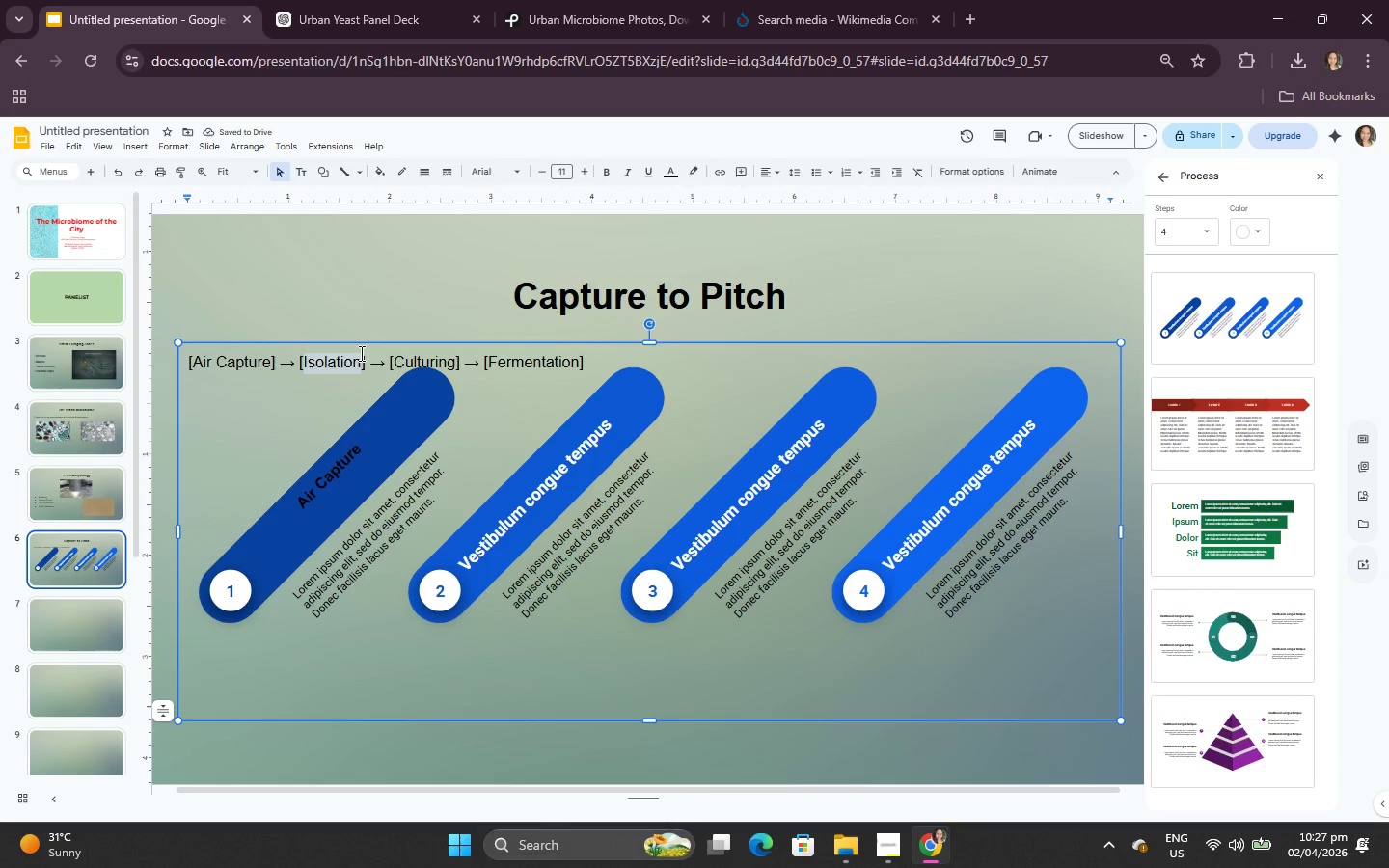 
left_click([360, 353])
 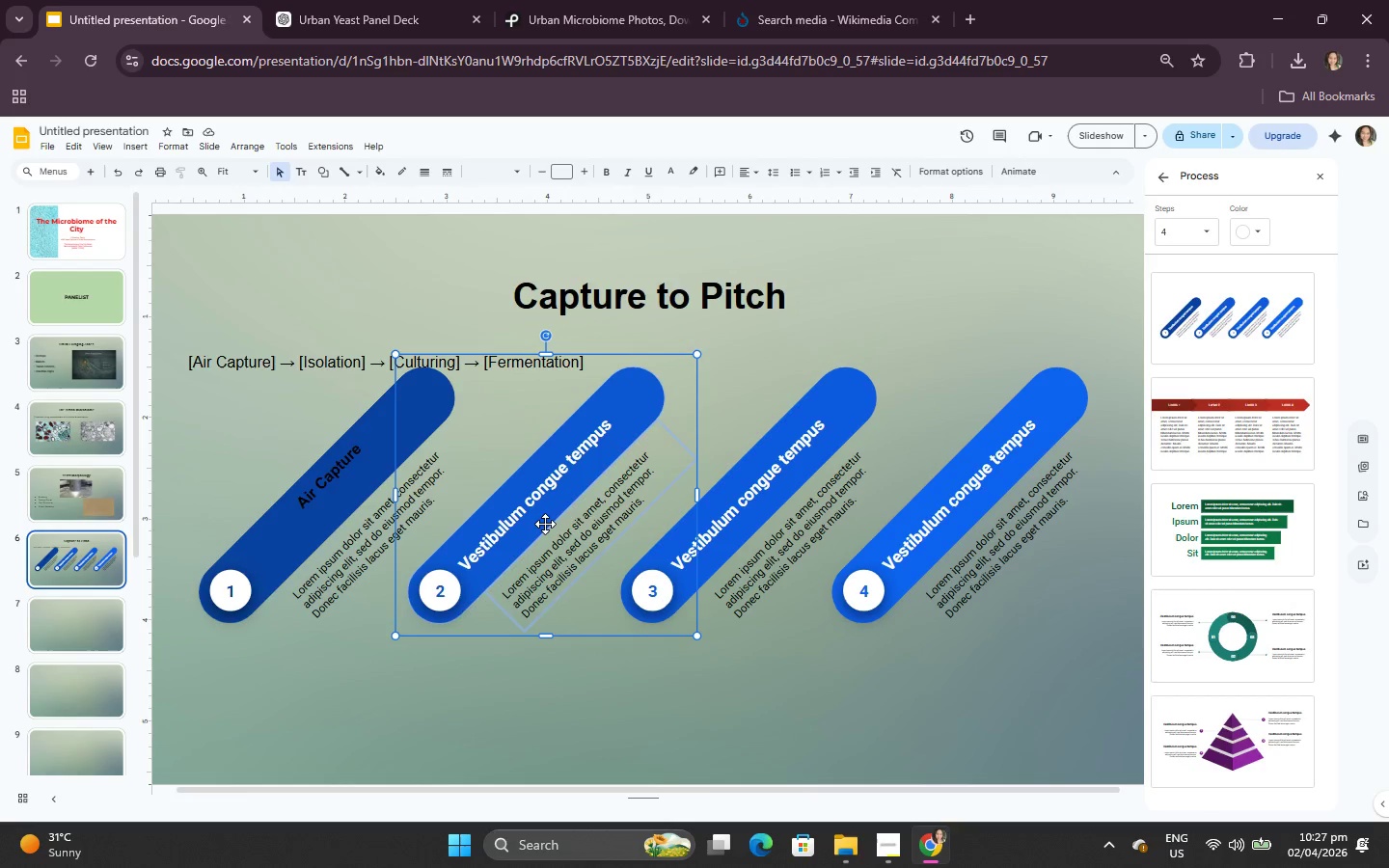 
double_click([519, 496])
 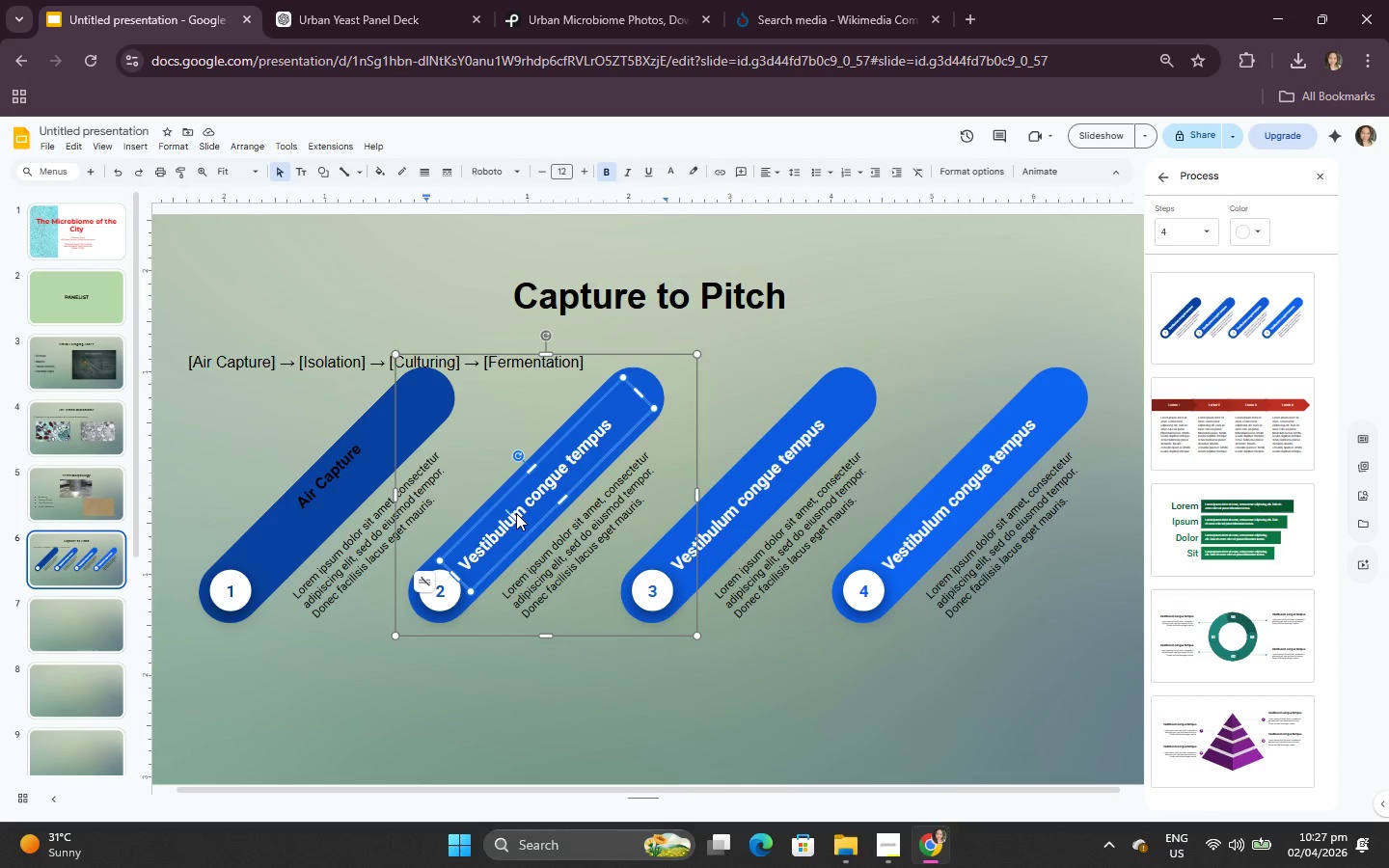 
double_click([516, 513])
 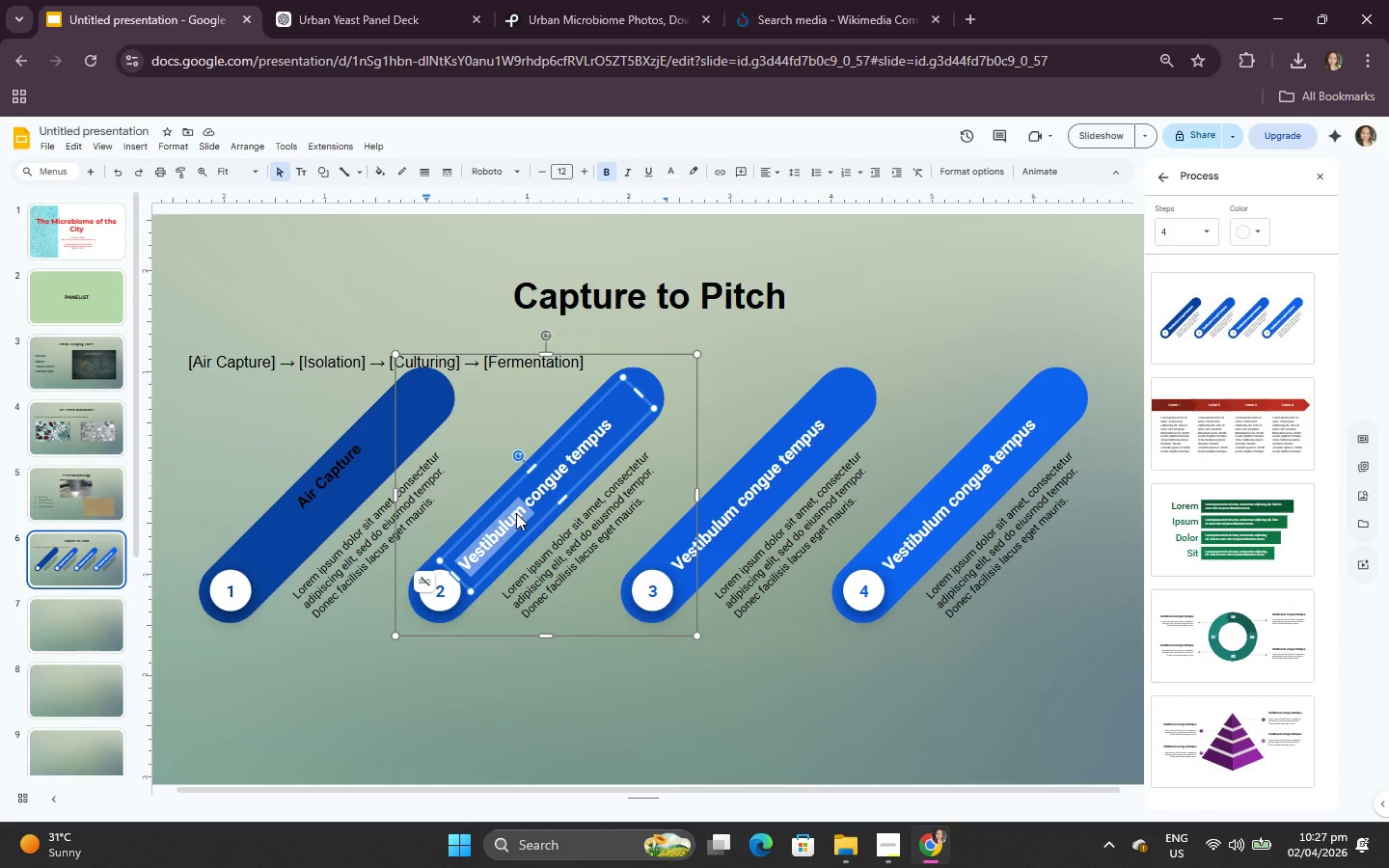 
key(Control+A)
 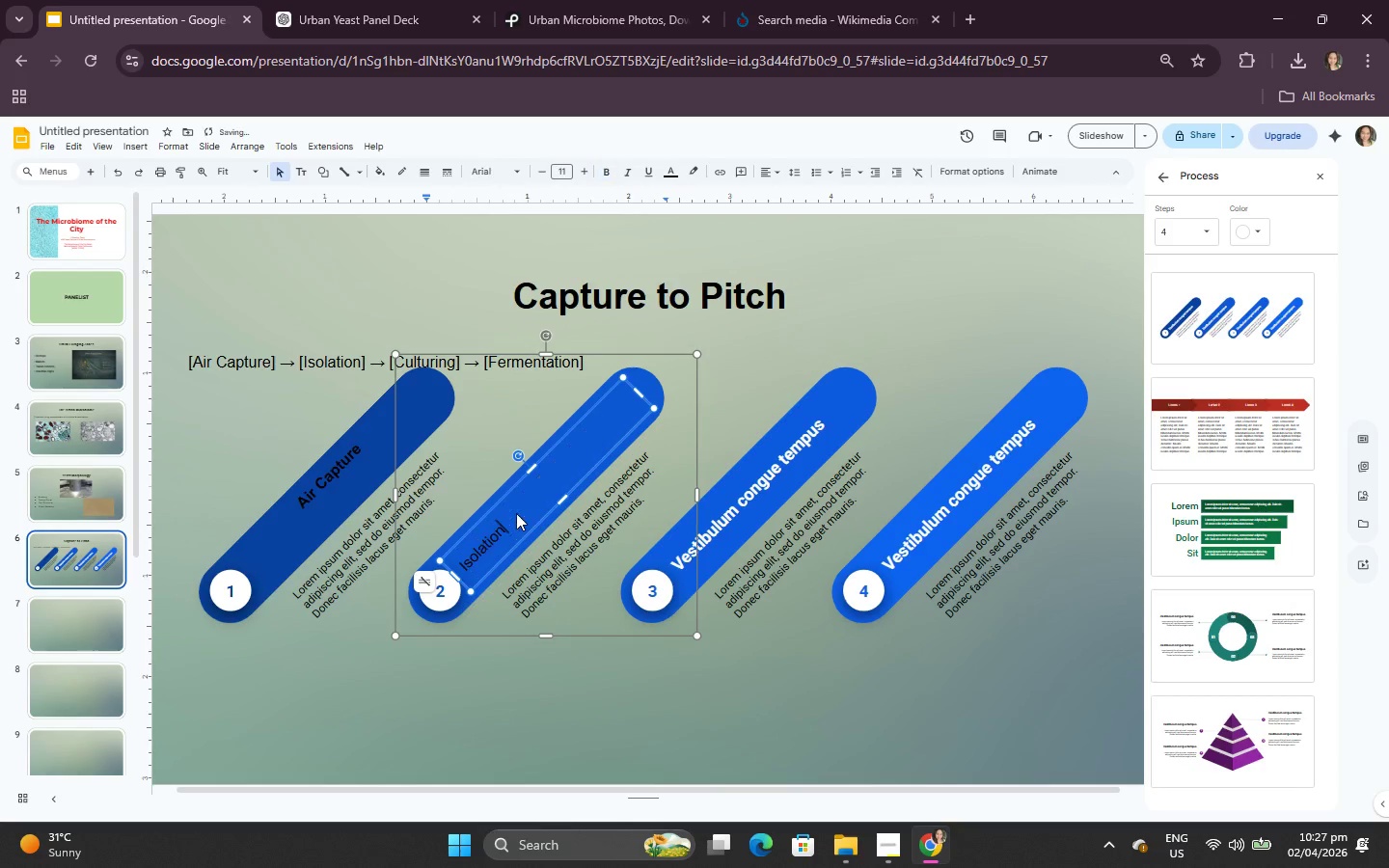 
key(Control+V)
 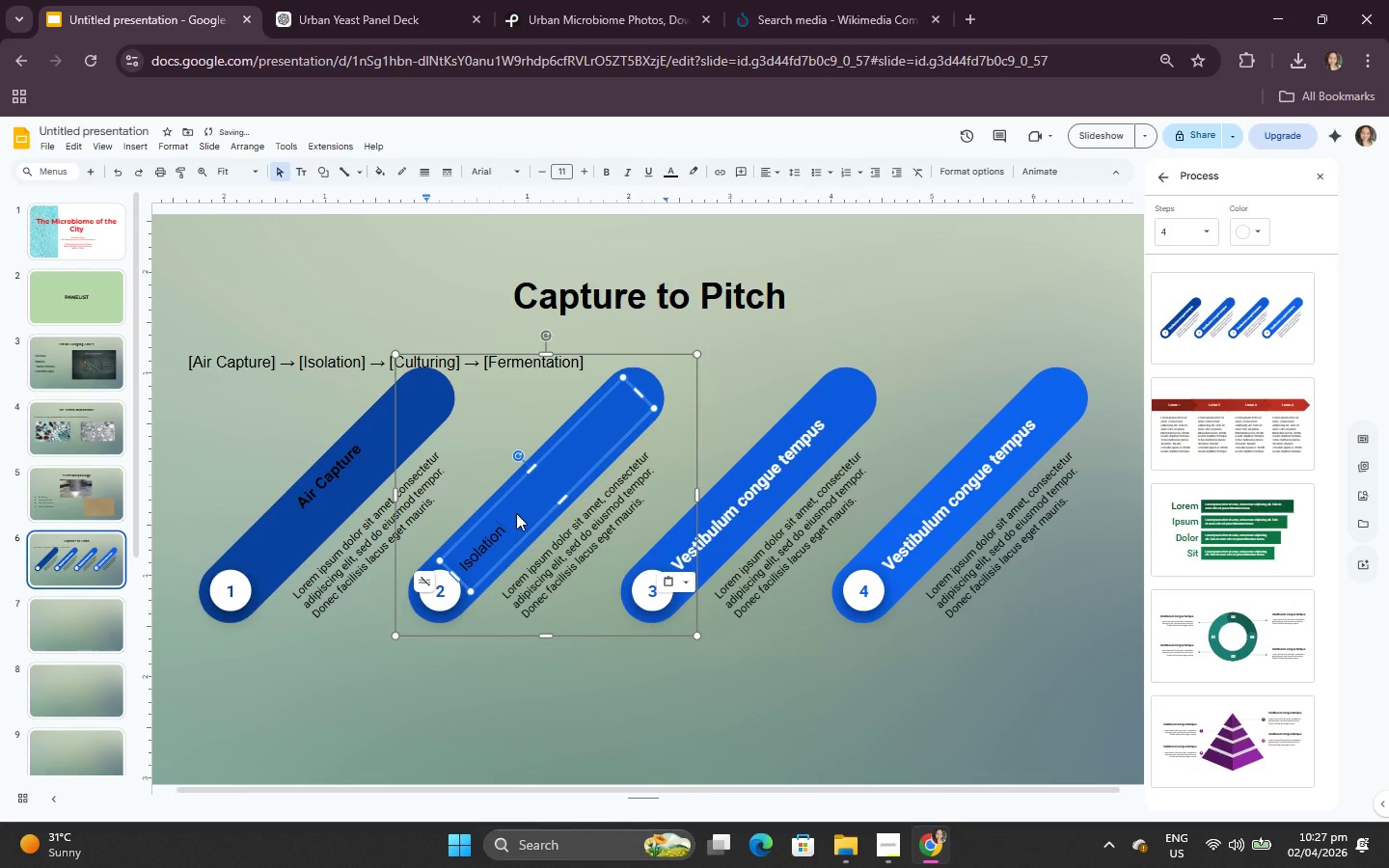 
key(Control+A)
 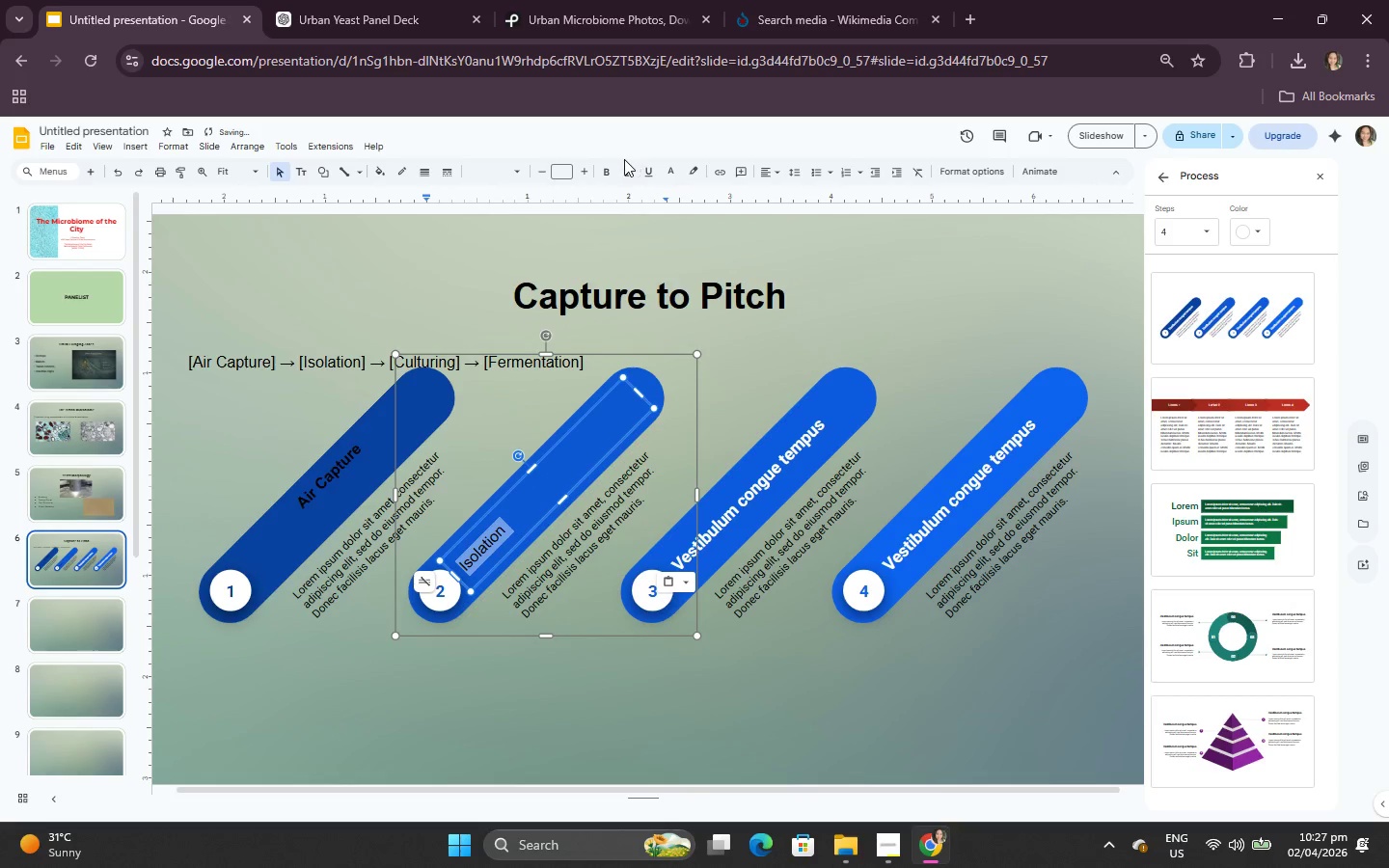 
left_click([611, 170])
 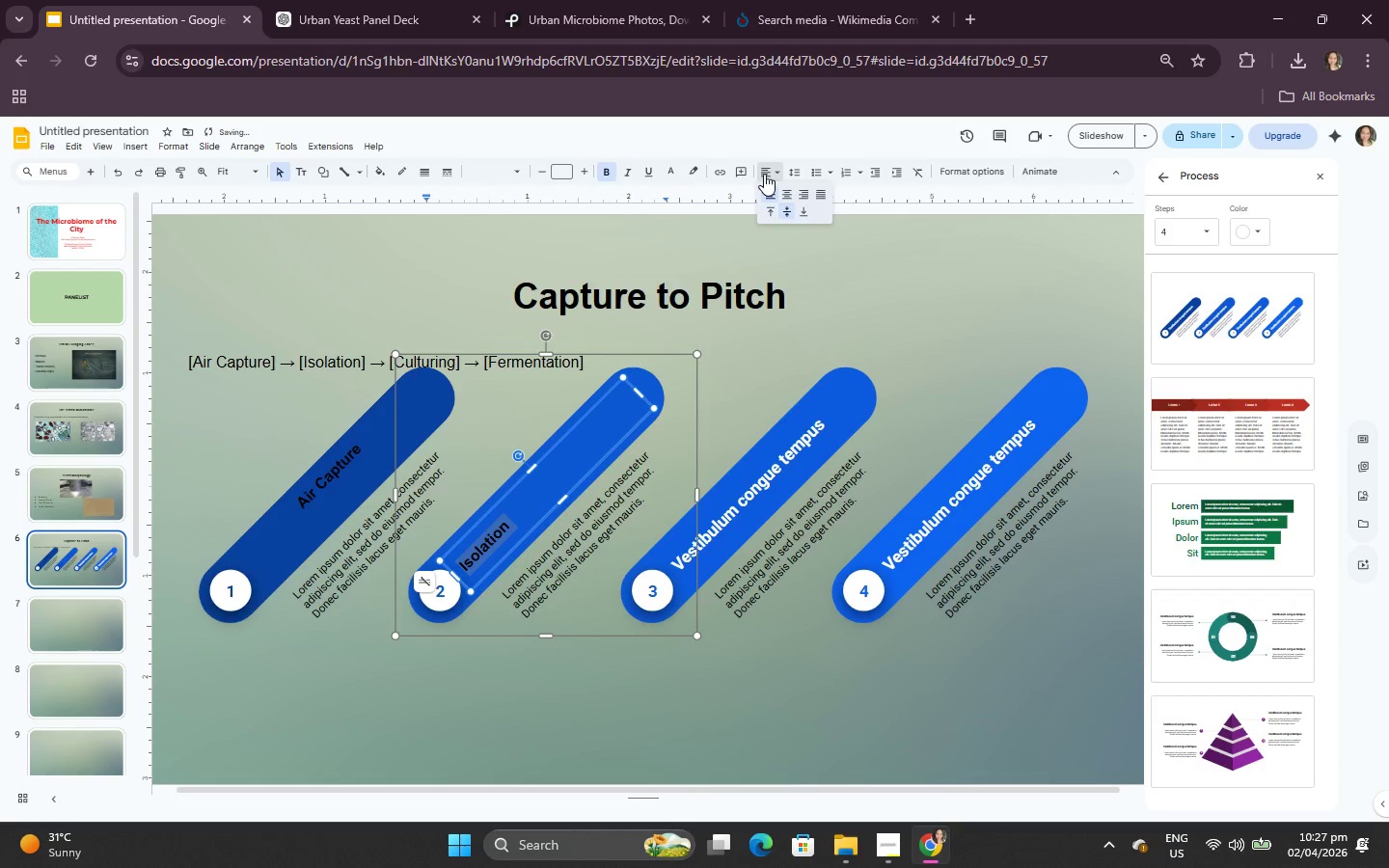 
left_click([784, 195])
 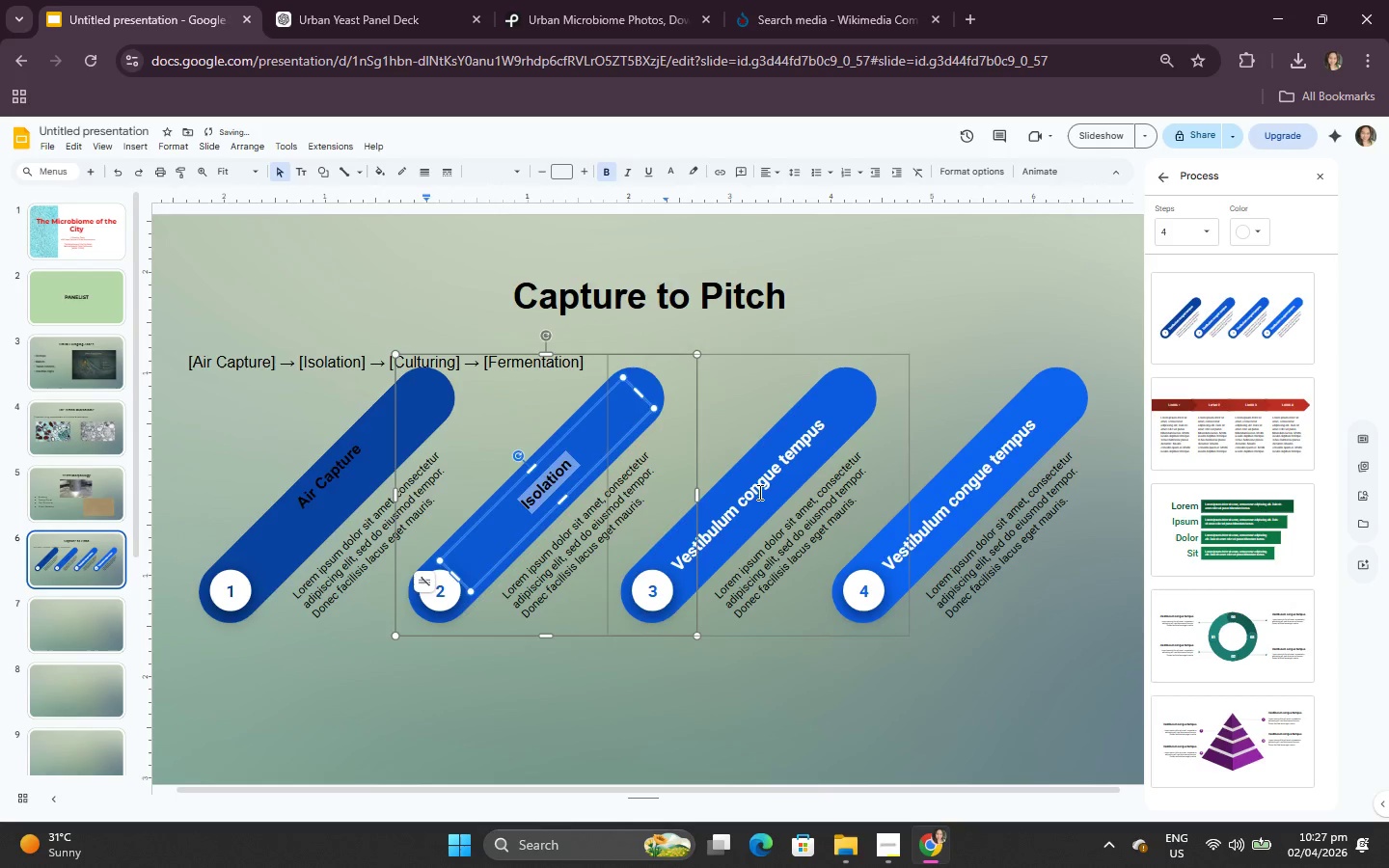 
double_click([761, 492])
 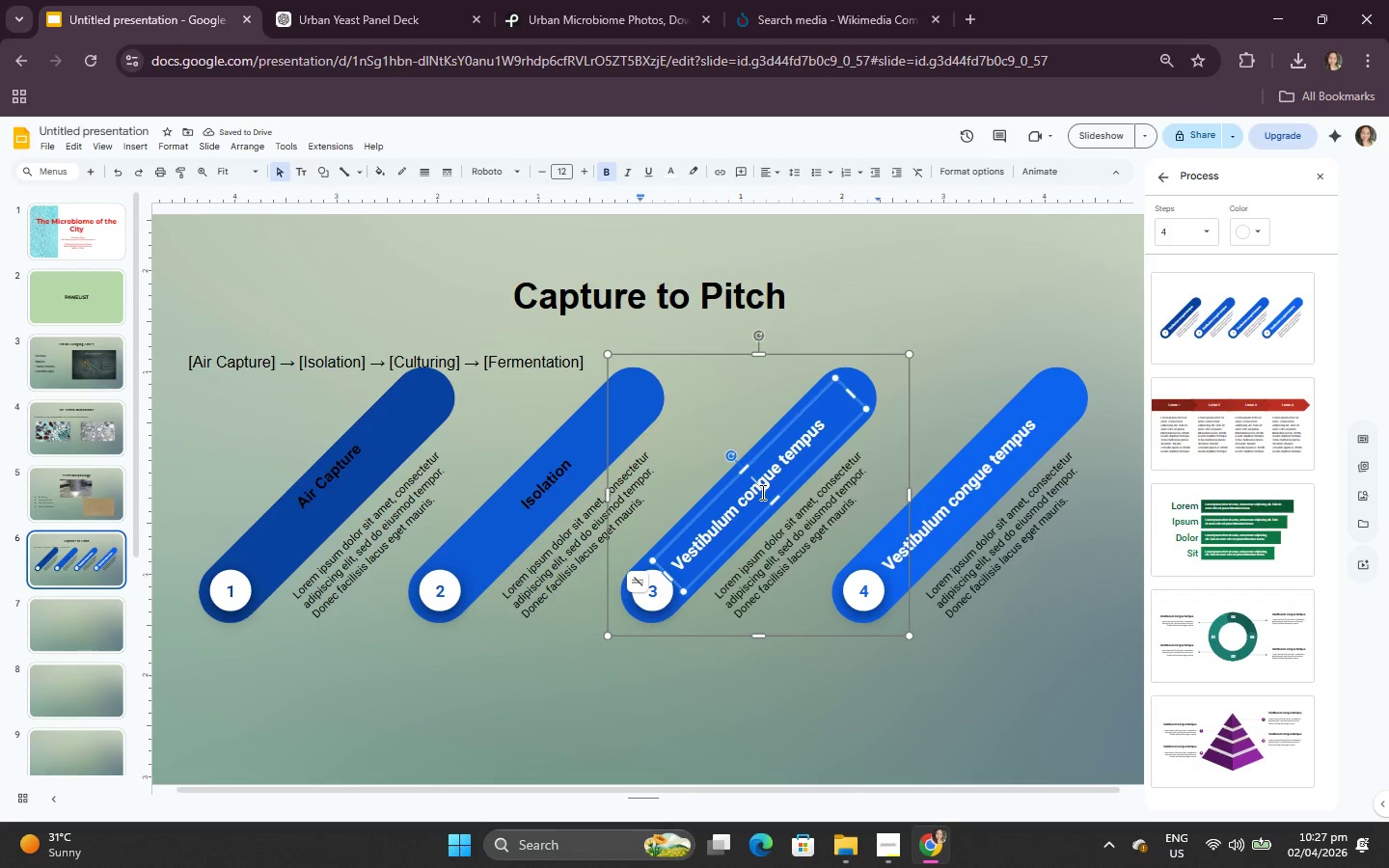 
triple_click([761, 492])
 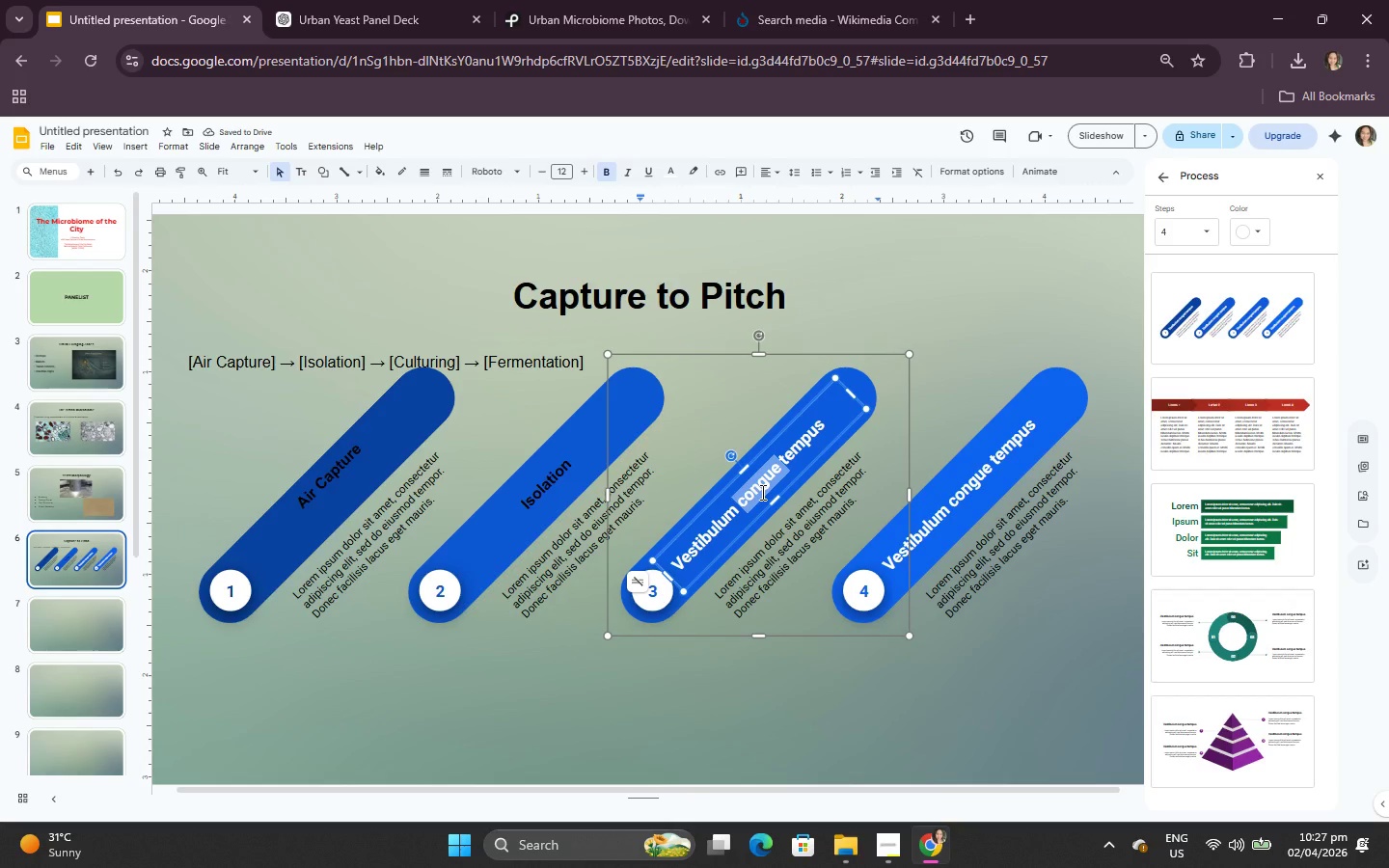 
key(Control+A)
 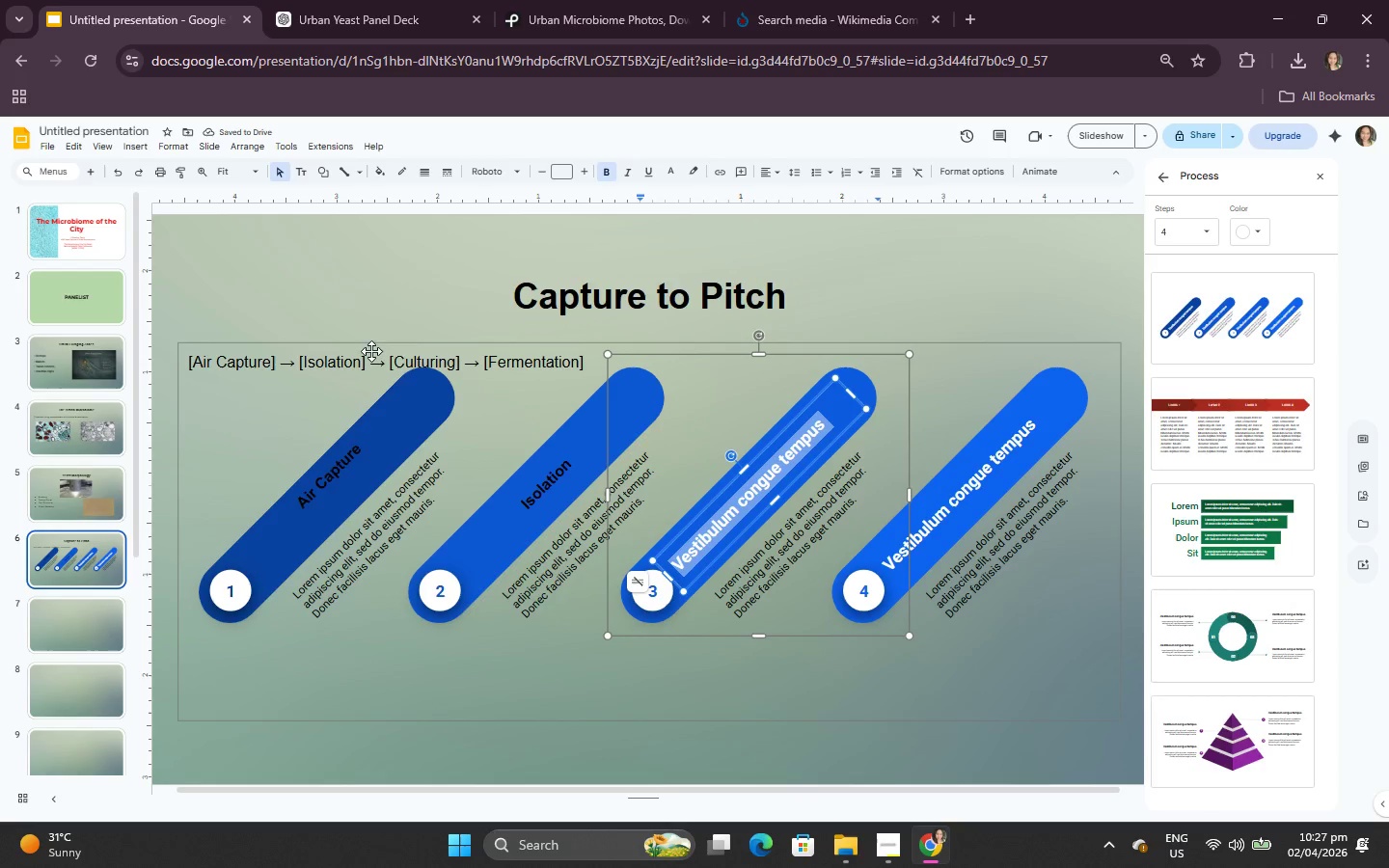 
double_click([417, 359])
 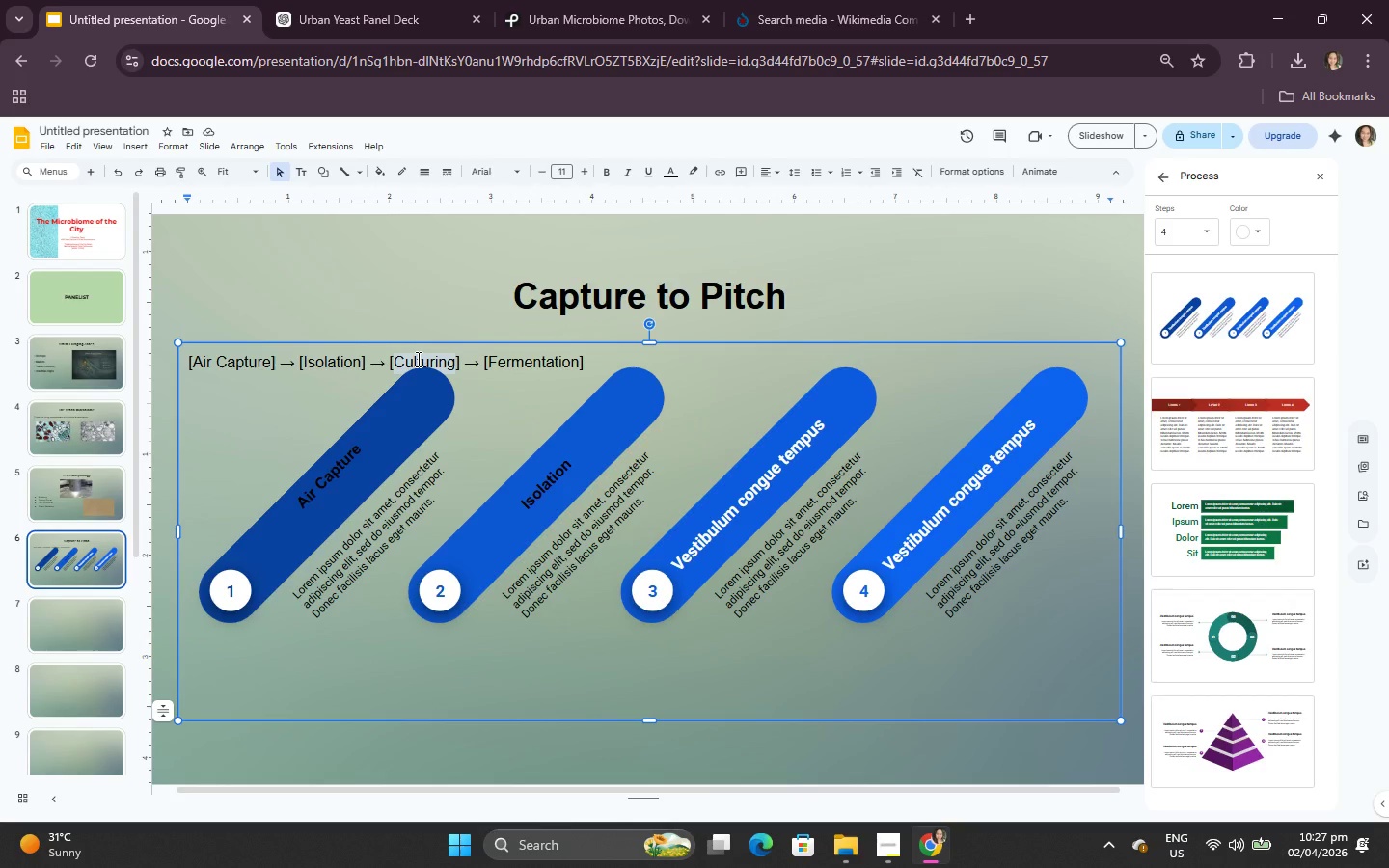 
key(Control+C)
 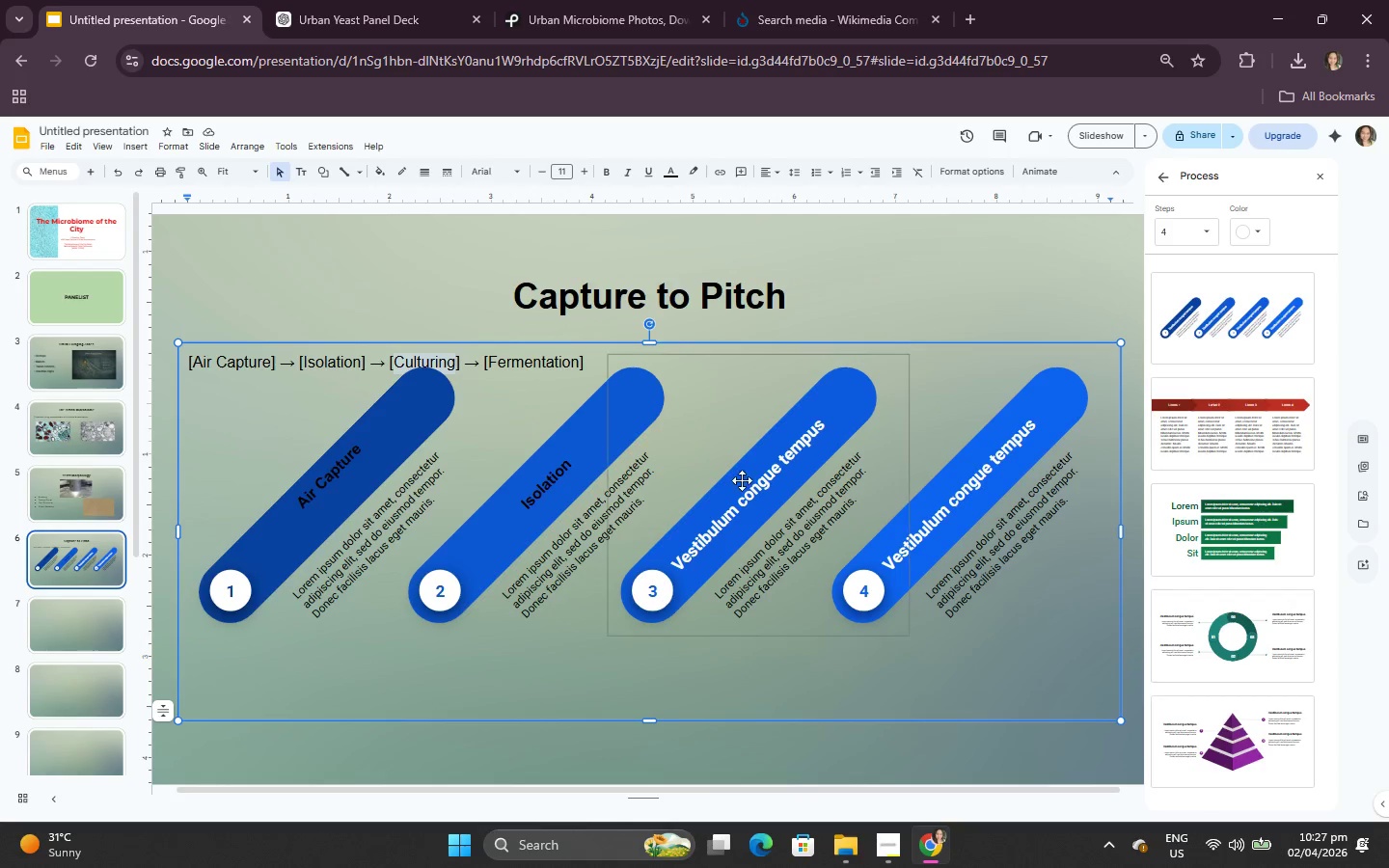 
double_click([742, 484])
 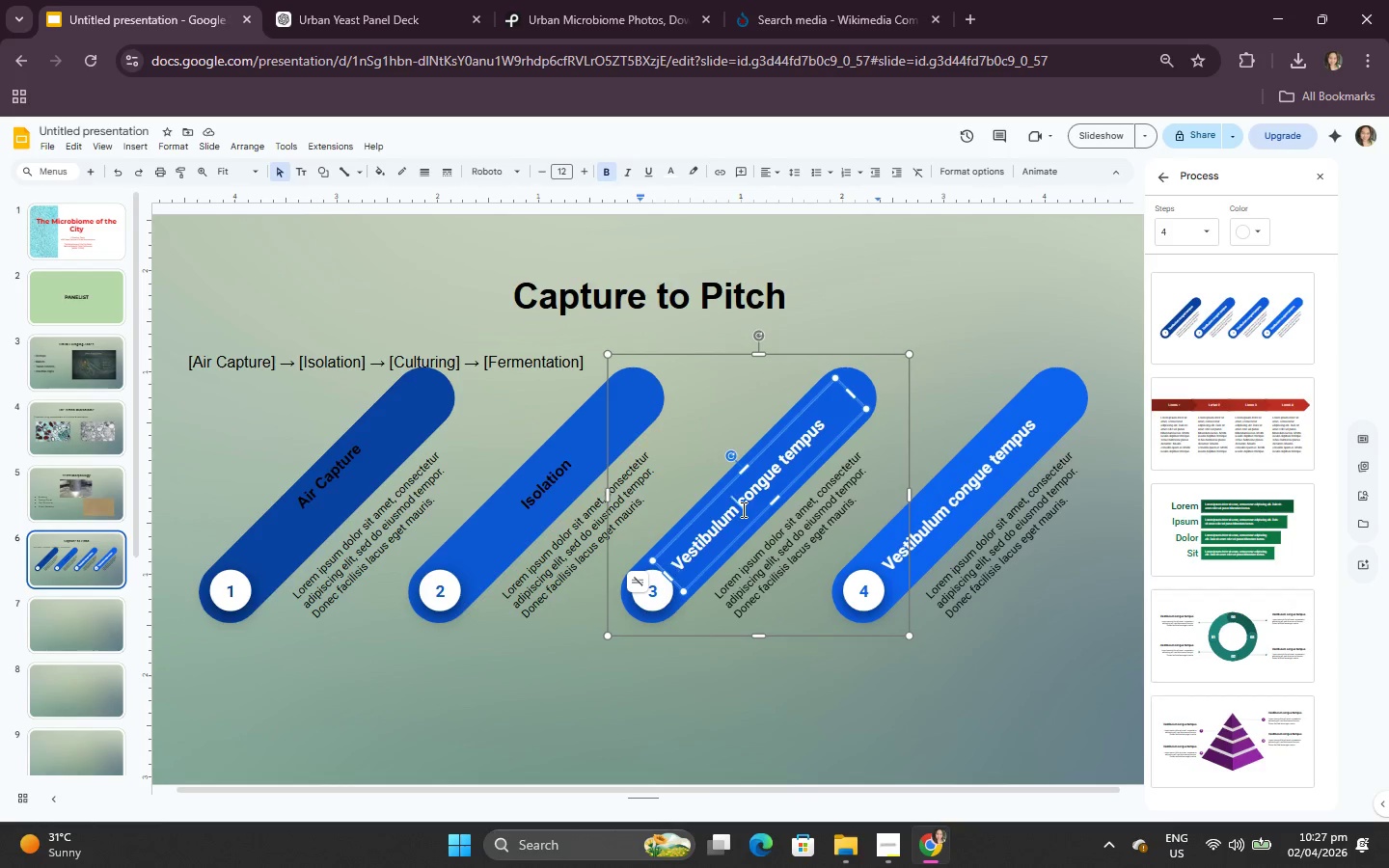 
triple_click([742, 509])
 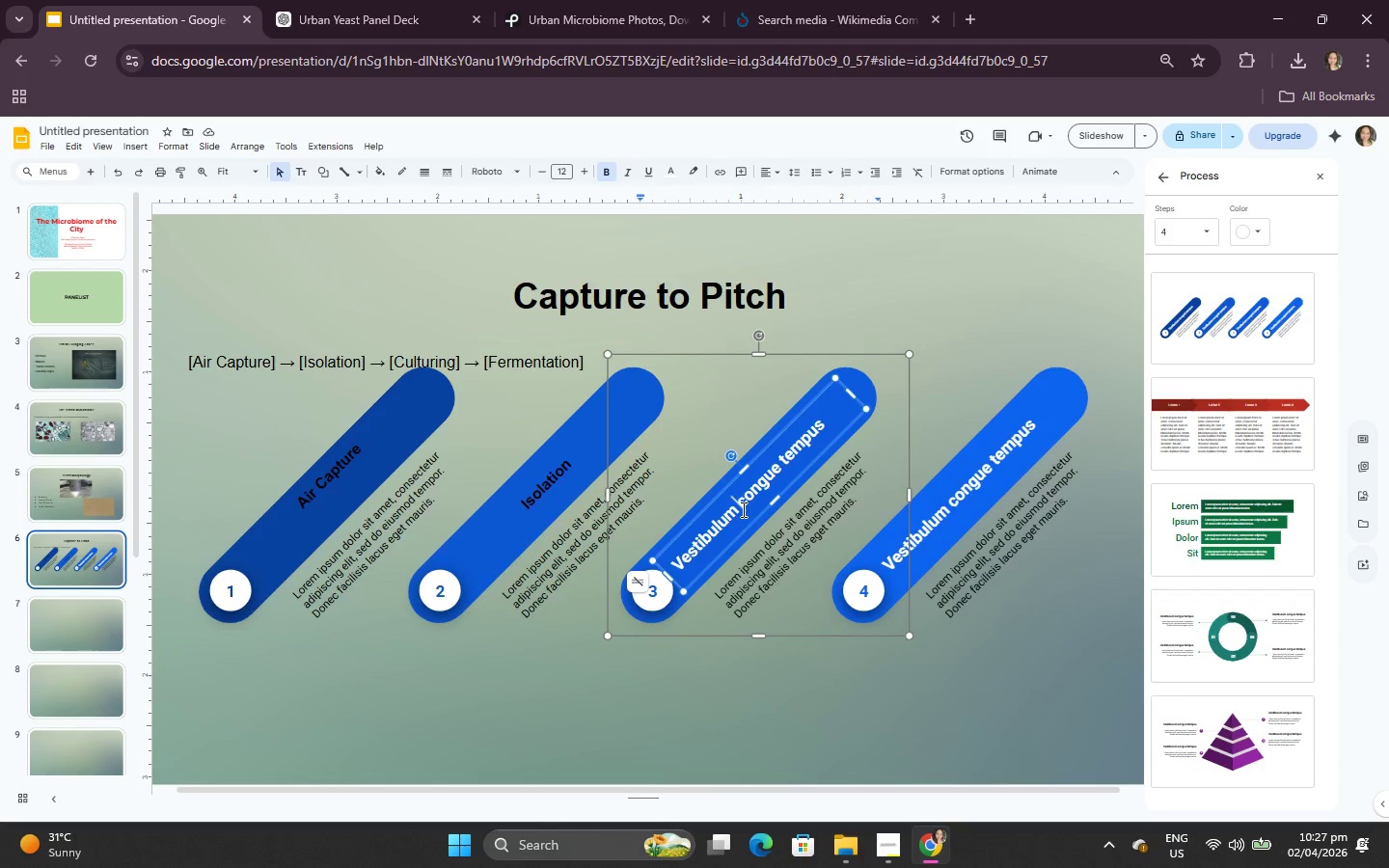 
triple_click([742, 509])
 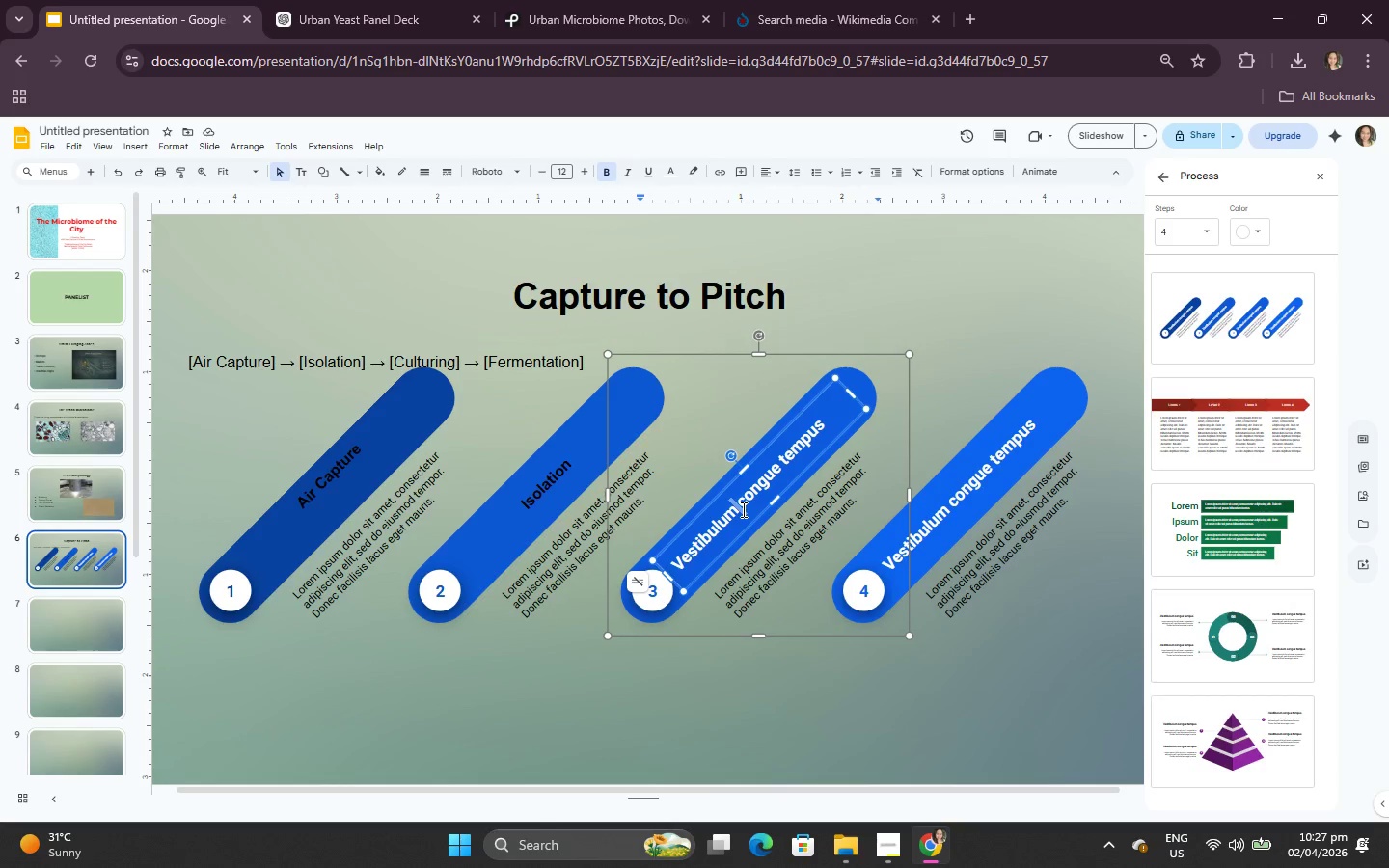 
key(Control+A)
 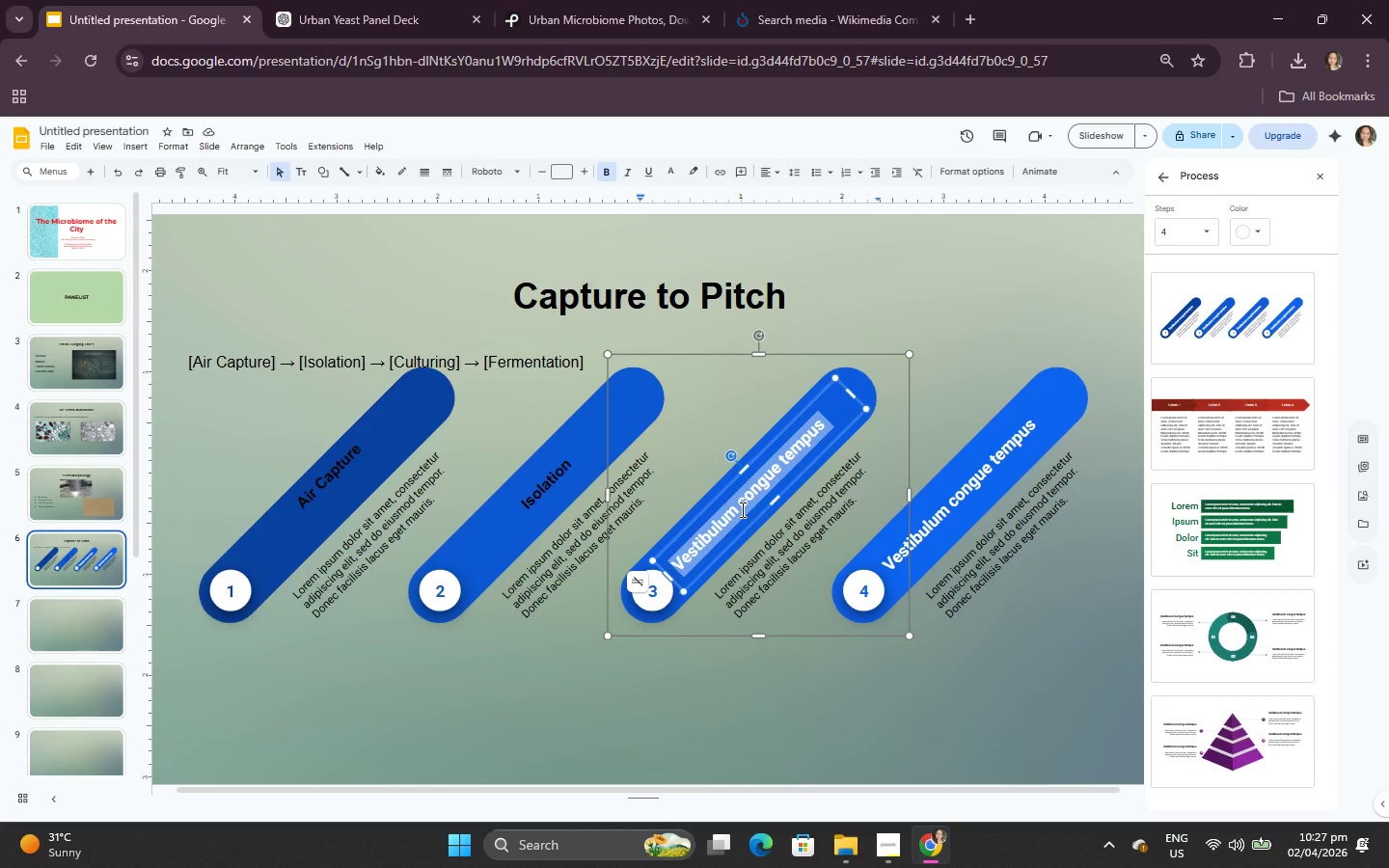 
key(Control+V)
 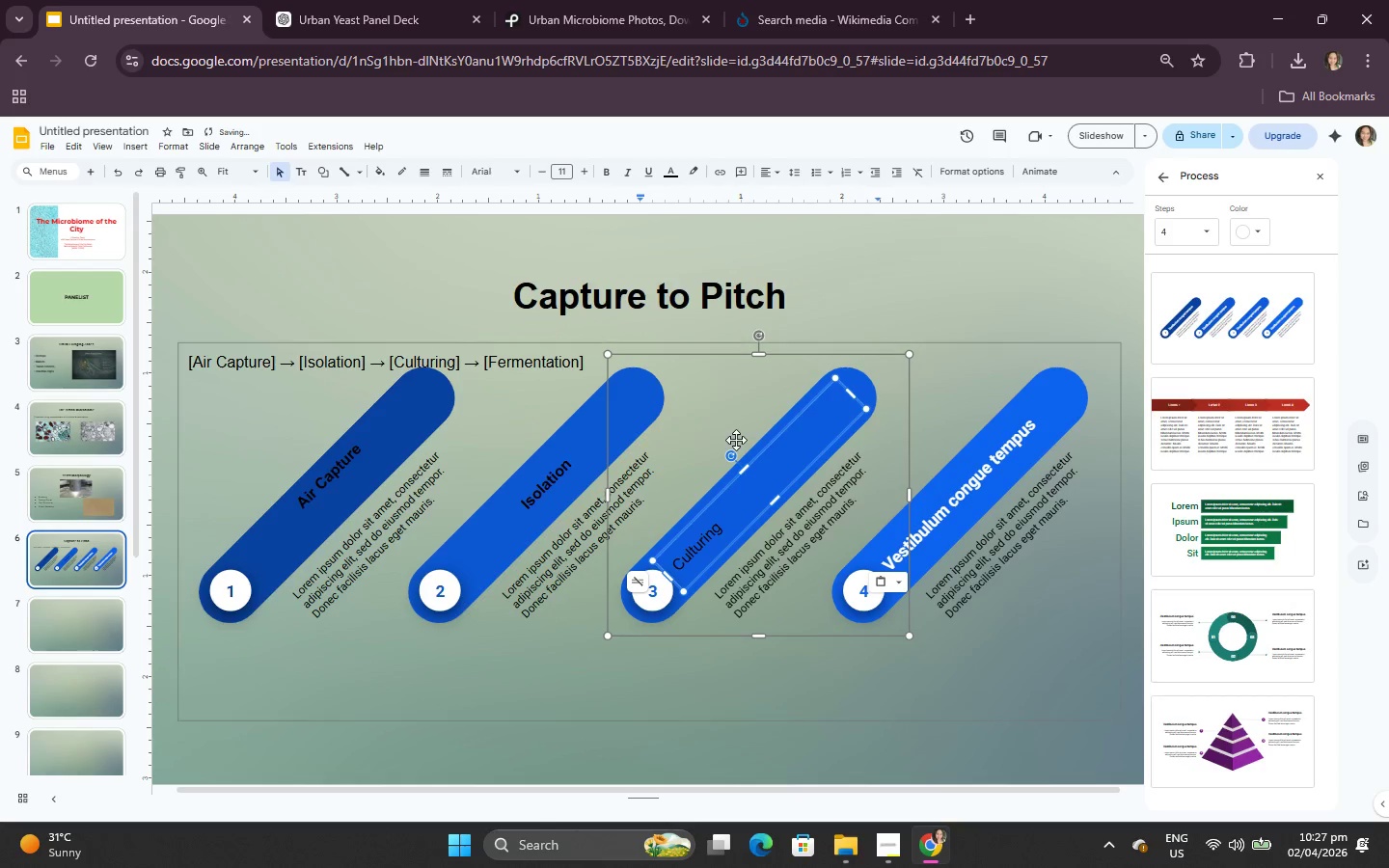 
key(Control+A)
 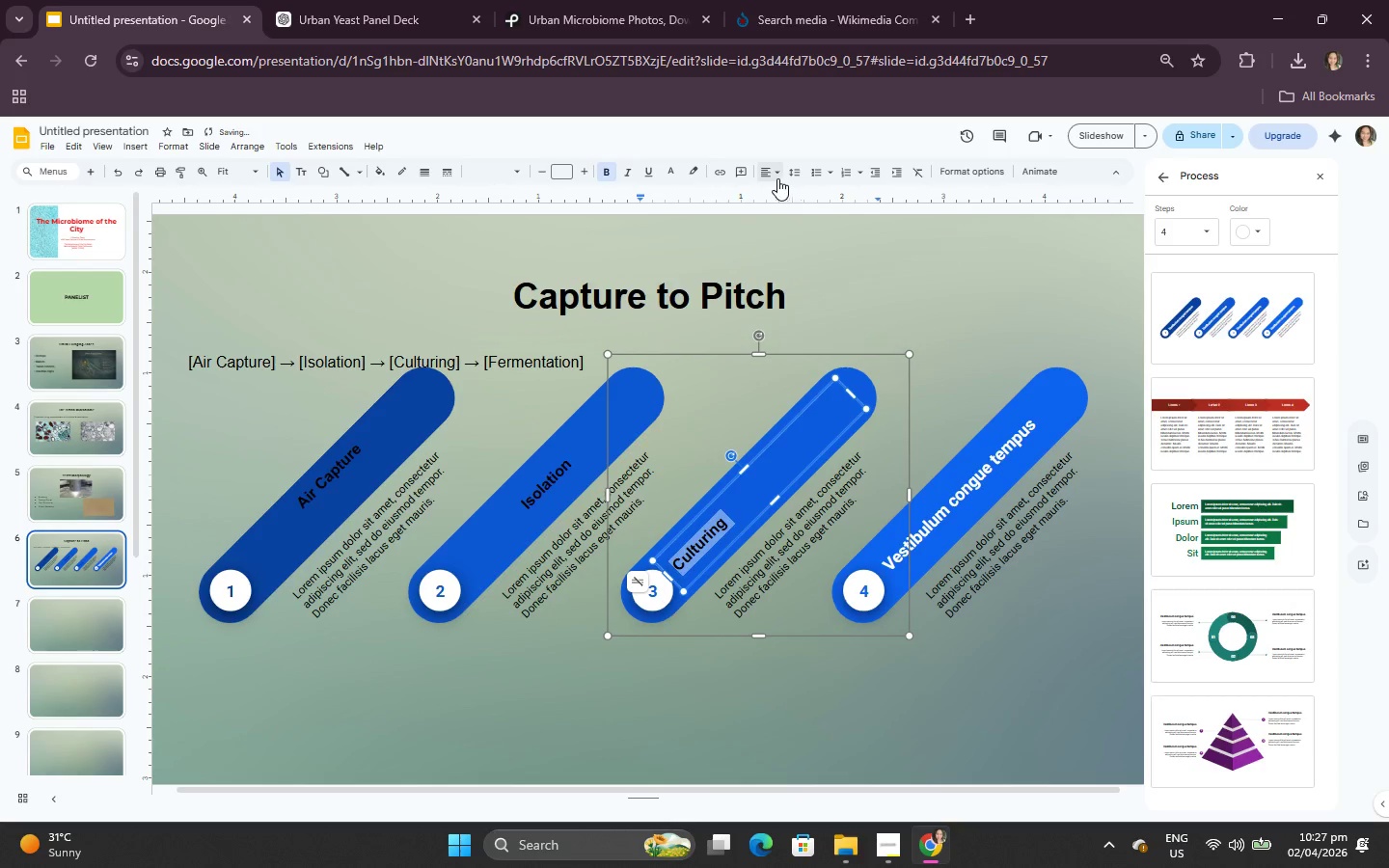 
left_click([790, 199])
 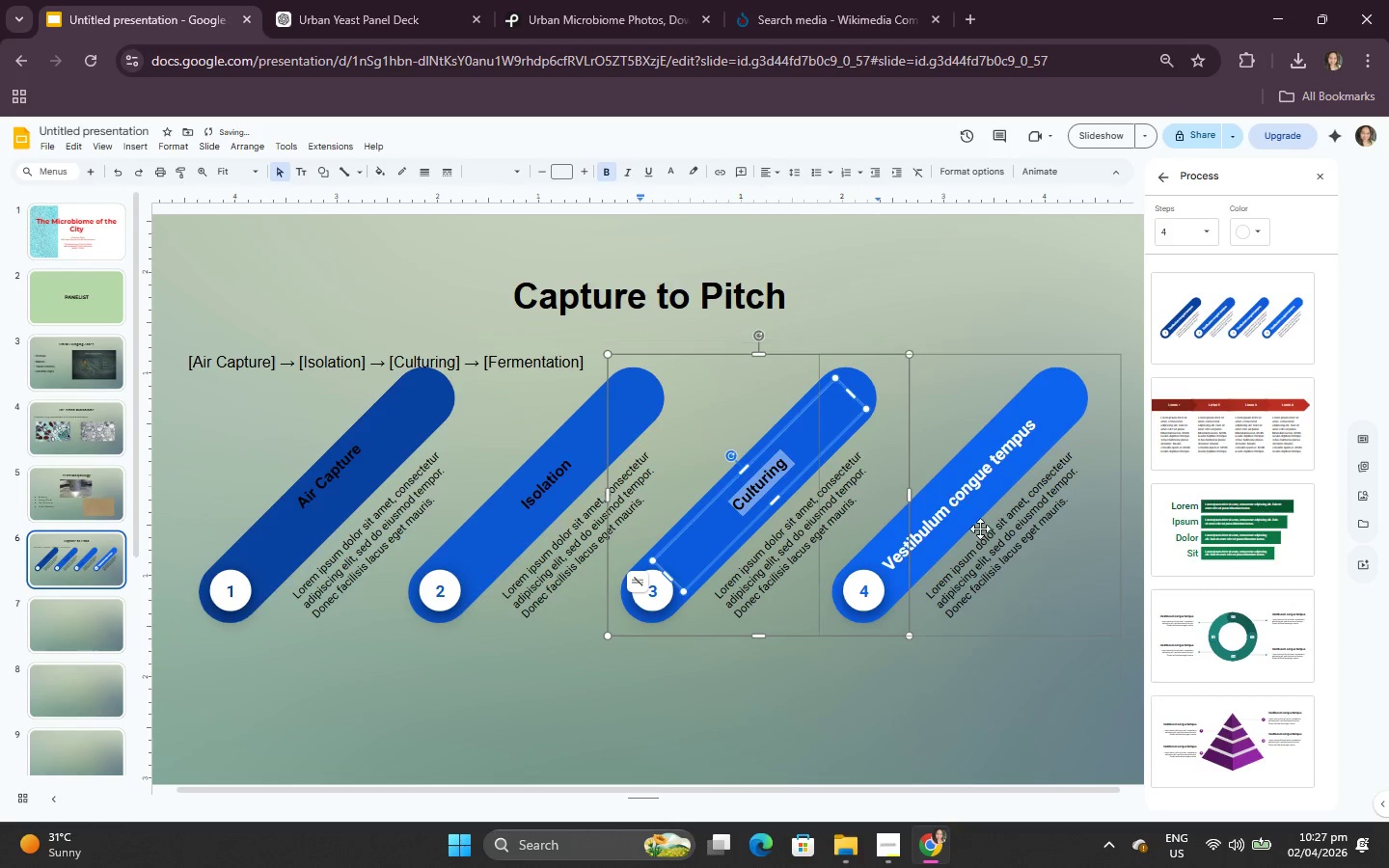 
left_click([979, 504])
 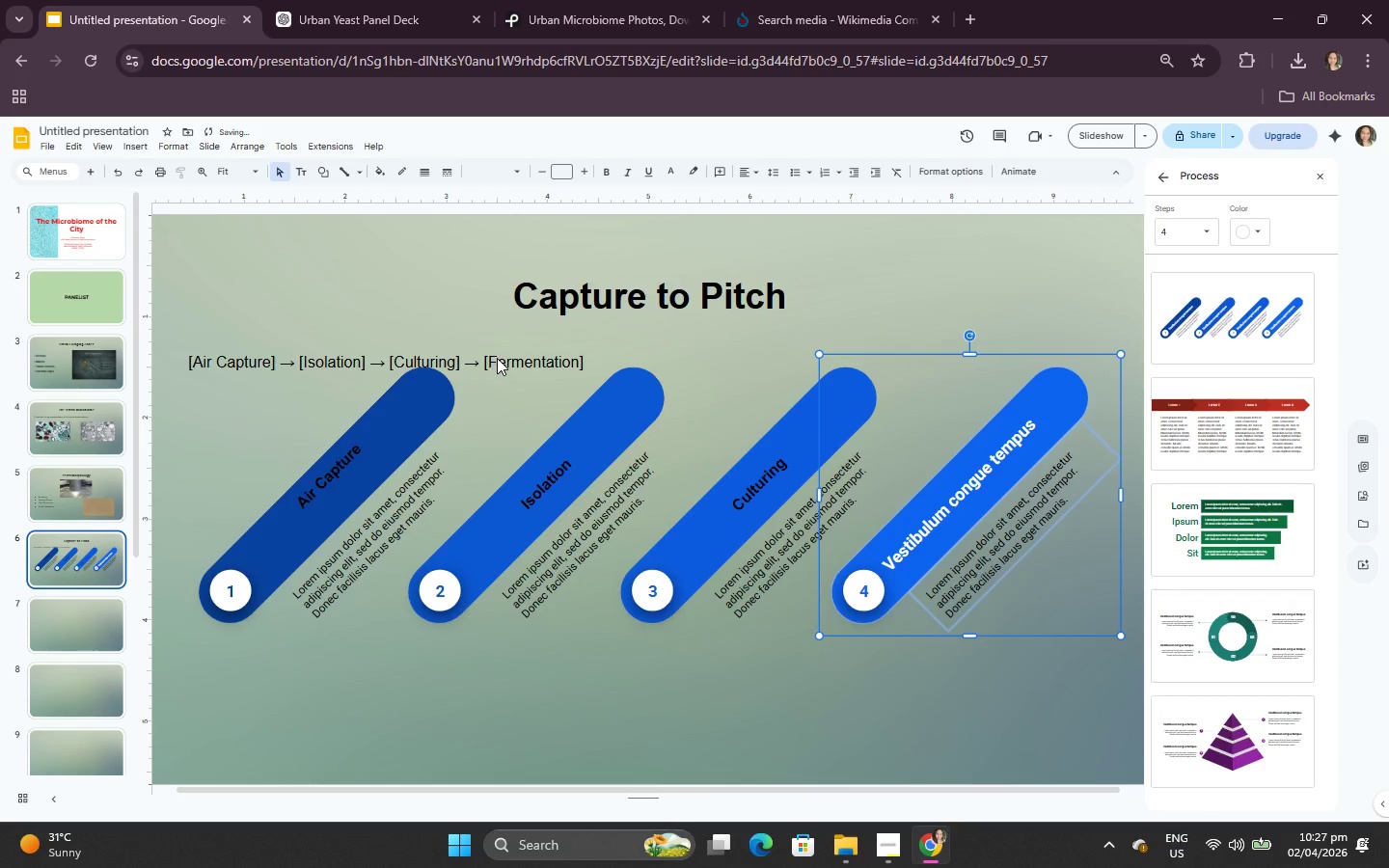 
left_click([493, 357])
 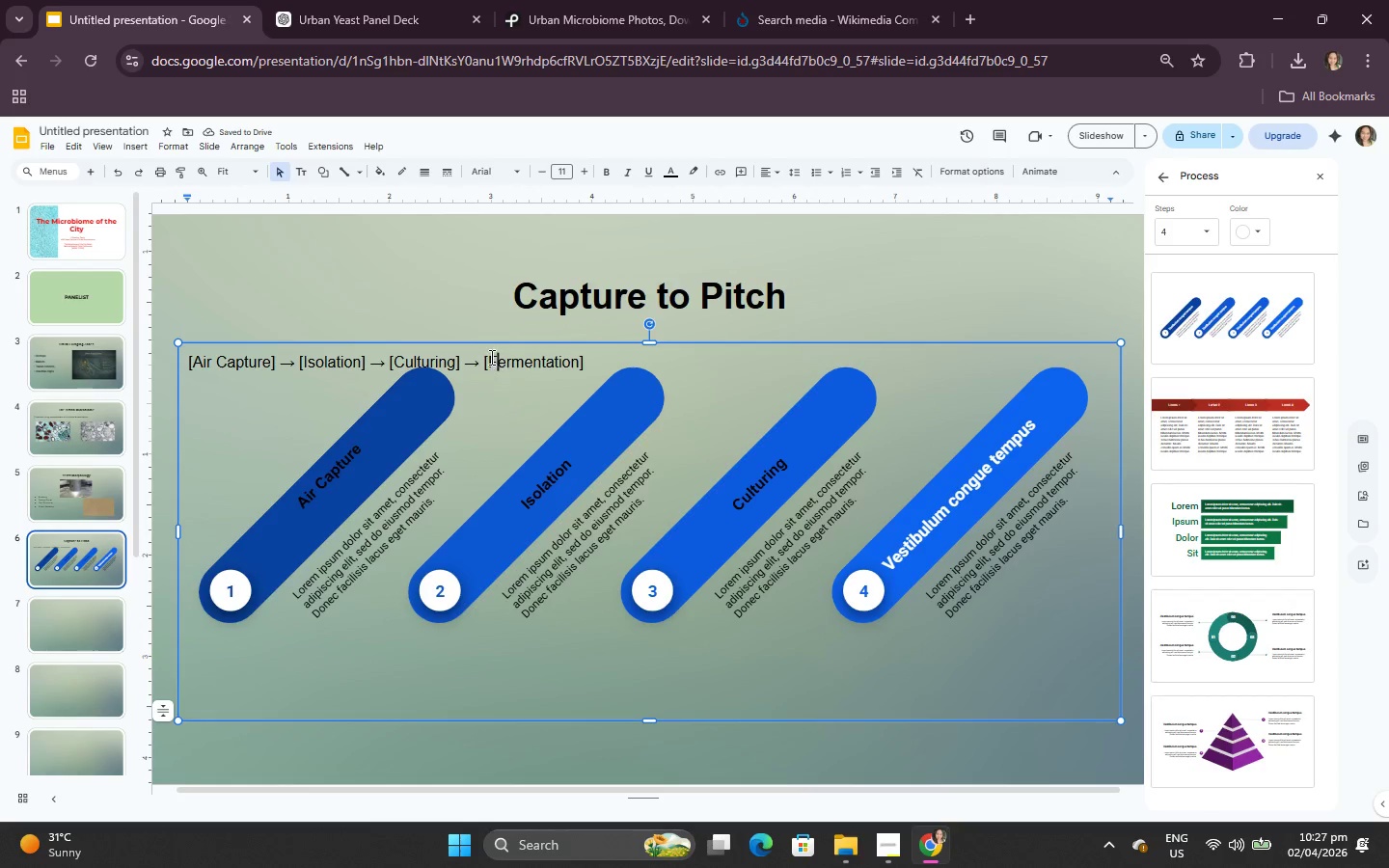 
left_click_drag(start_coordinate=[490, 357], to_coordinate=[578, 370])
 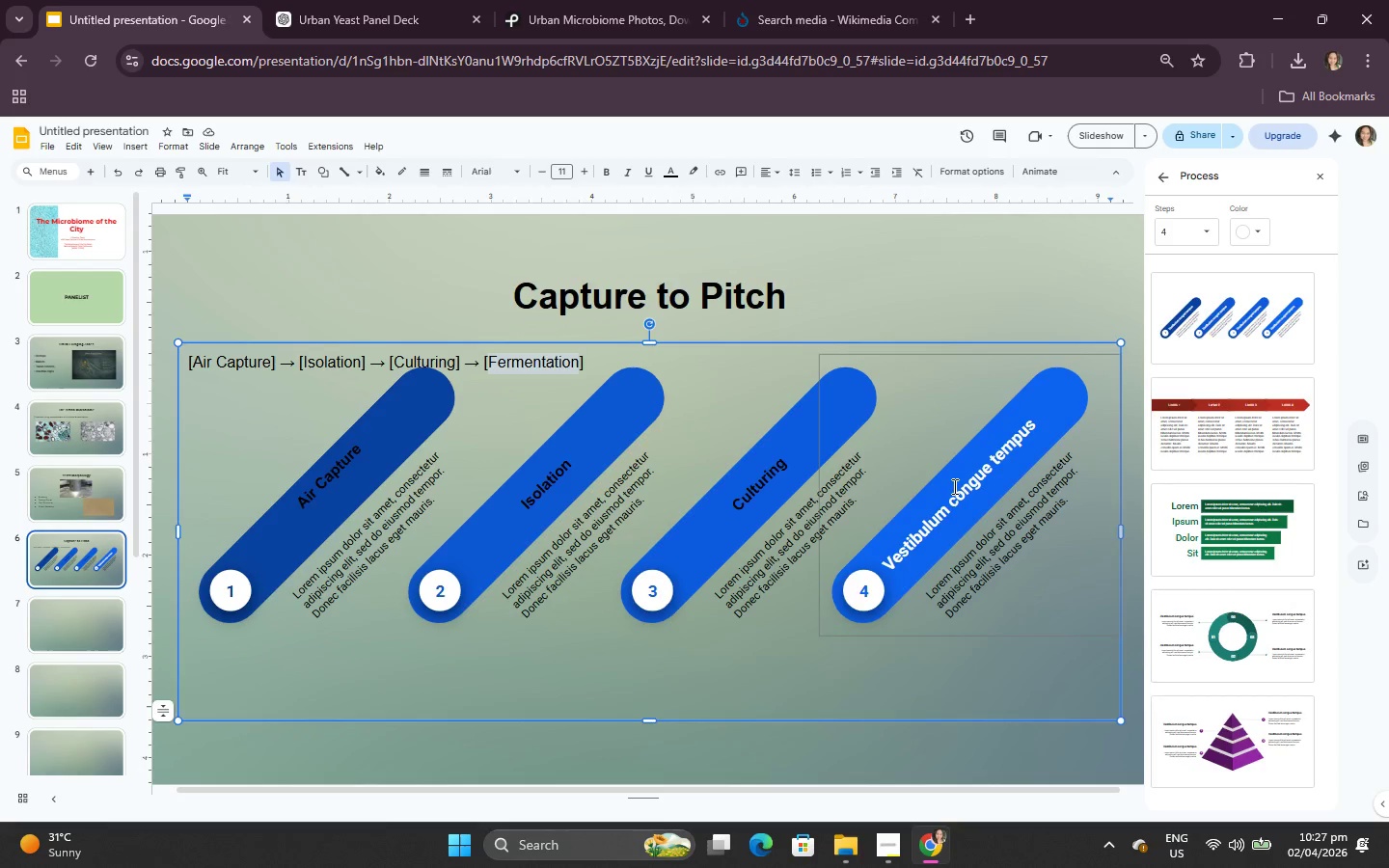 
key(Control+C)
 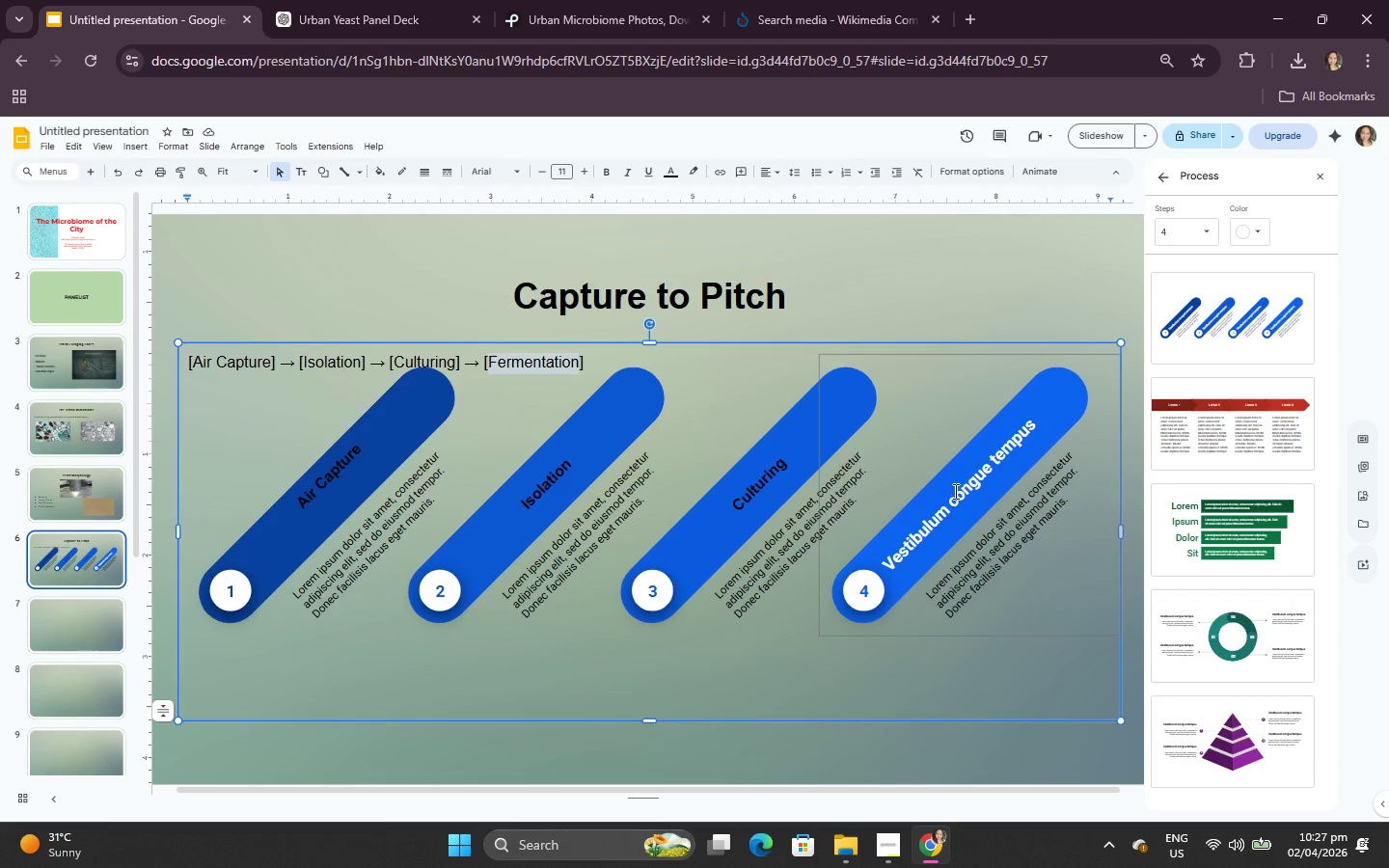 
double_click([954, 491])
 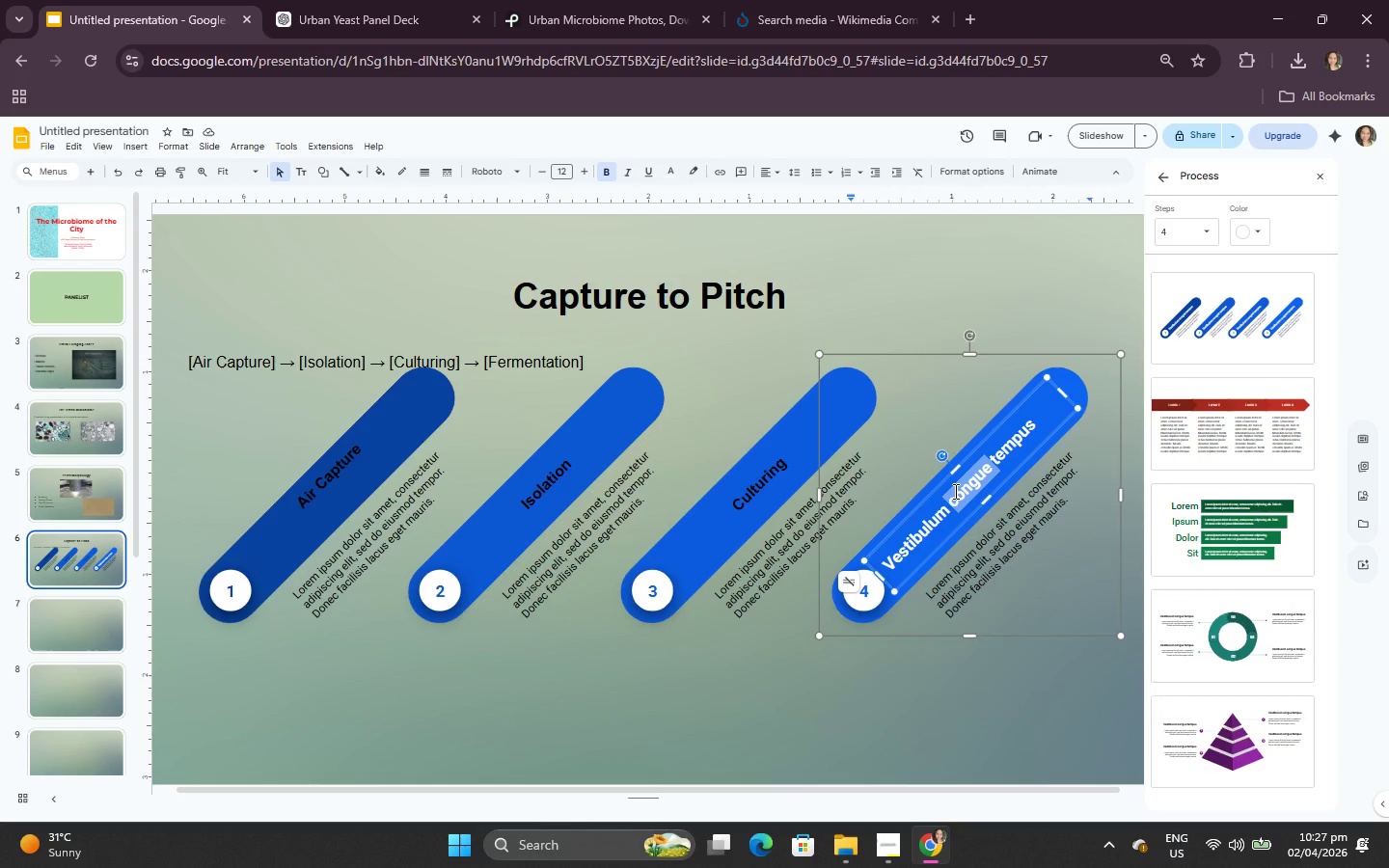 
key(Control+A)
 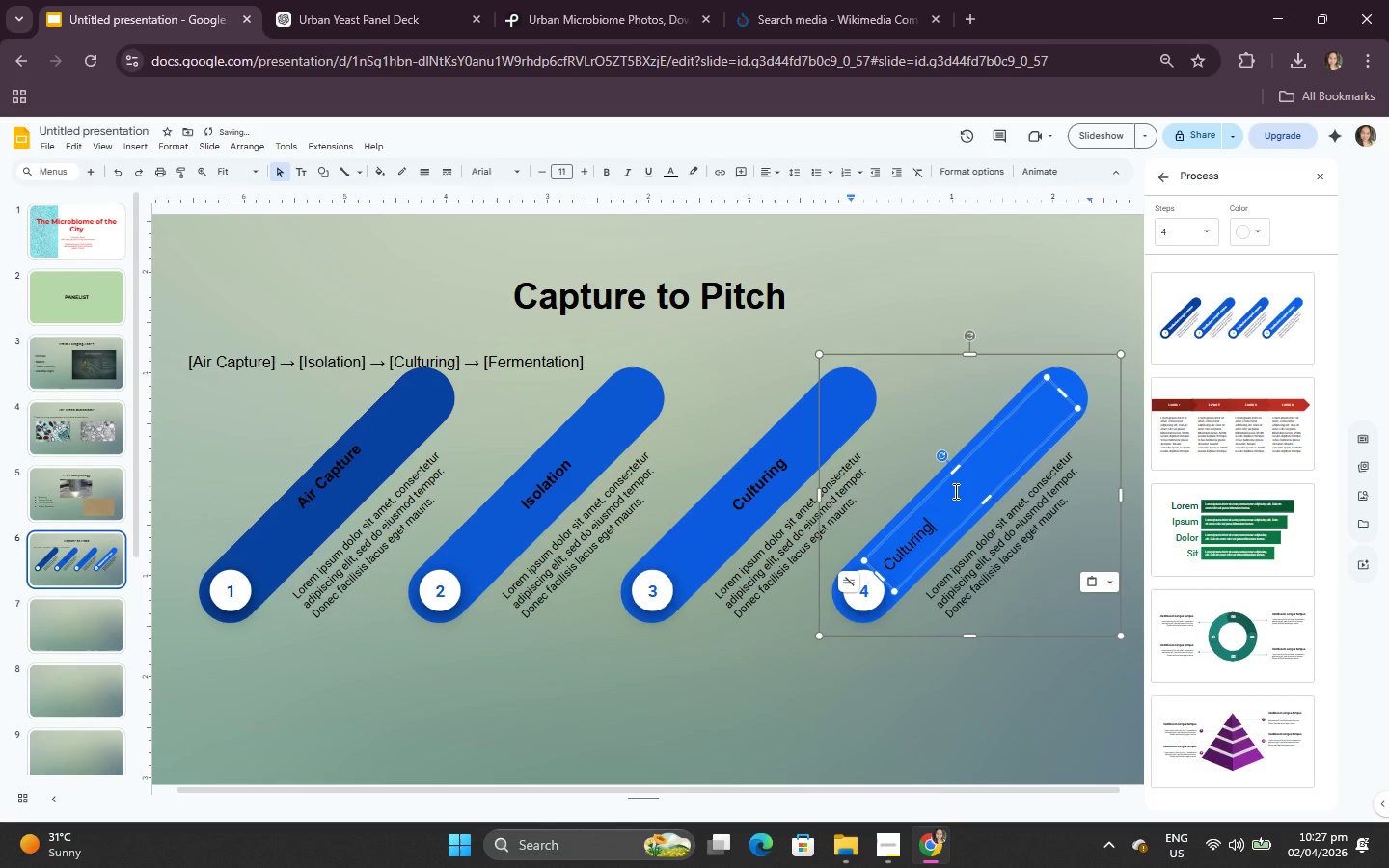 
key(Control+V)
 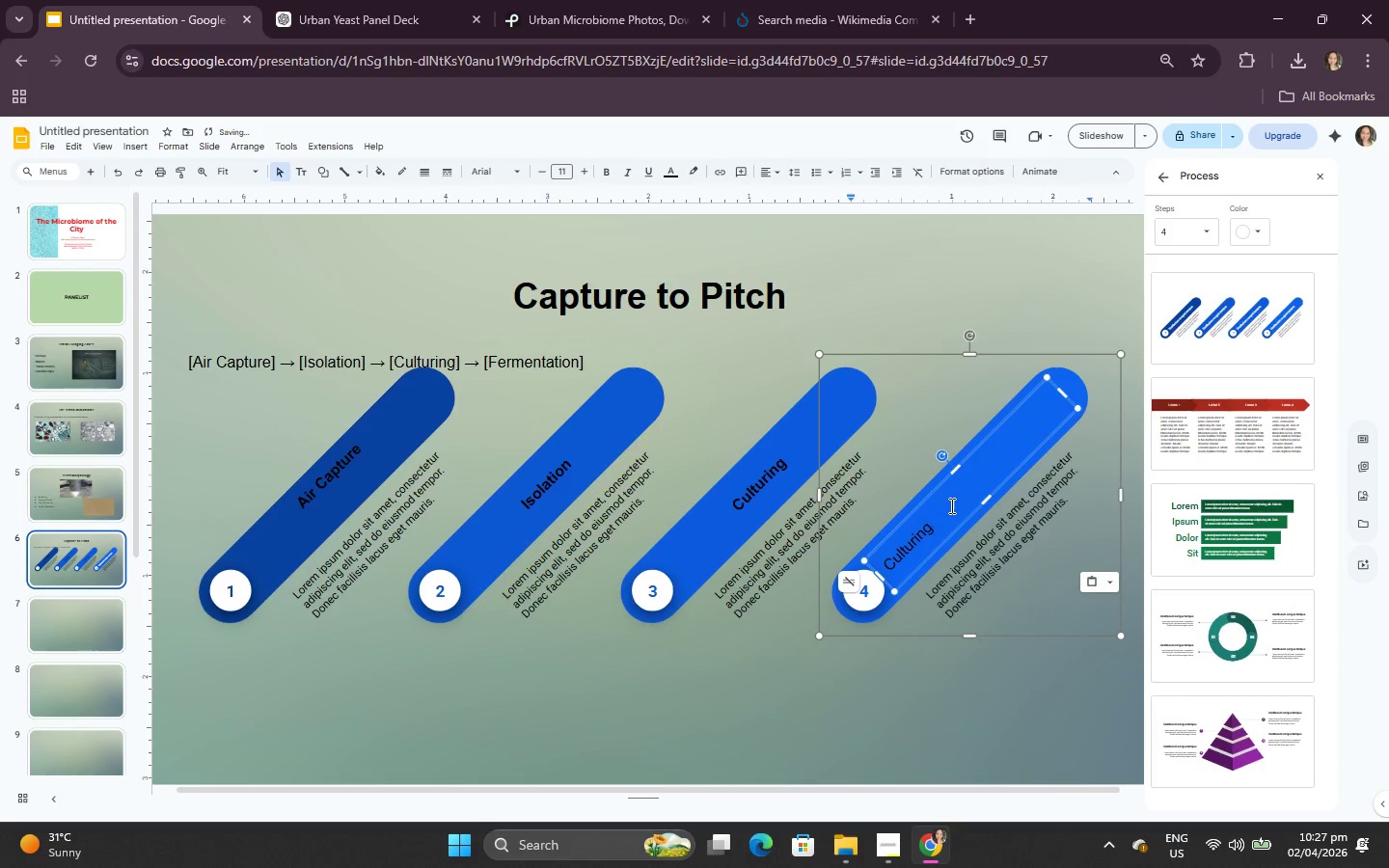 
key(Control+A)
 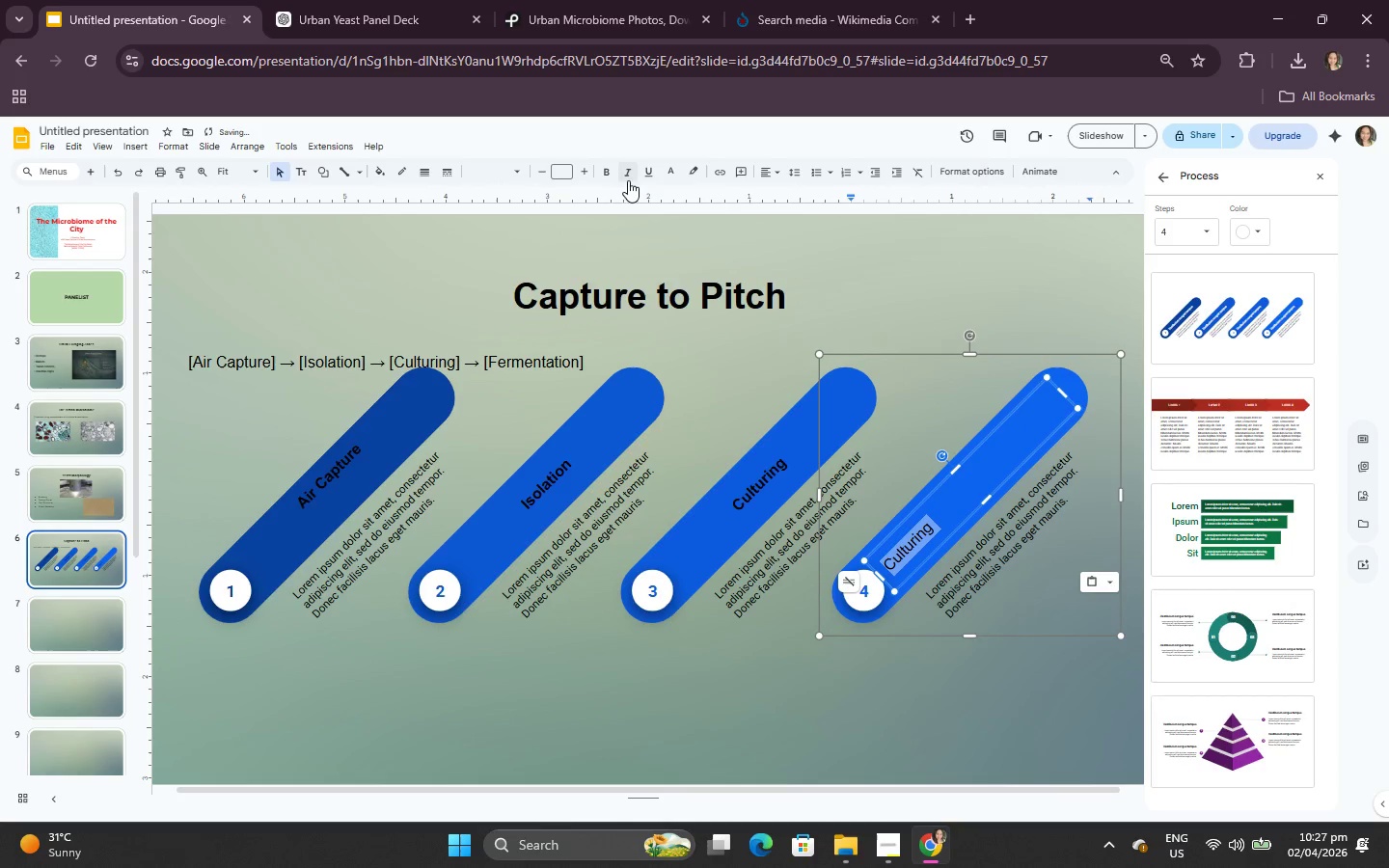 
left_click([606, 177])
 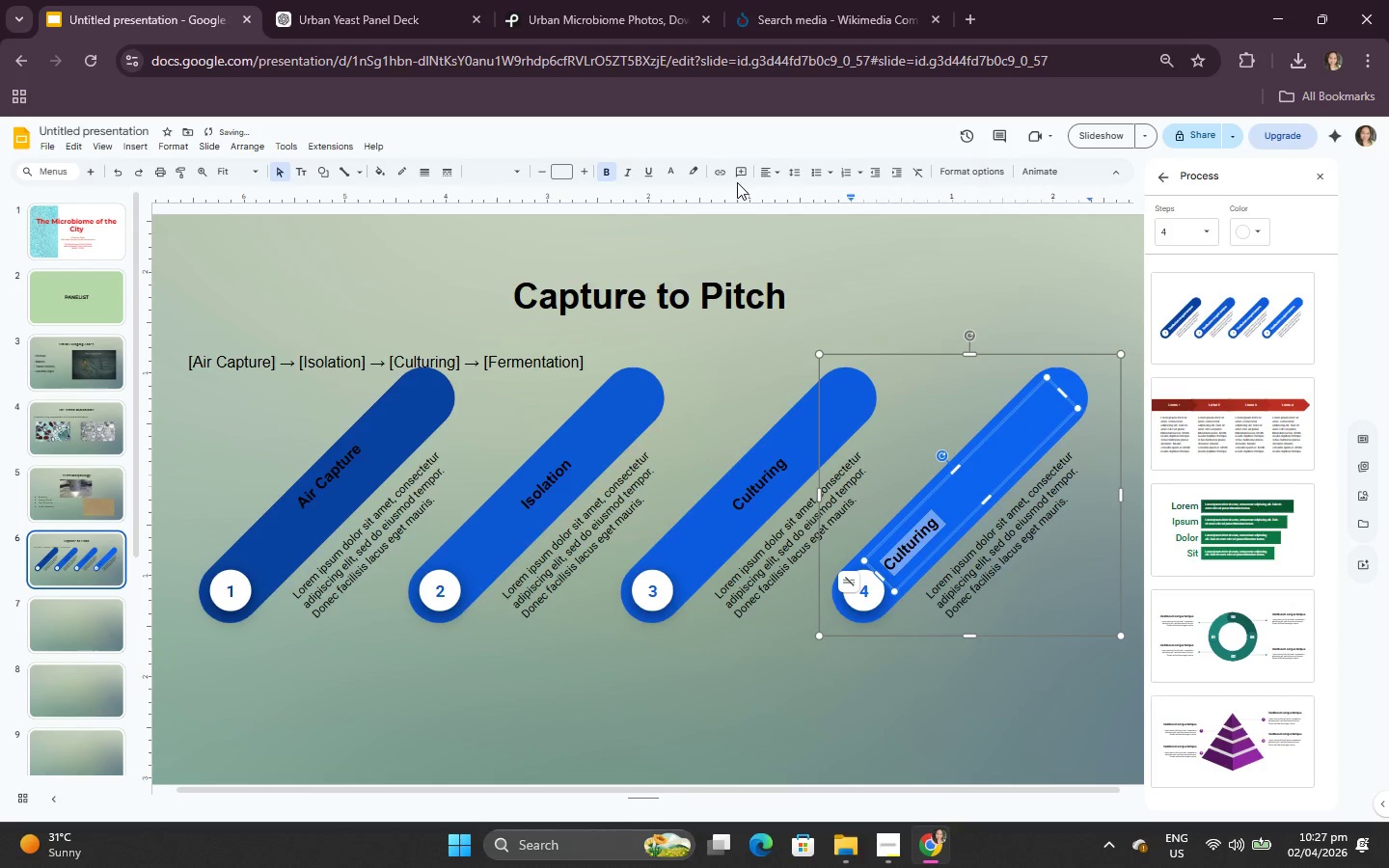 
left_click([764, 174])
 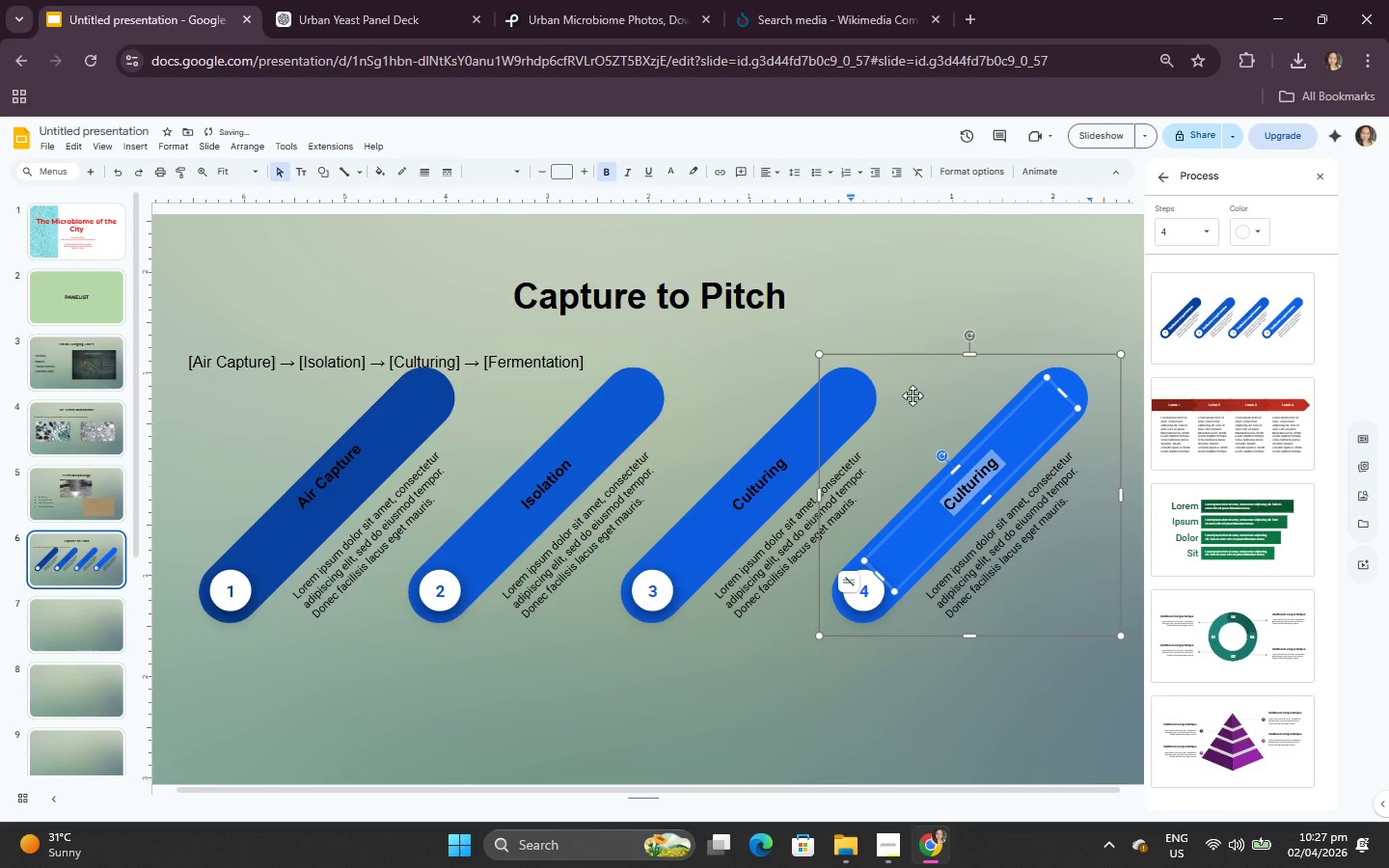 
left_click([1009, 598])
 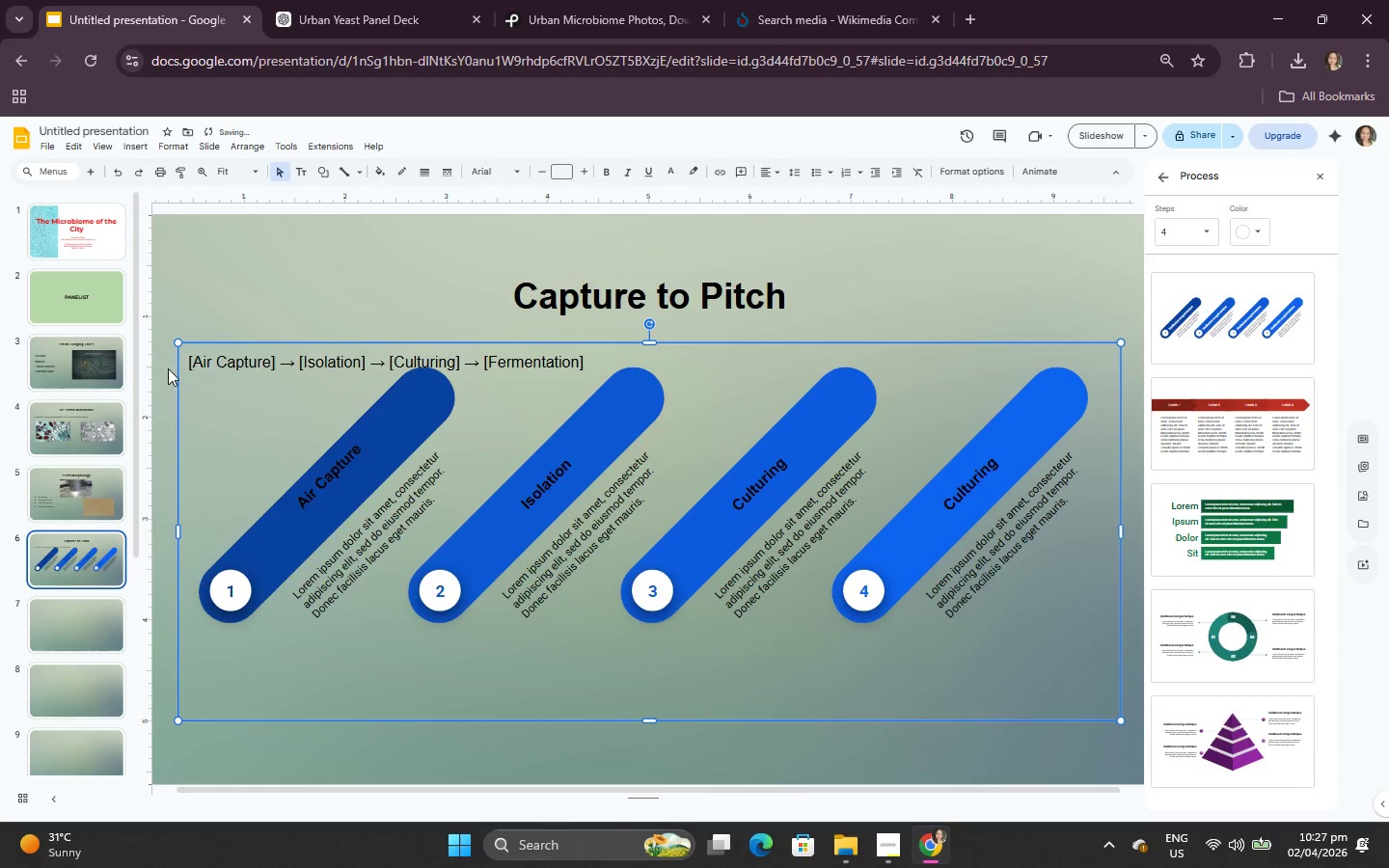 
left_click([207, 350])
 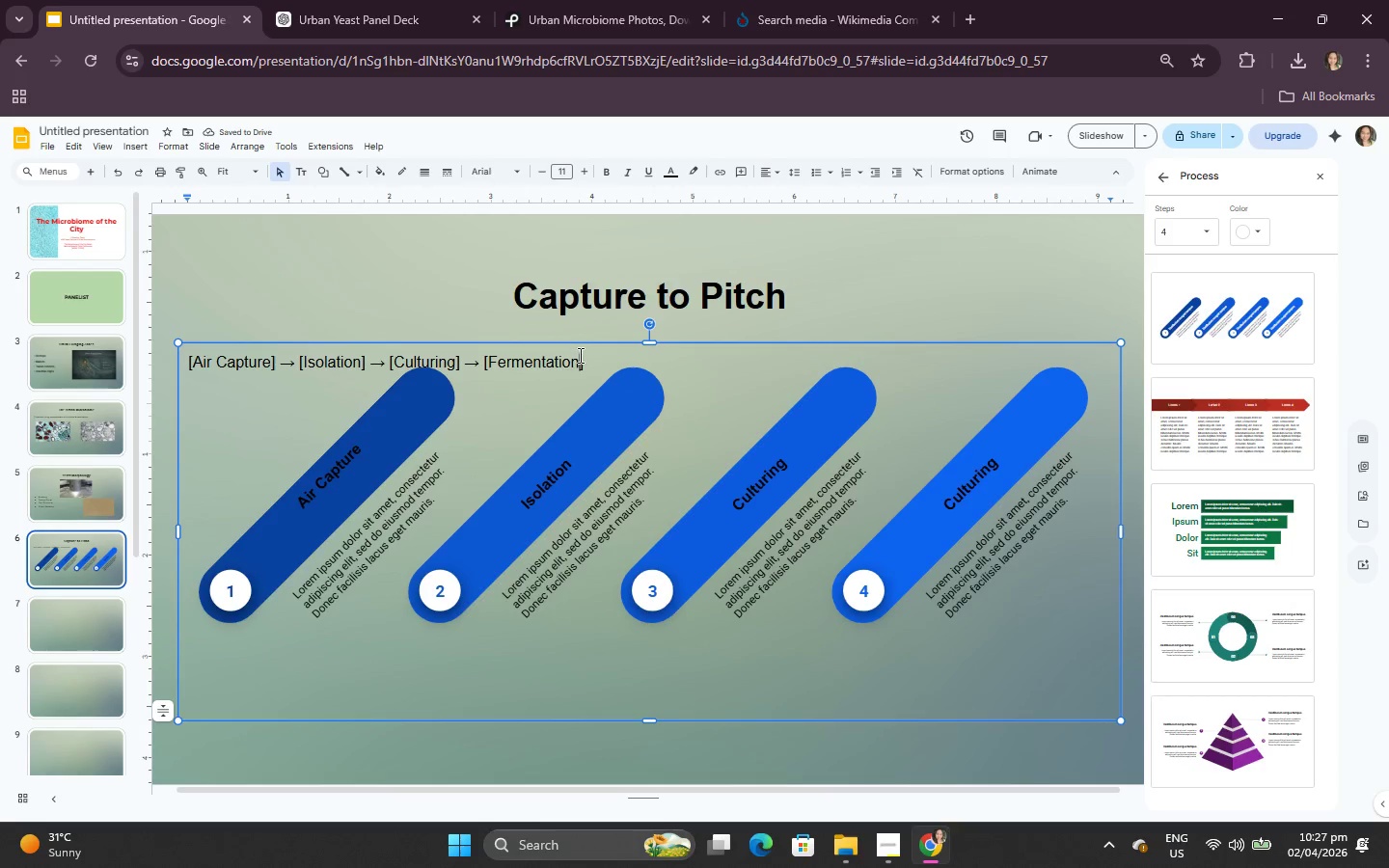 
left_click_drag(start_coordinate=[586, 359], to_coordinate=[184, 354])
 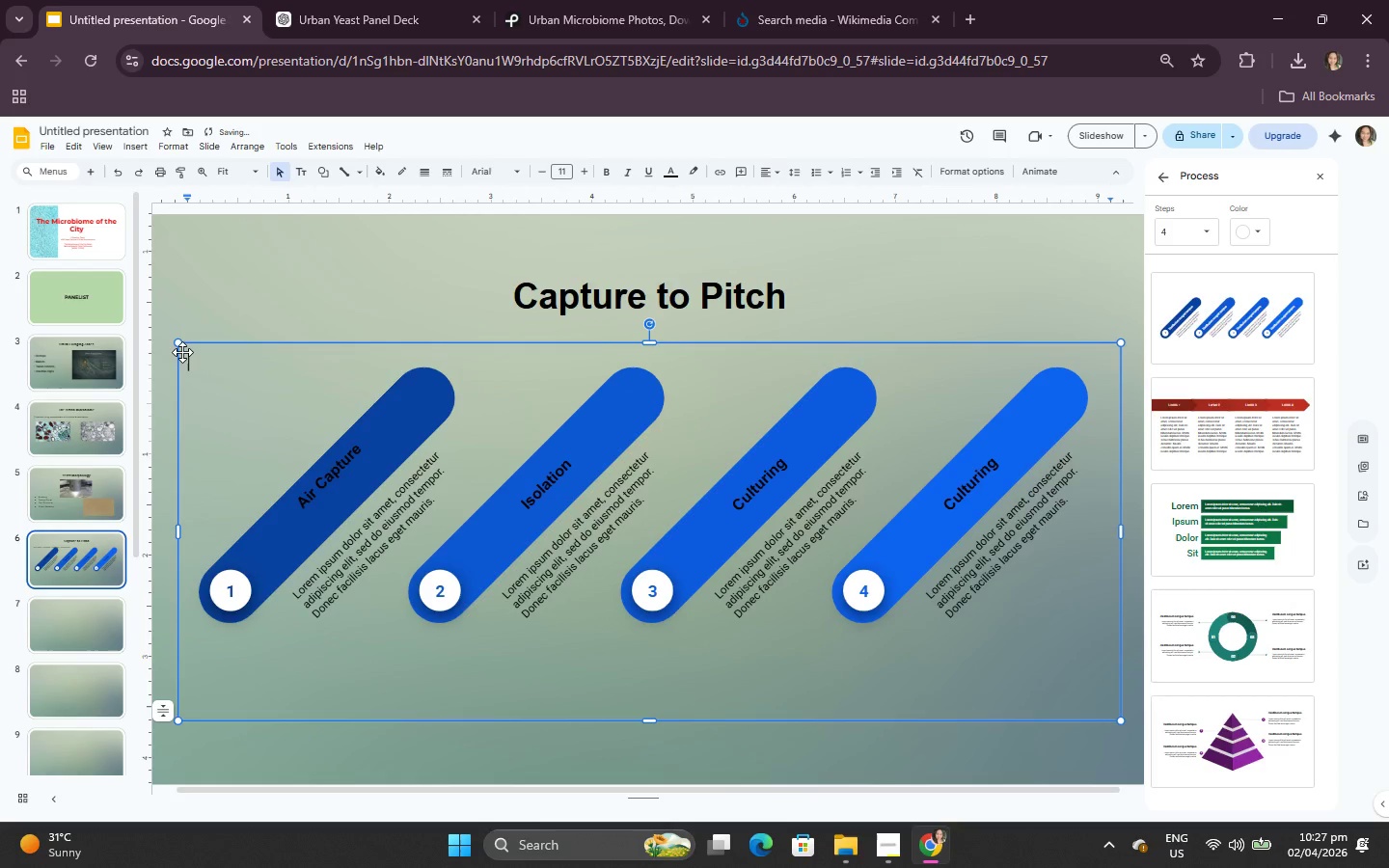 
key(Backspace)
 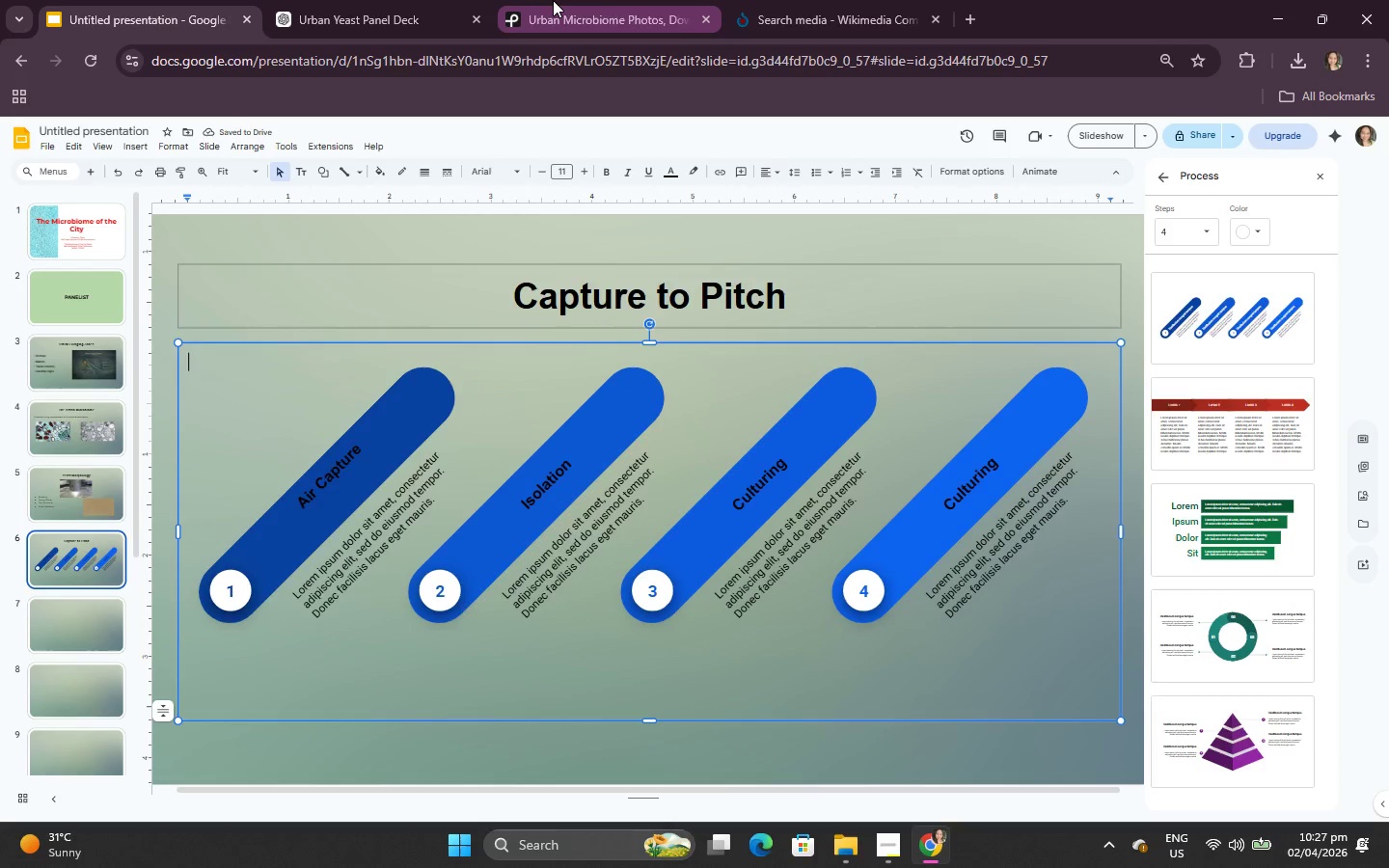 
left_click([407, 0])
 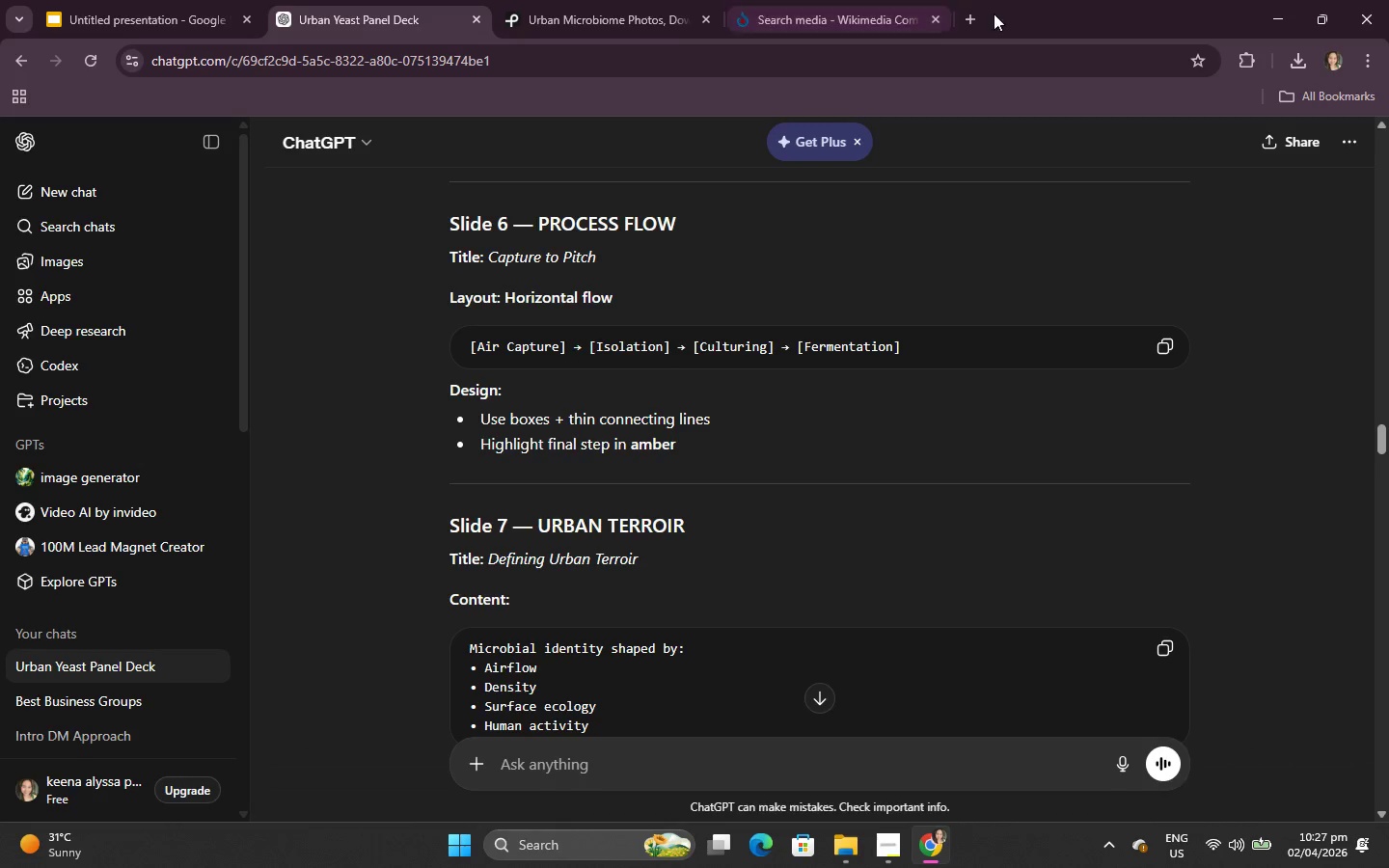 
left_click([966, 29])
 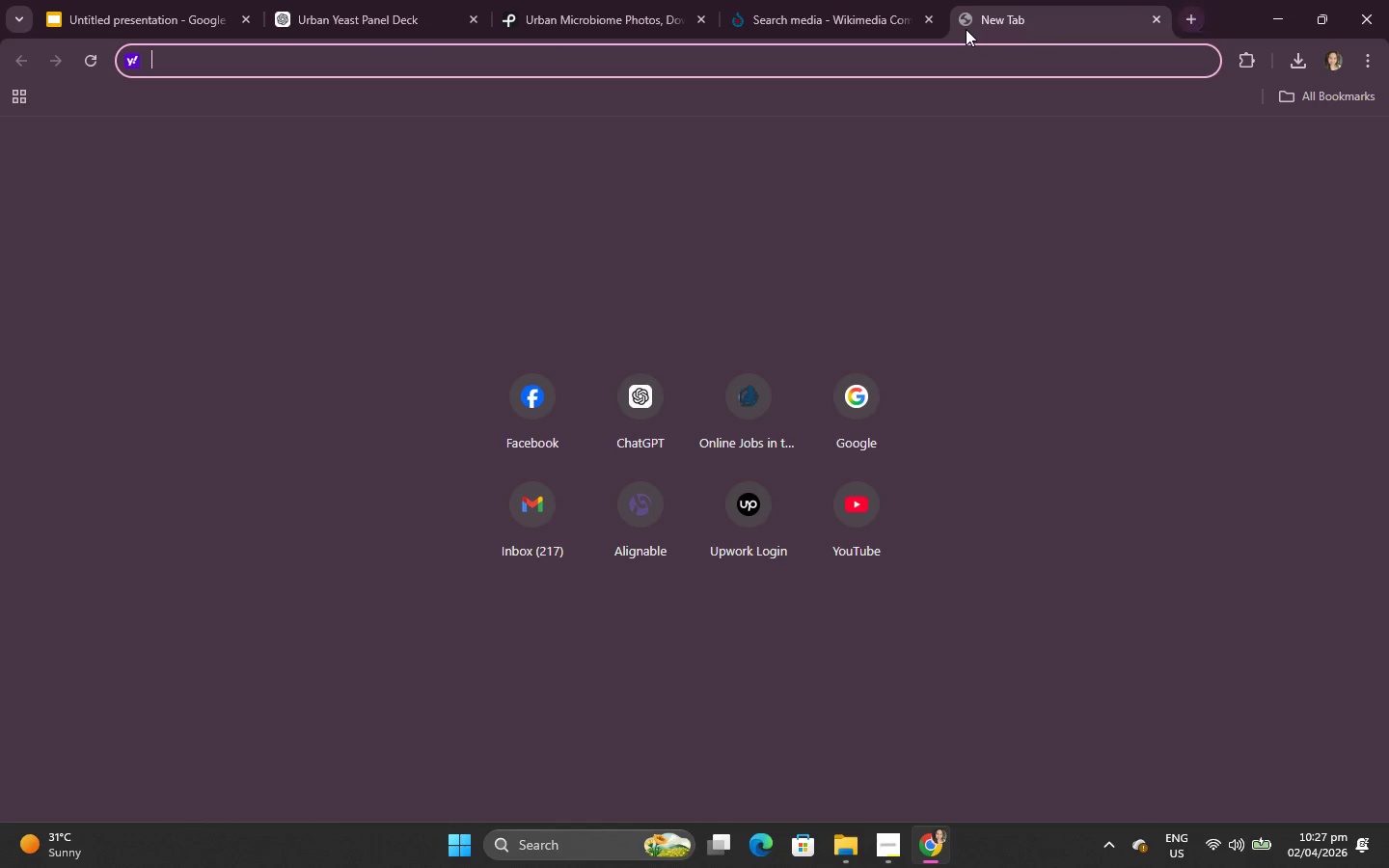 
key(C)
 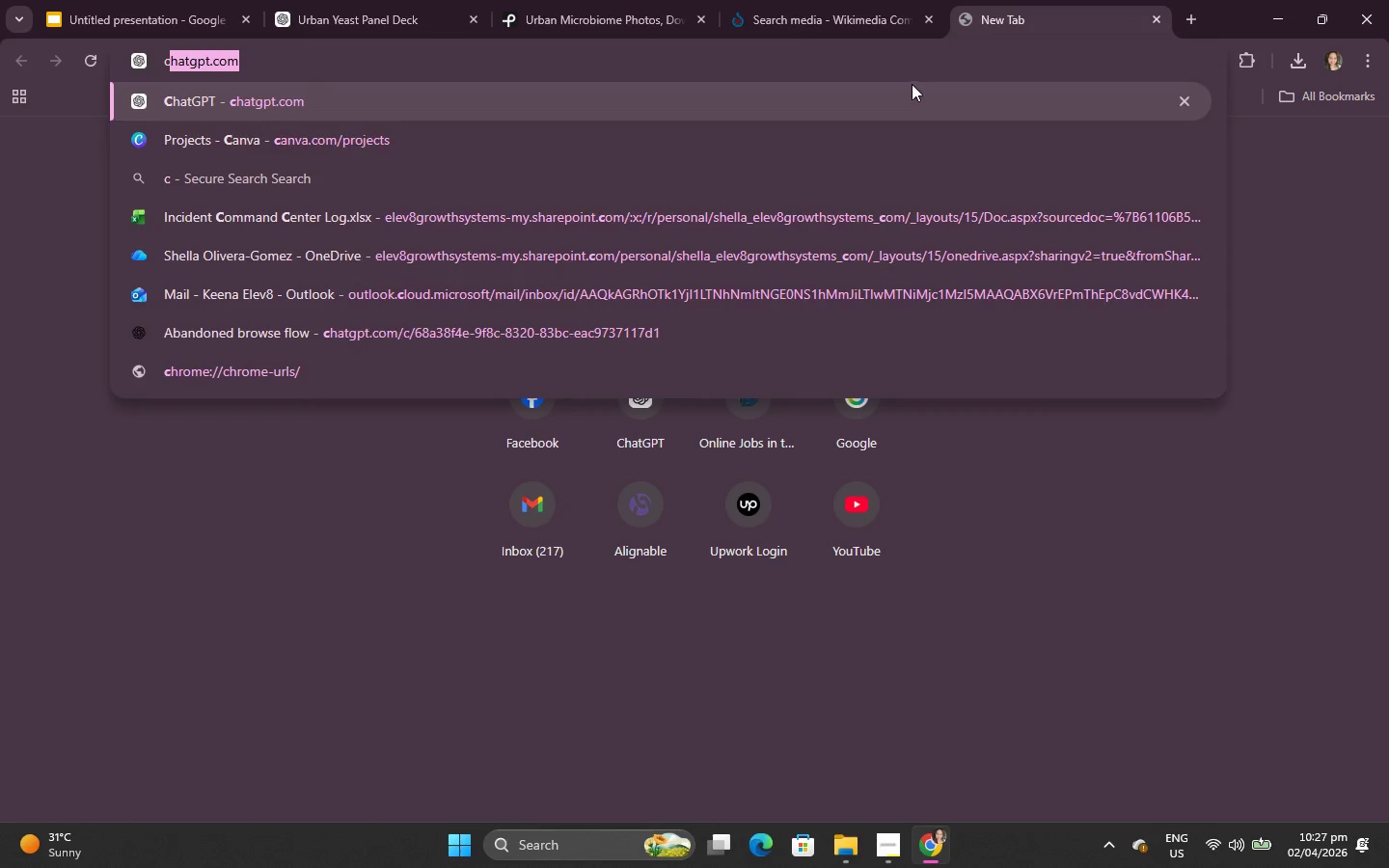 
key(Enter)
 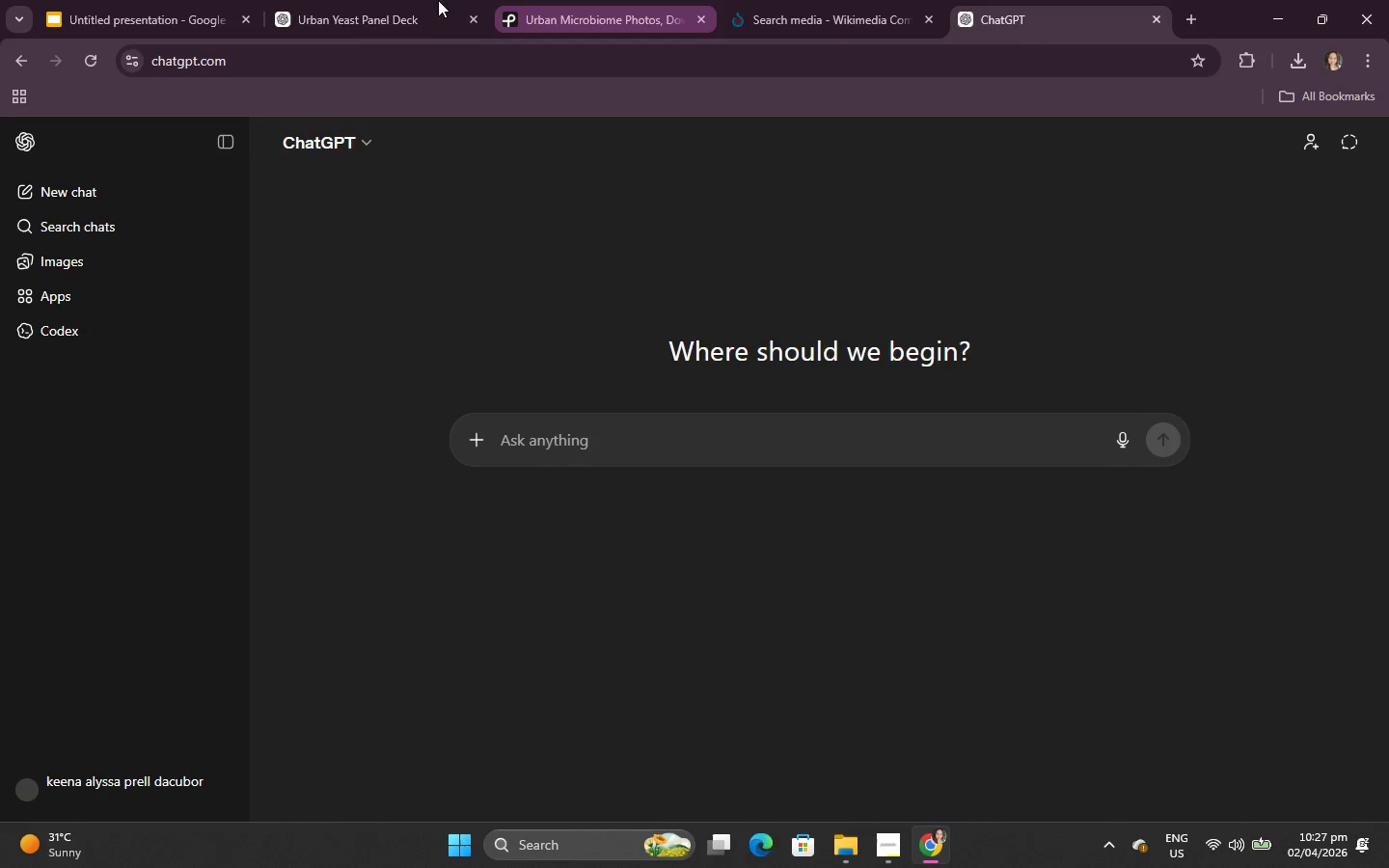 
left_click_drag(start_coordinate=[339, 0], to_coordinate=[1165, 345])
 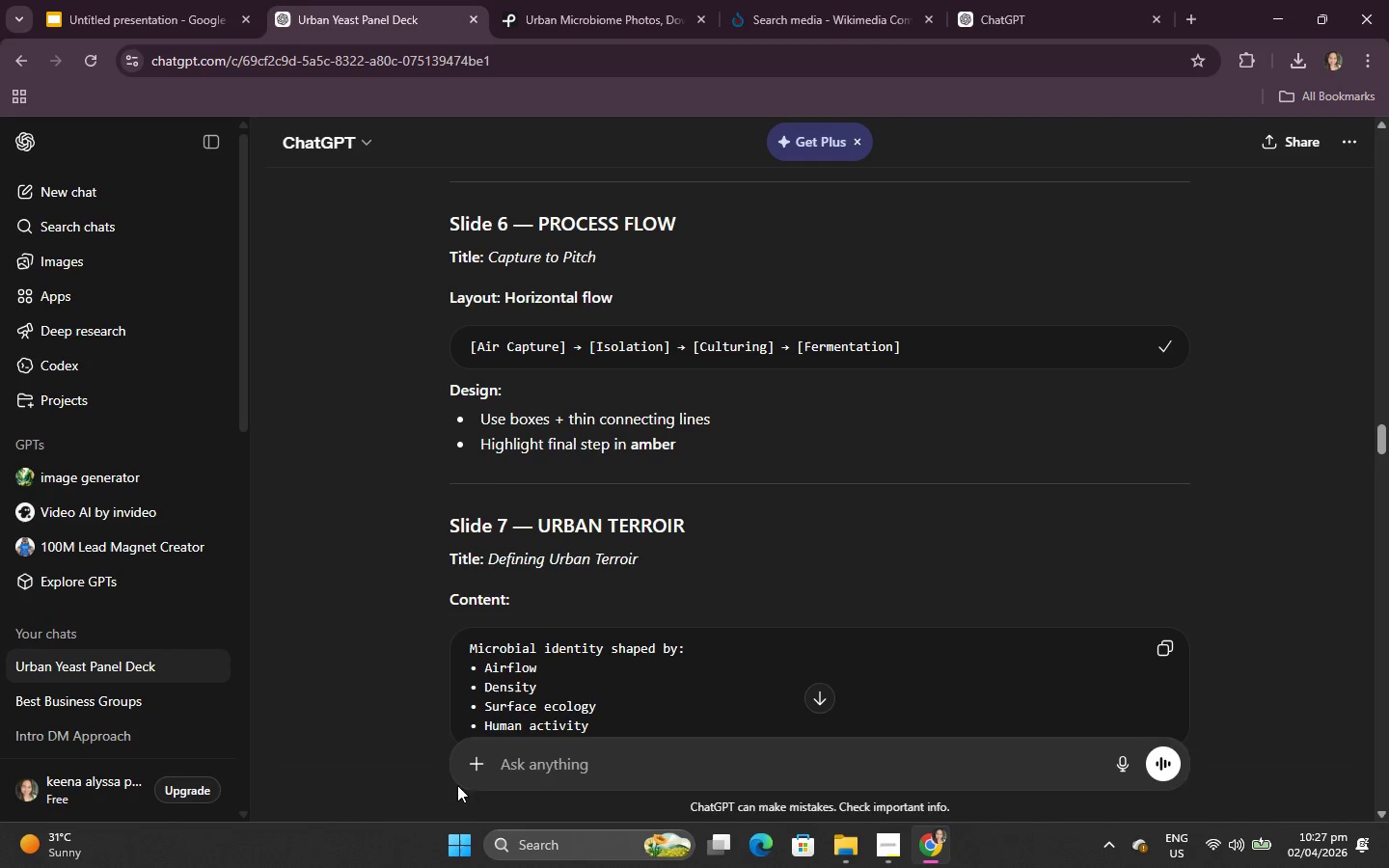 
left_click([1165, 345])
 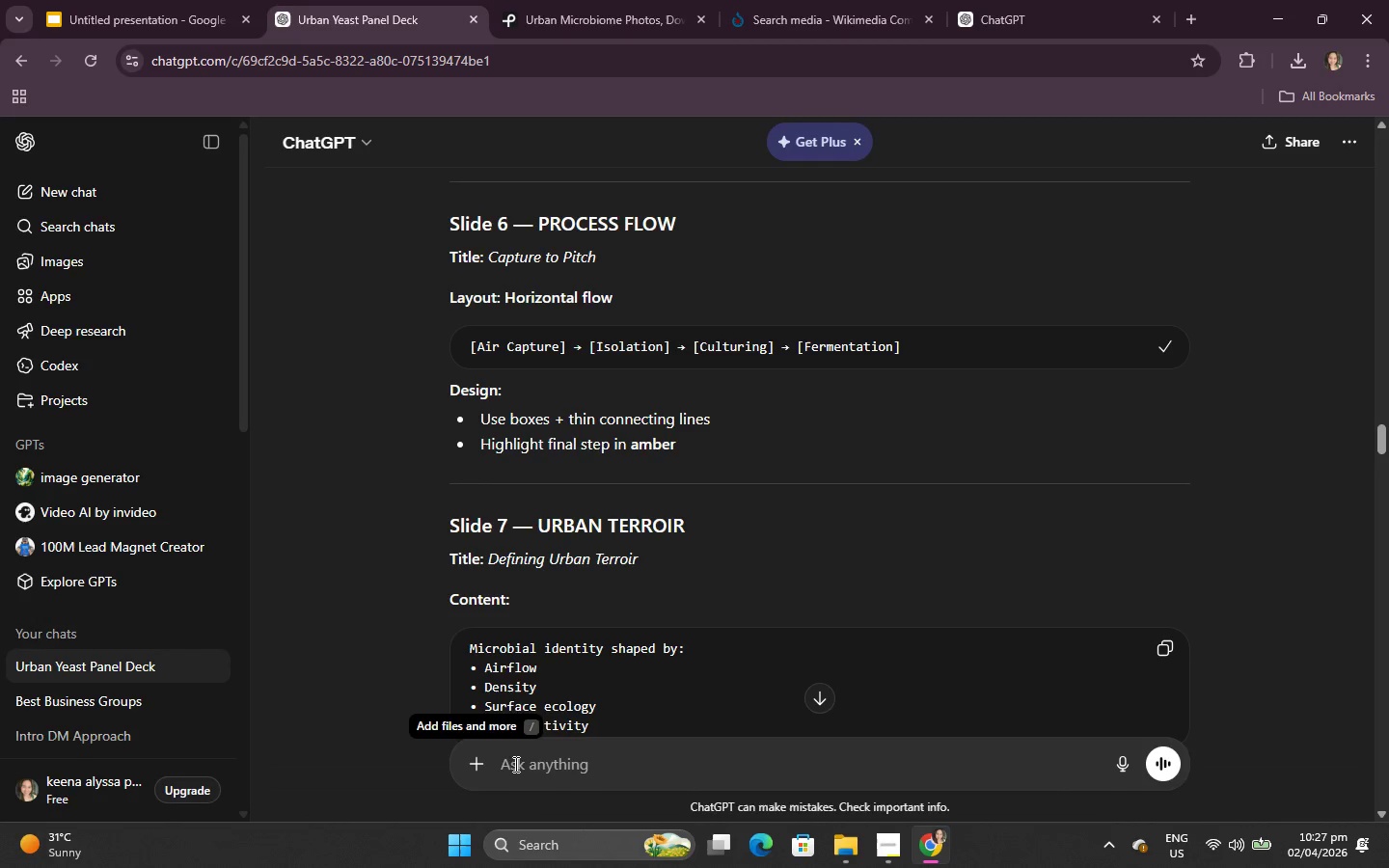 
left_click([535, 764])
 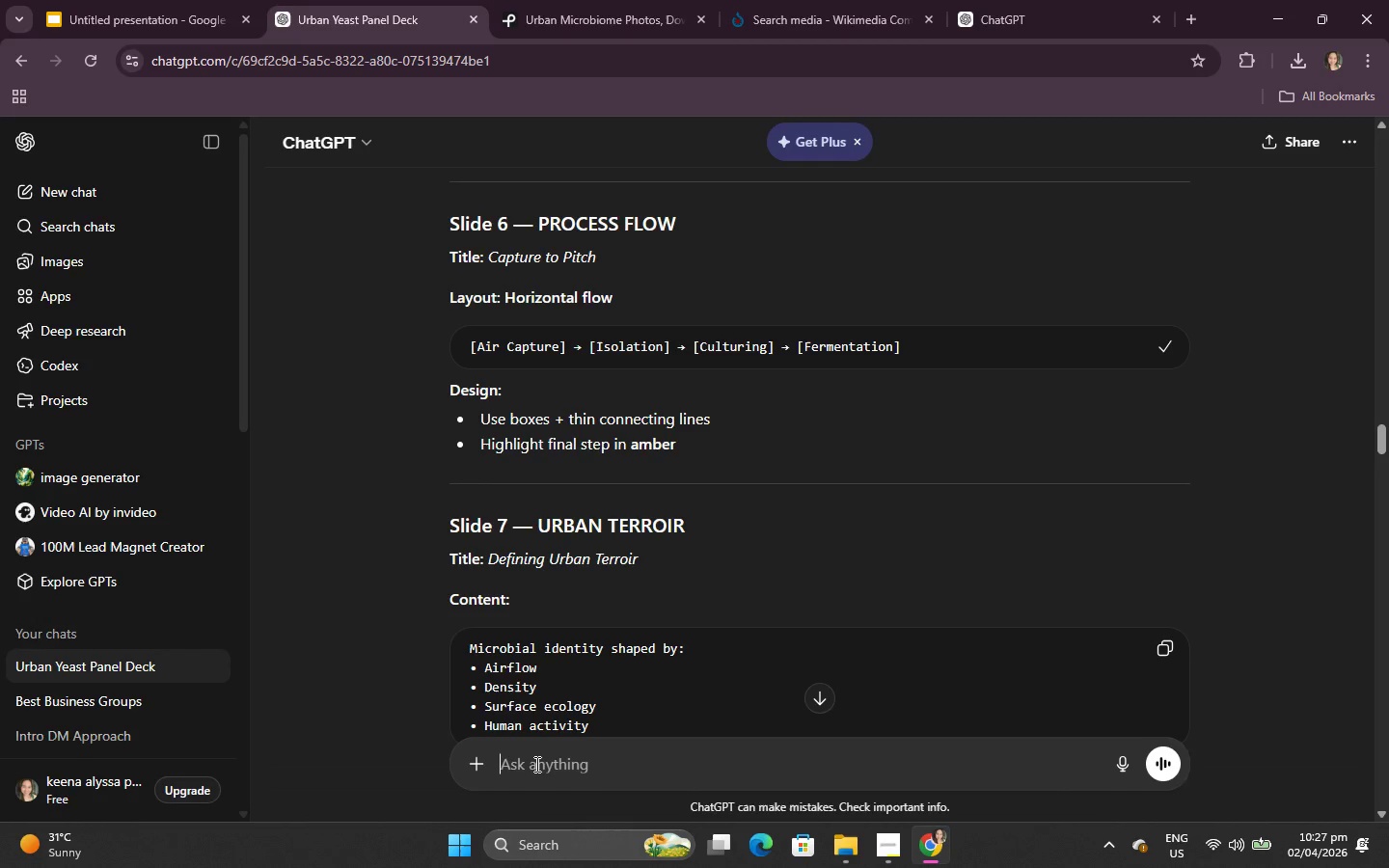 
key(Control+V)
 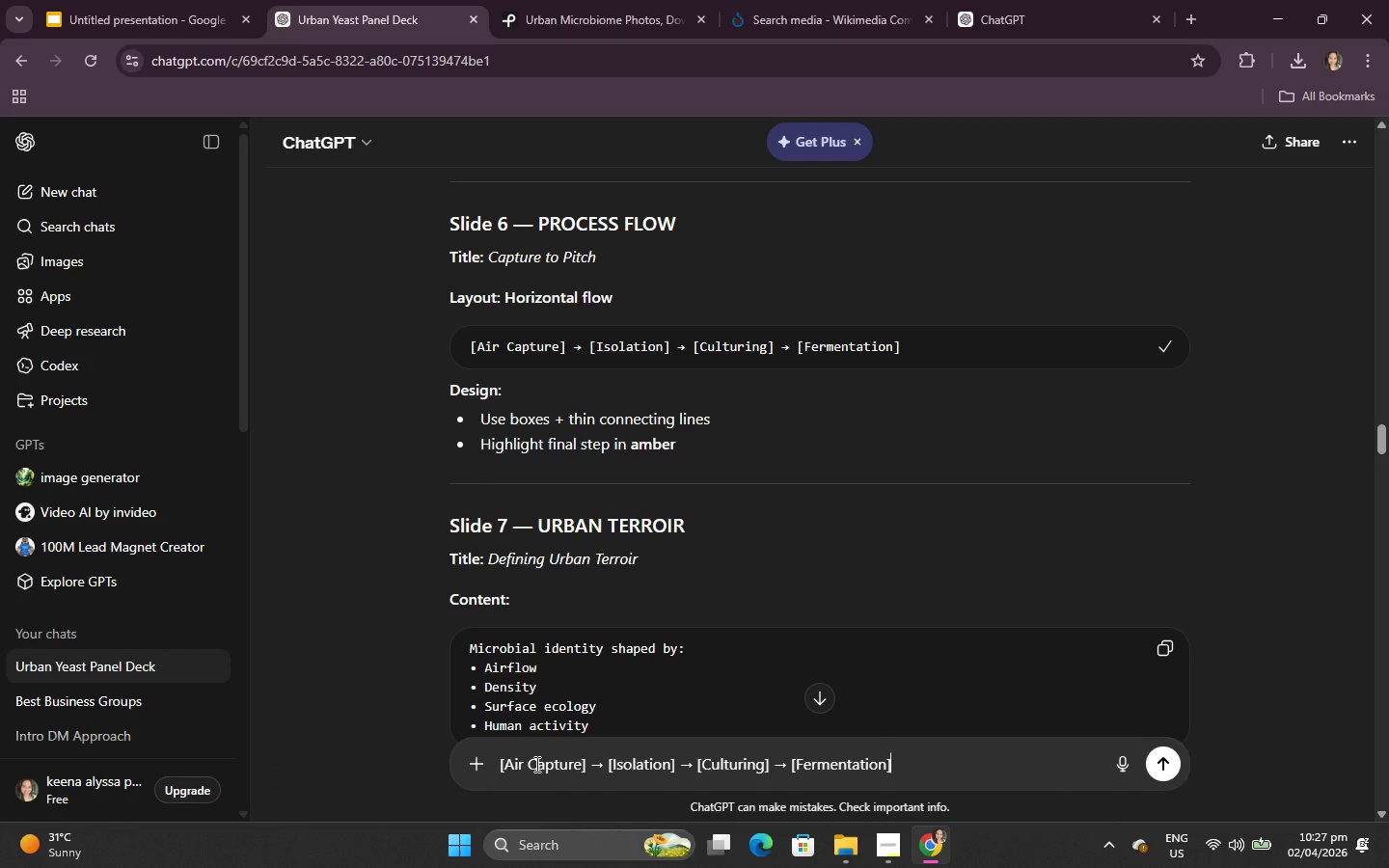 
type( meaning of each)
 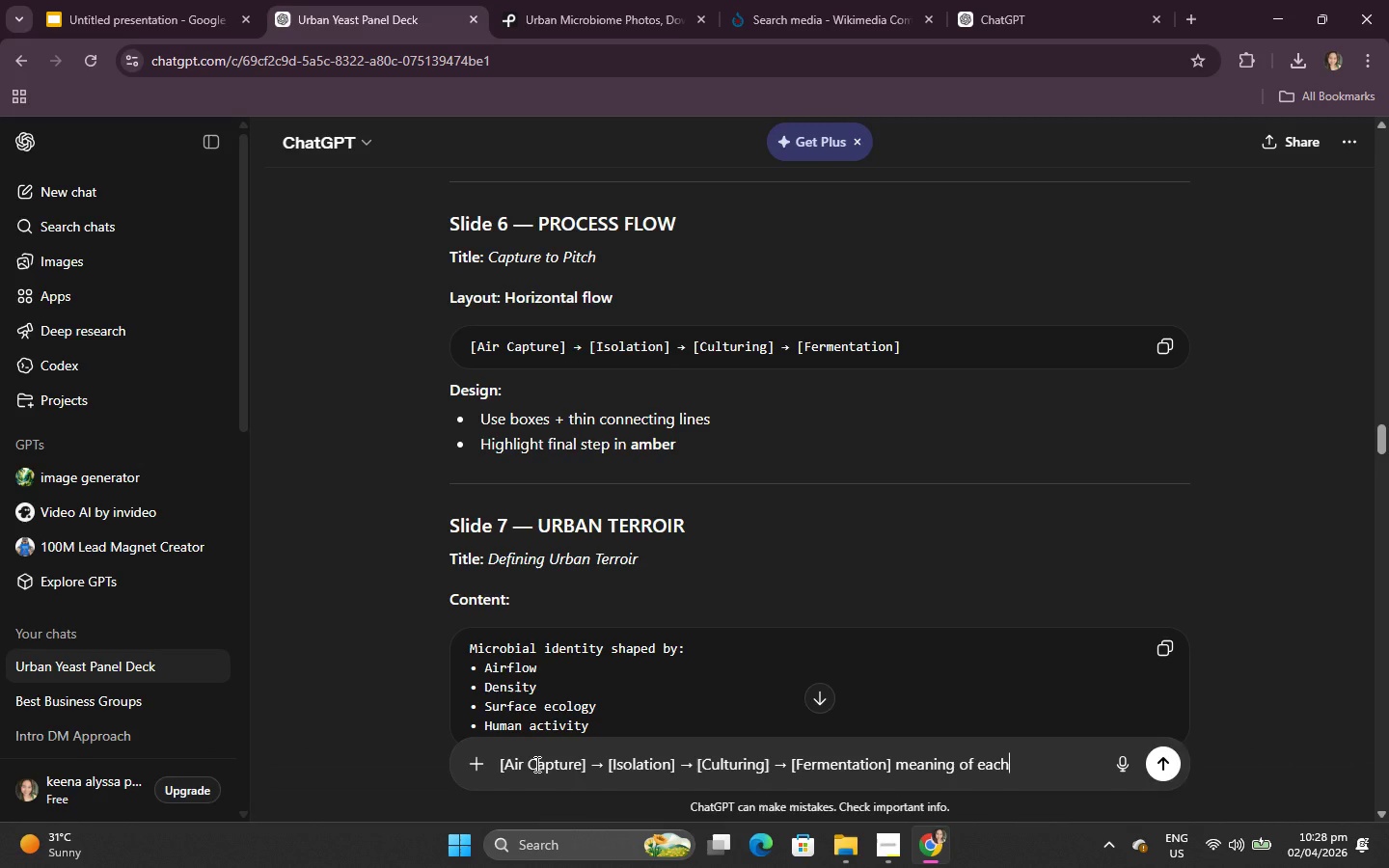 
key(Enter)
 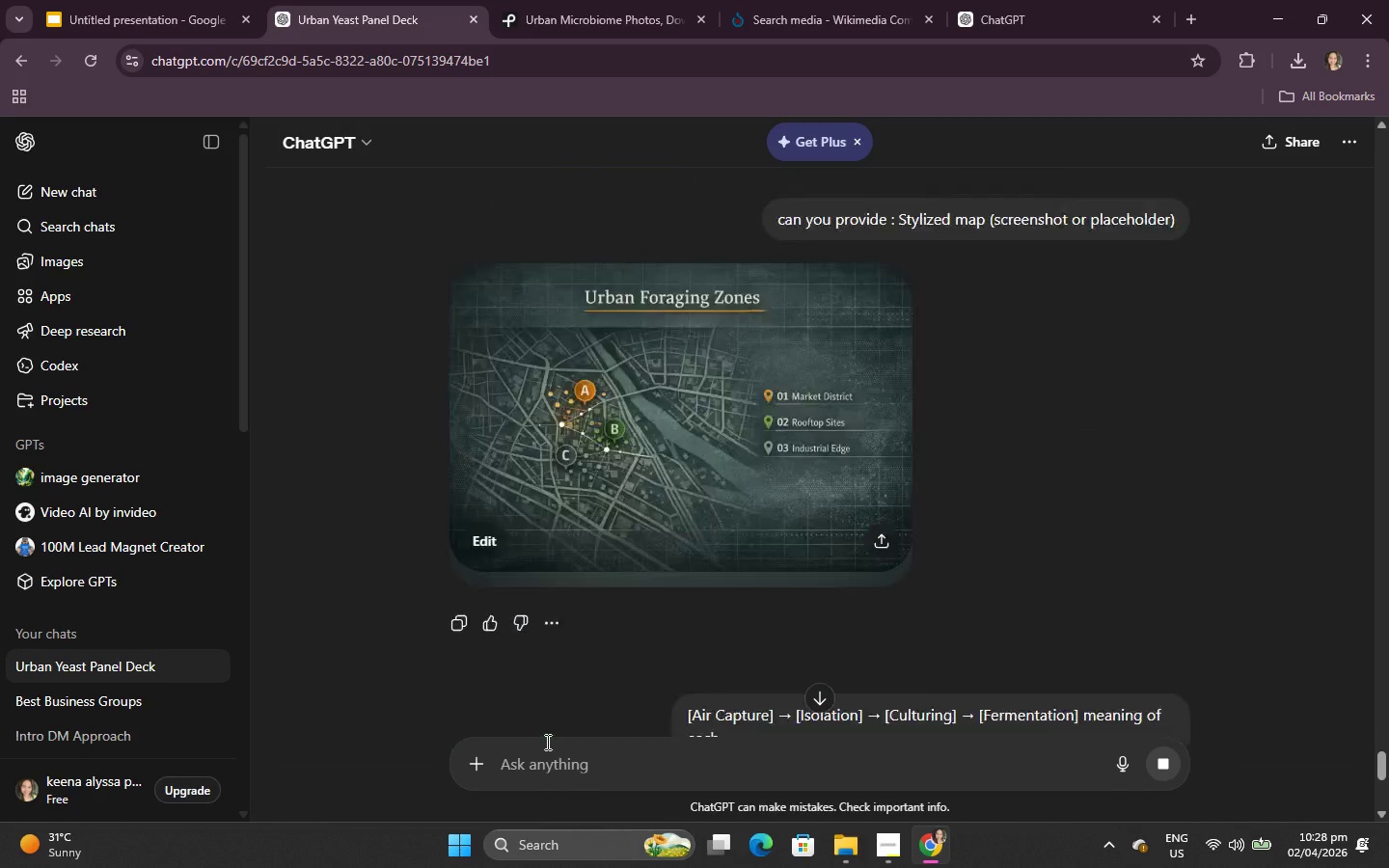 
mouse_move([547, 397])
 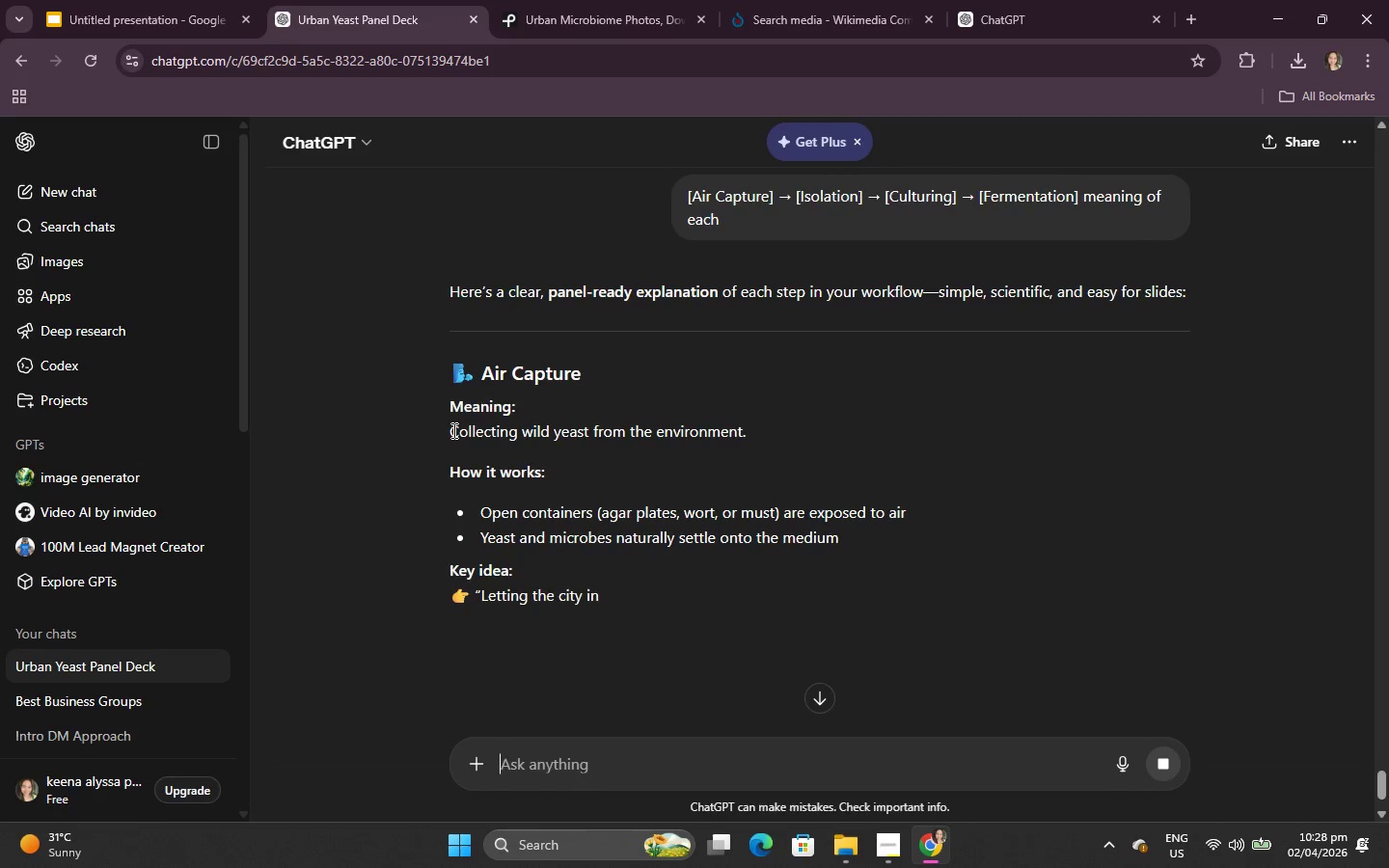 
left_click_drag(start_coordinate=[449, 430], to_coordinate=[769, 430])
 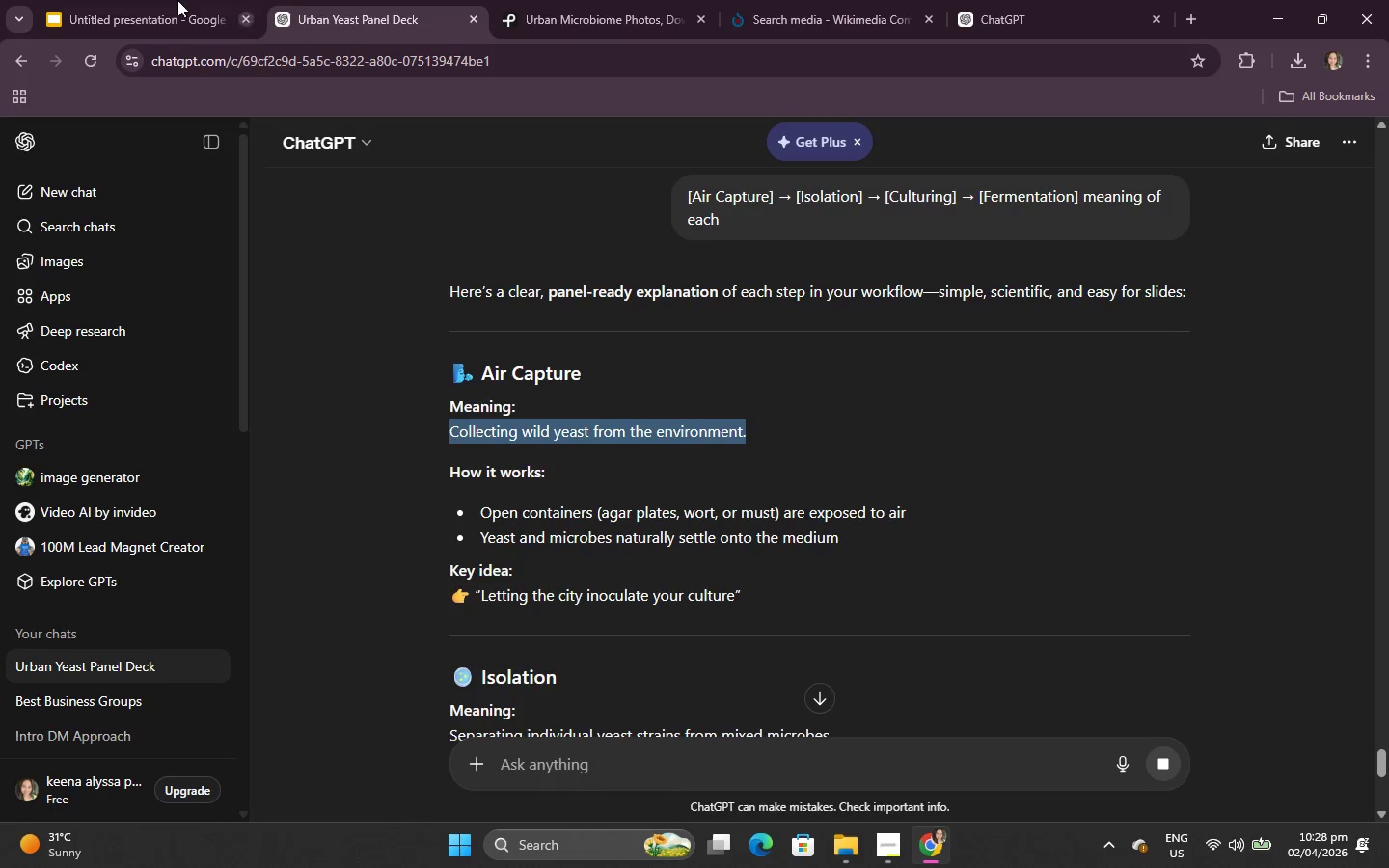 
key(Control+C)
 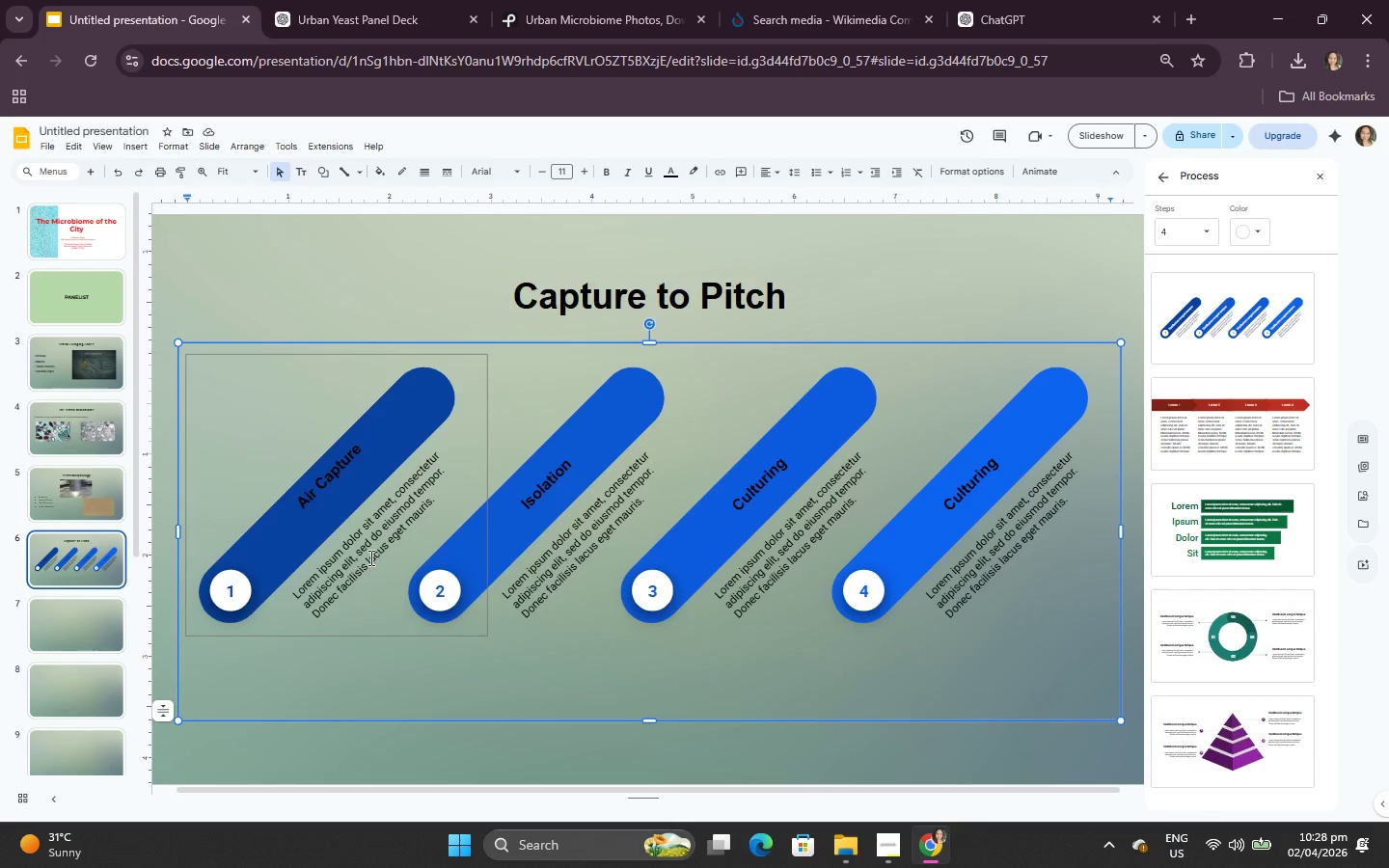 
double_click([336, 555])
 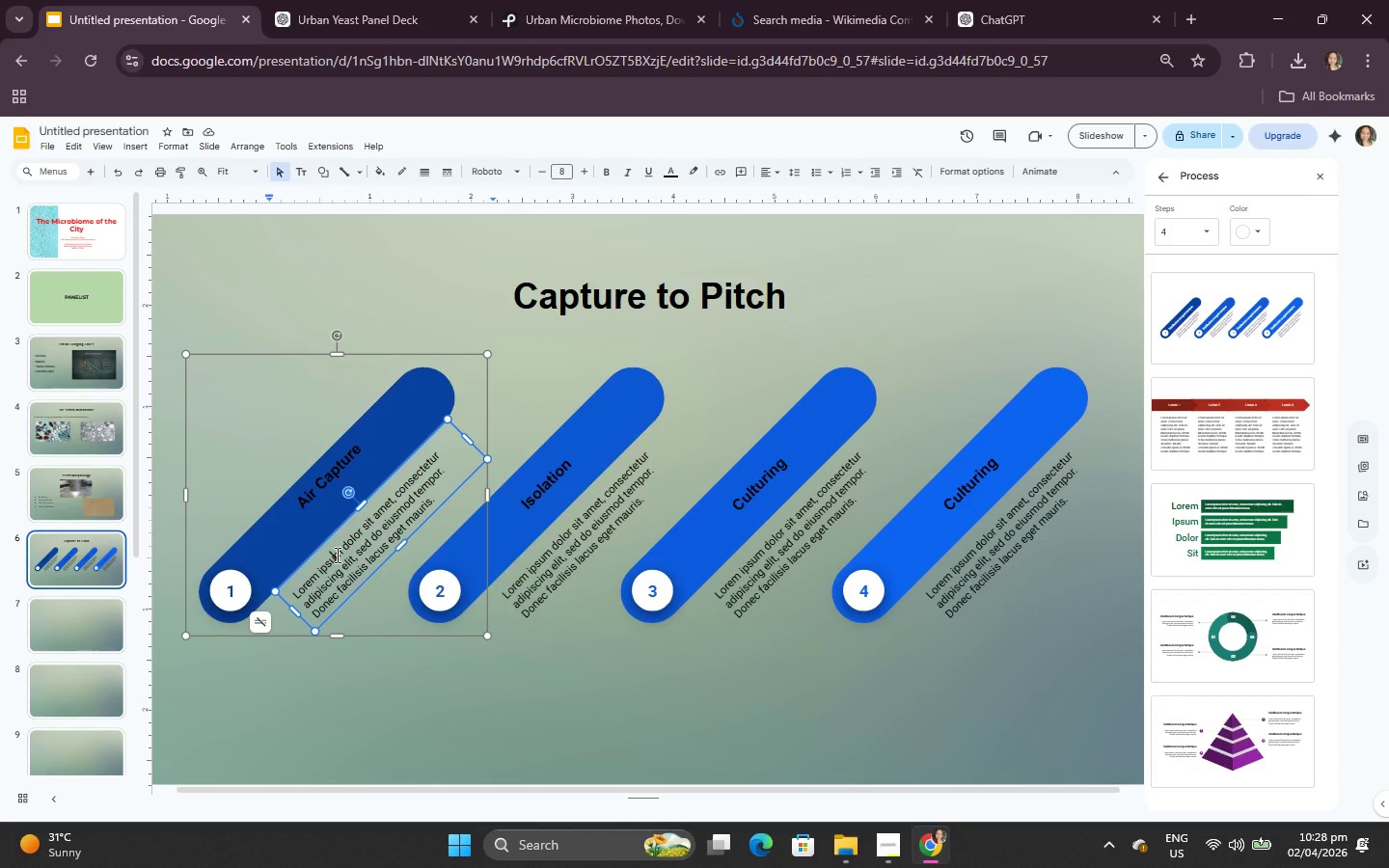 
key(Control+A)
 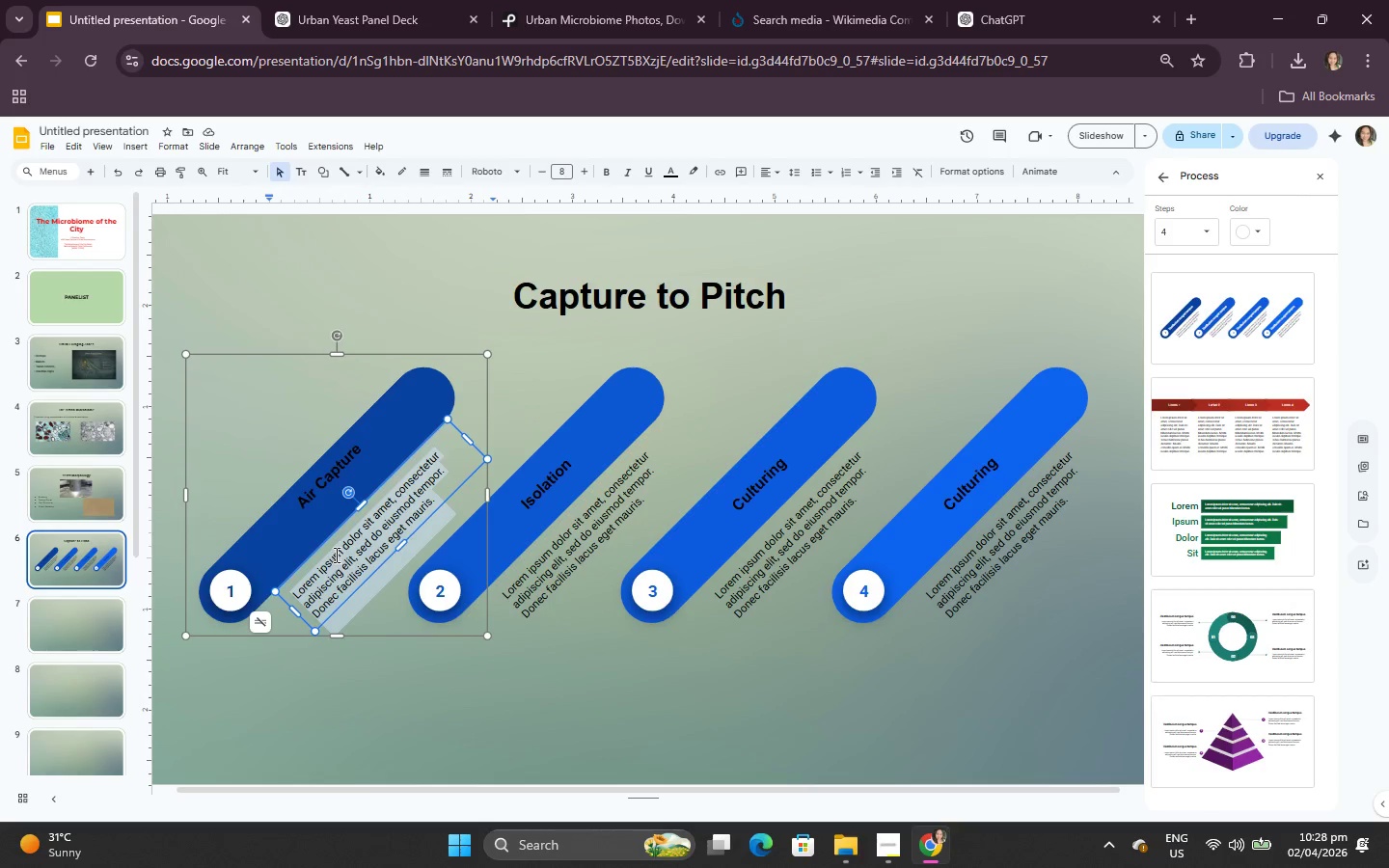 
key(Control+V)
 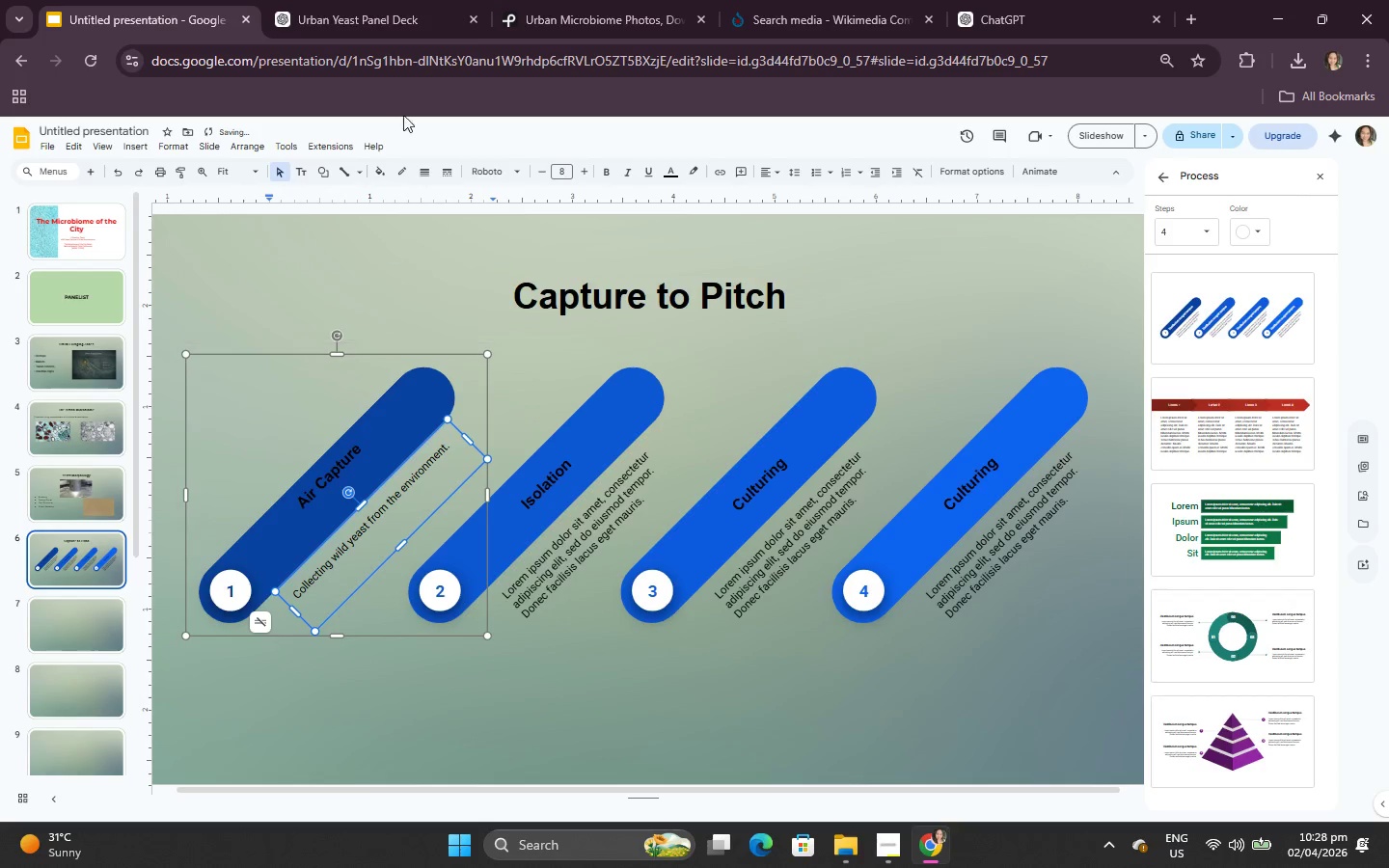 
left_click([340, 0])
 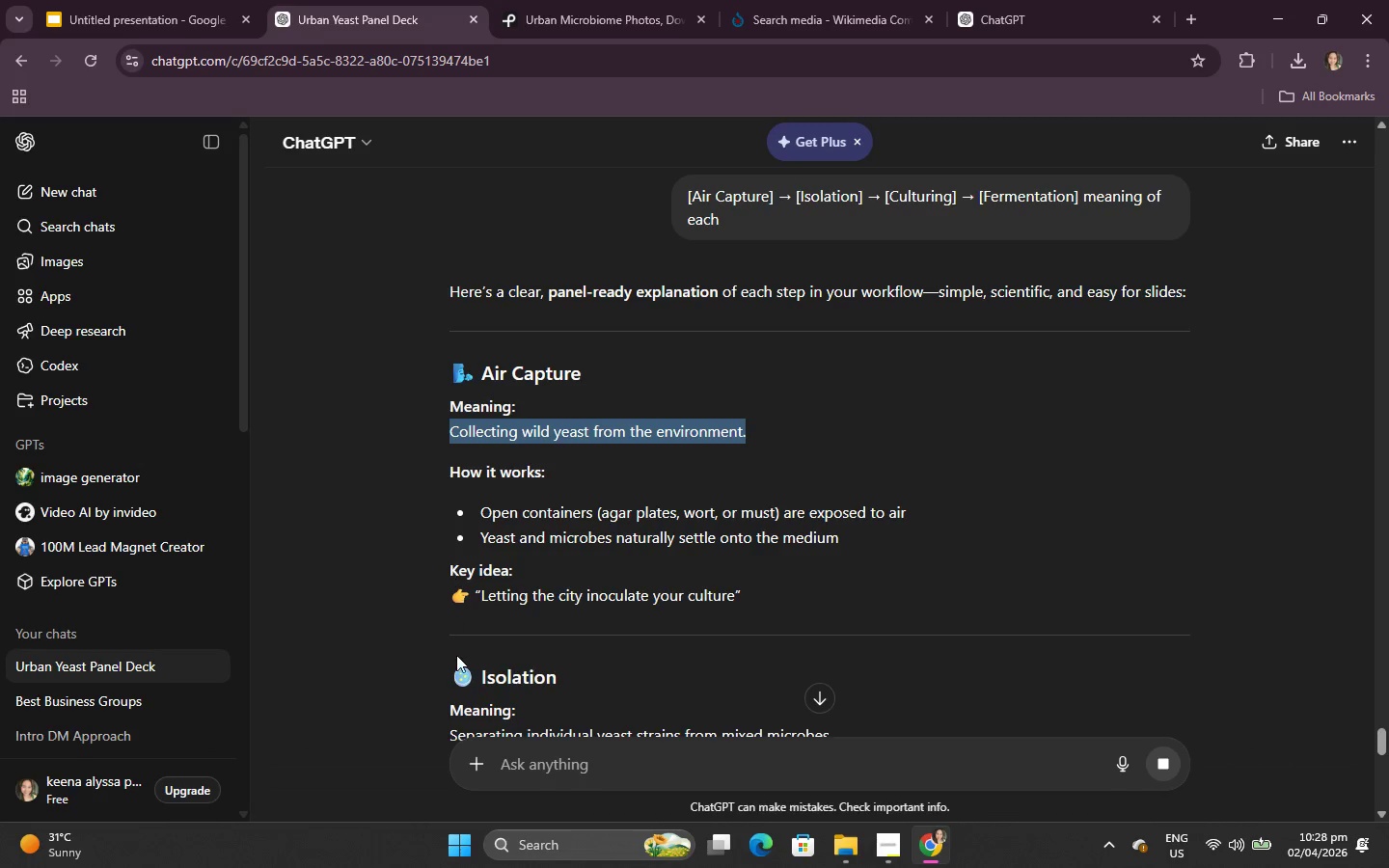 
scroll: coordinate [456, 655], scroll_direction: down, amount: 1.0
 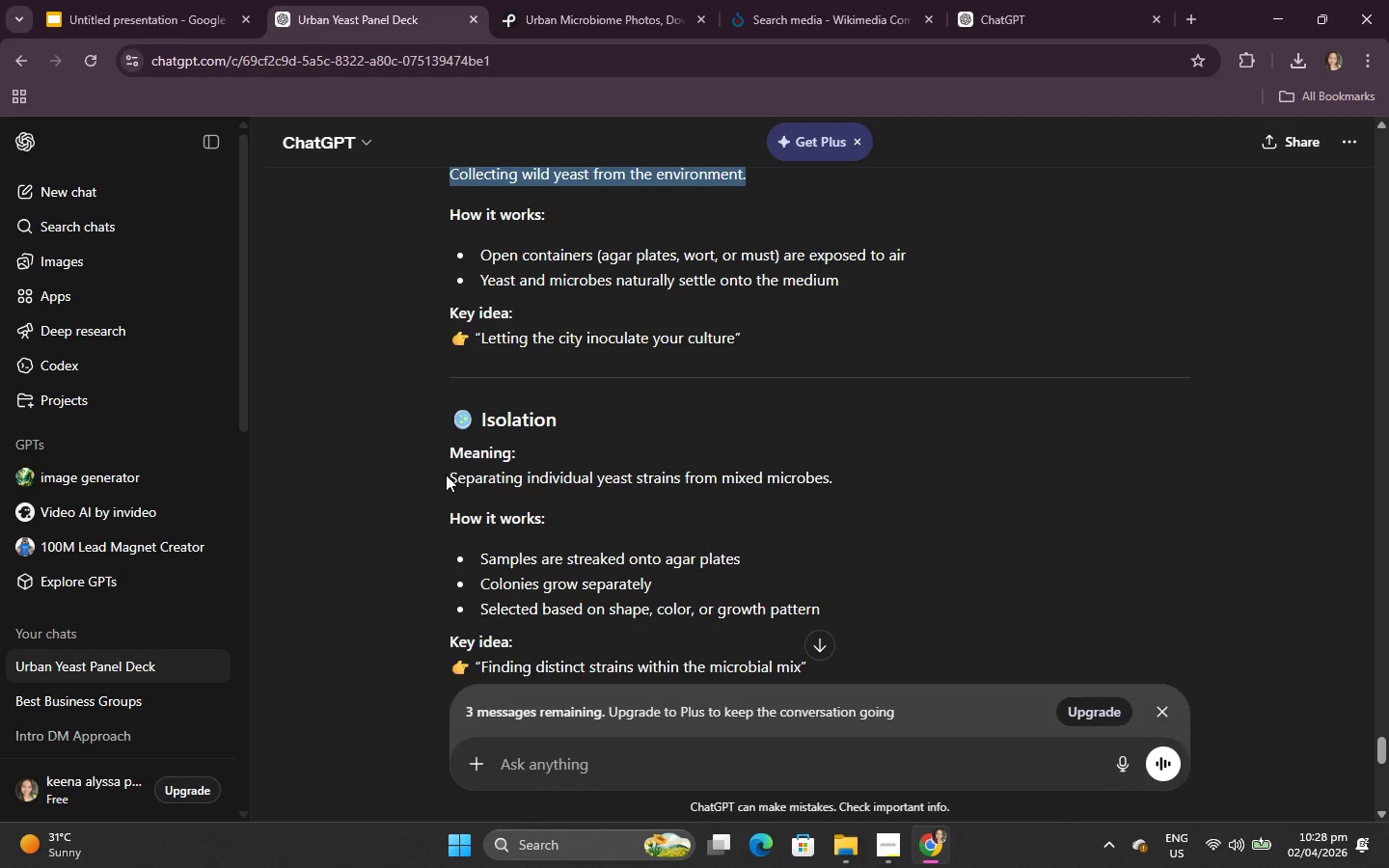 
left_click_drag(start_coordinate=[446, 475], to_coordinate=[849, 473])
 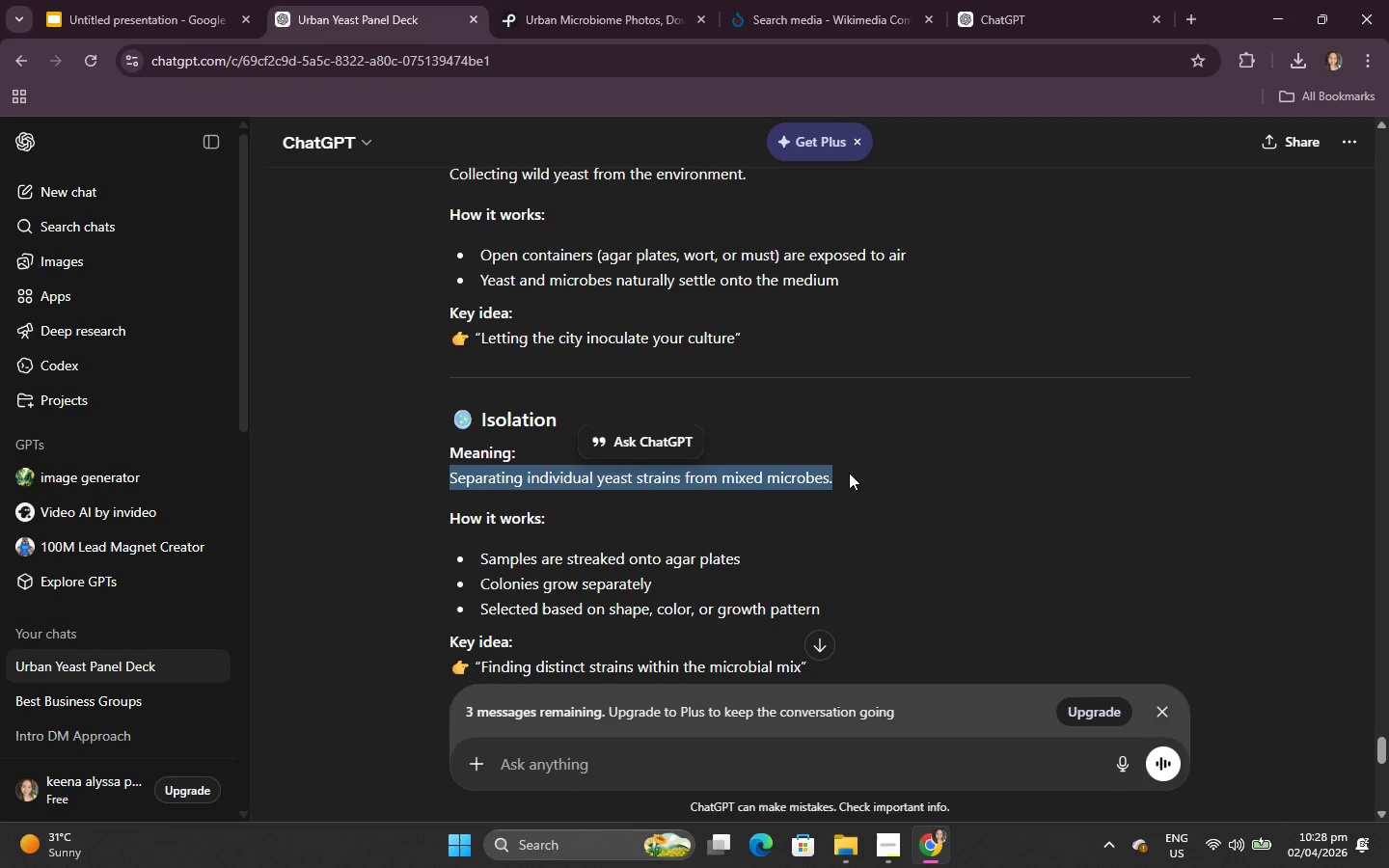 
key(Control+C)
 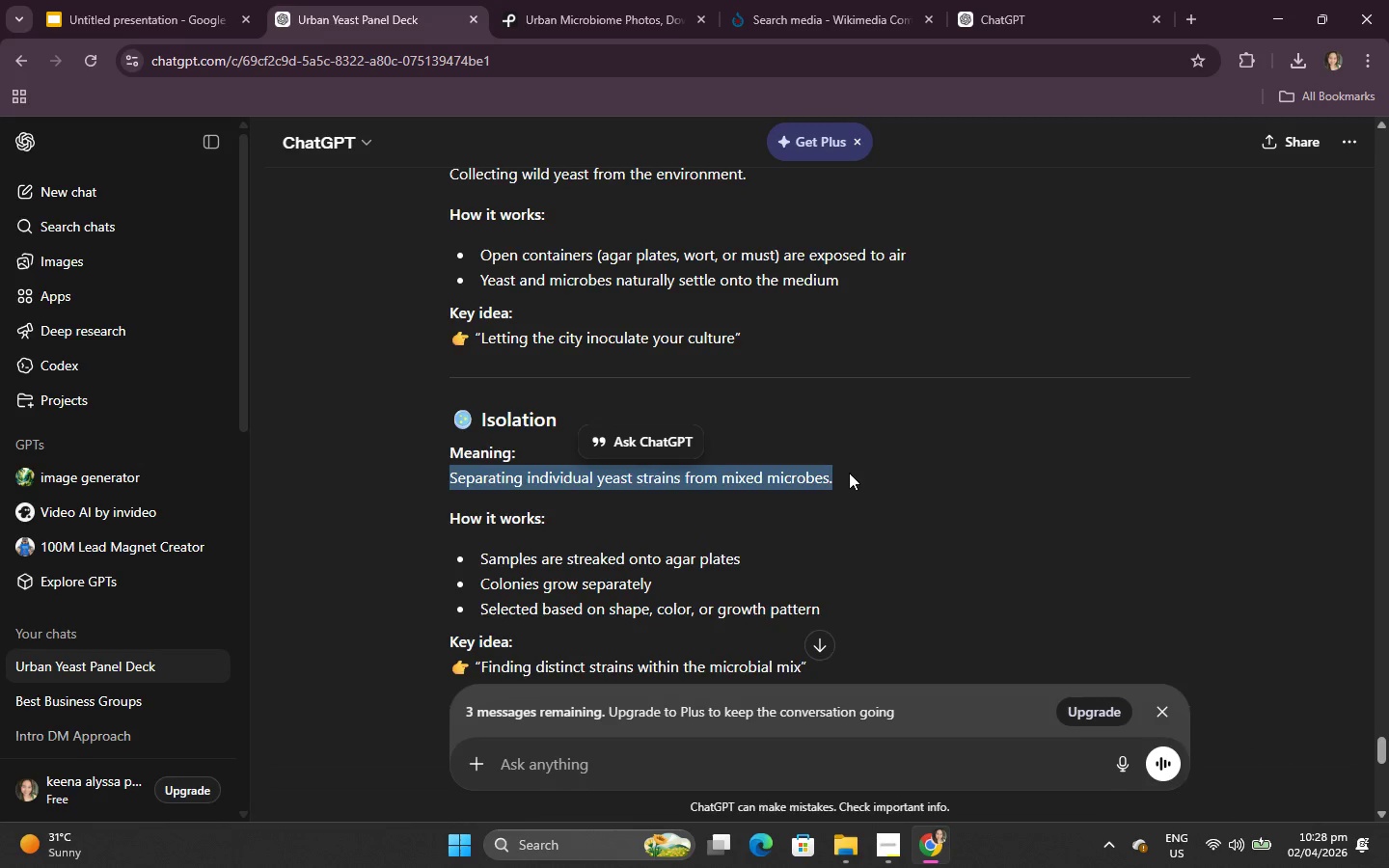 
left_click([849, 473])
 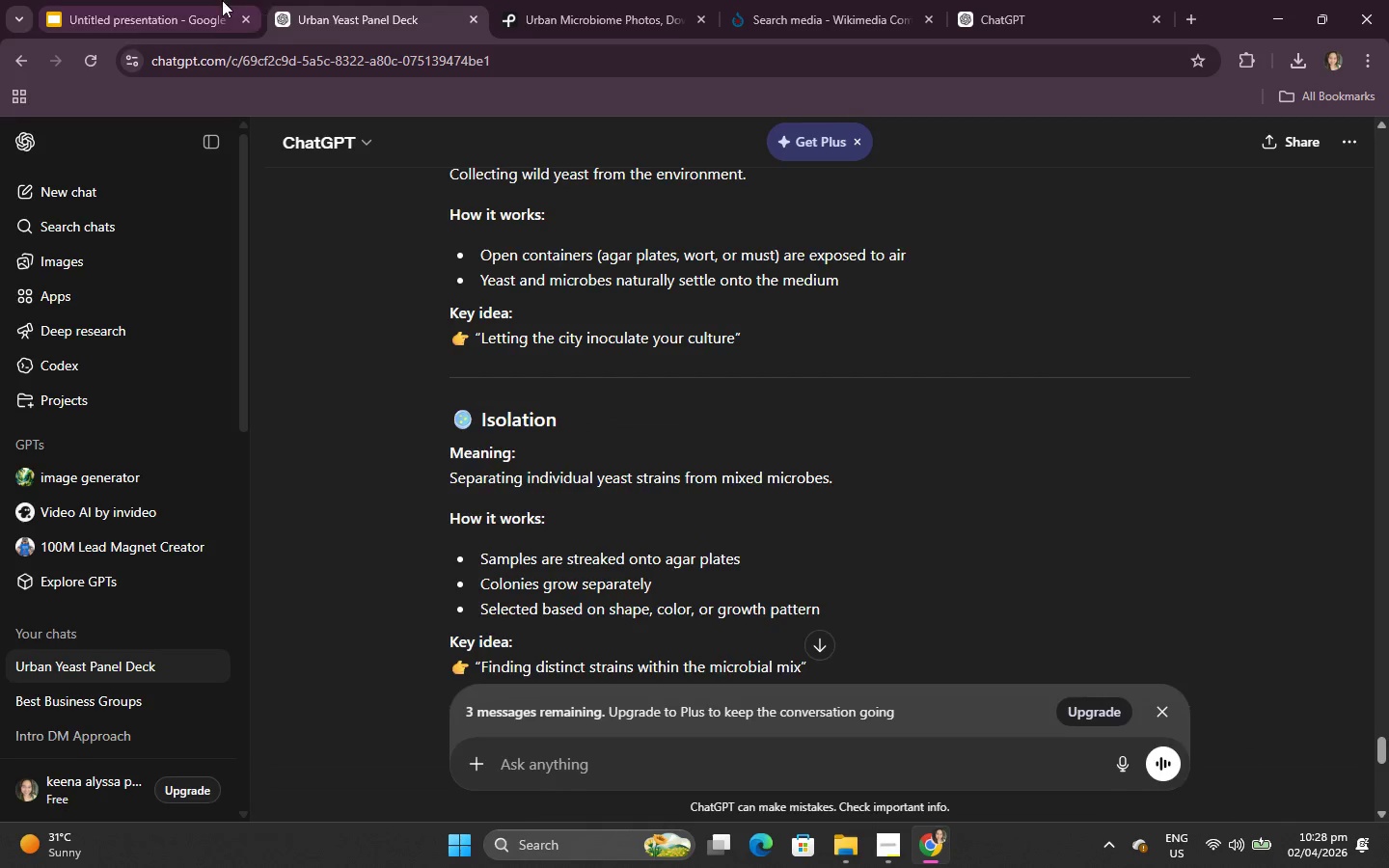 
left_click([152, 0])
 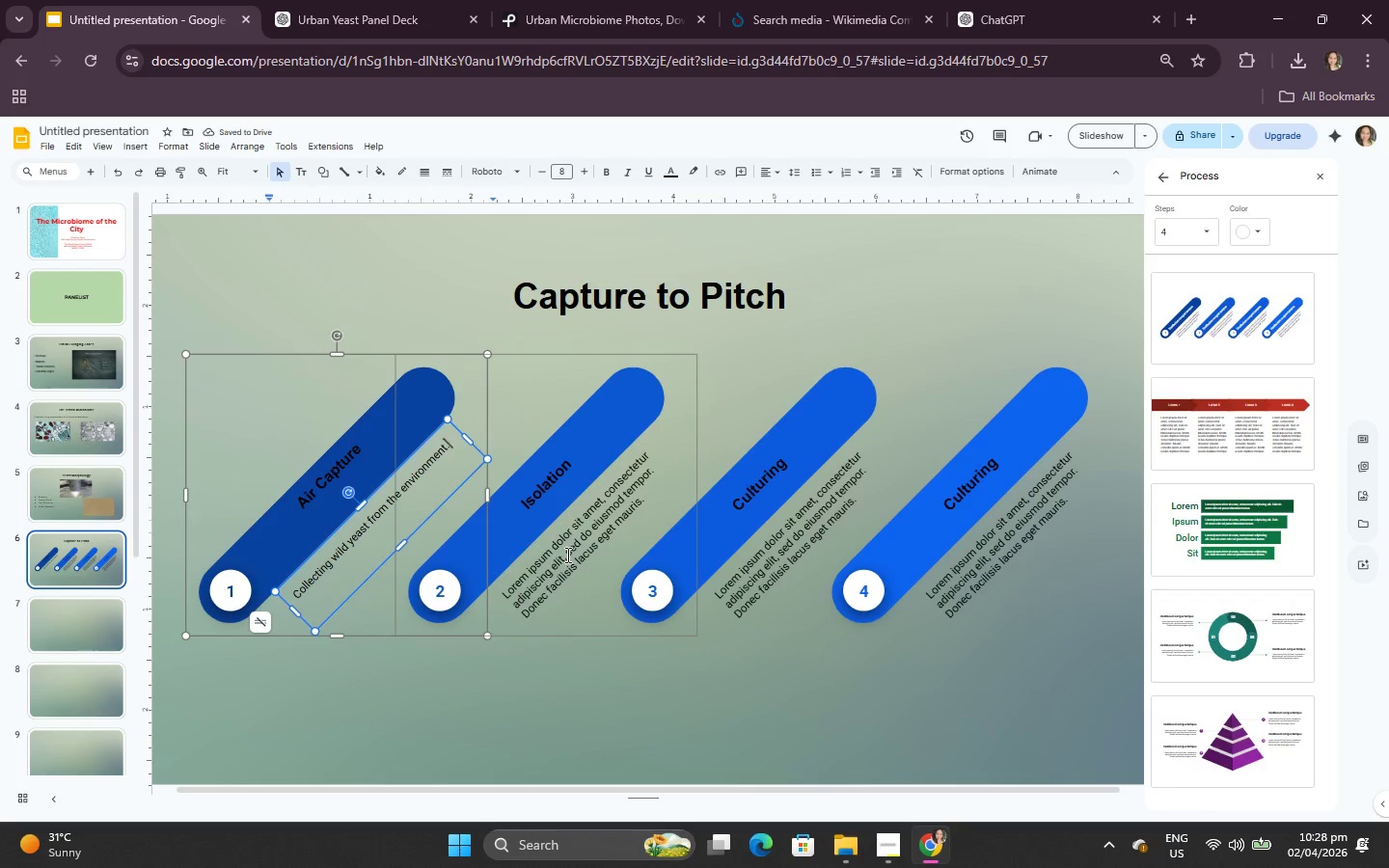 
double_click([566, 555])
 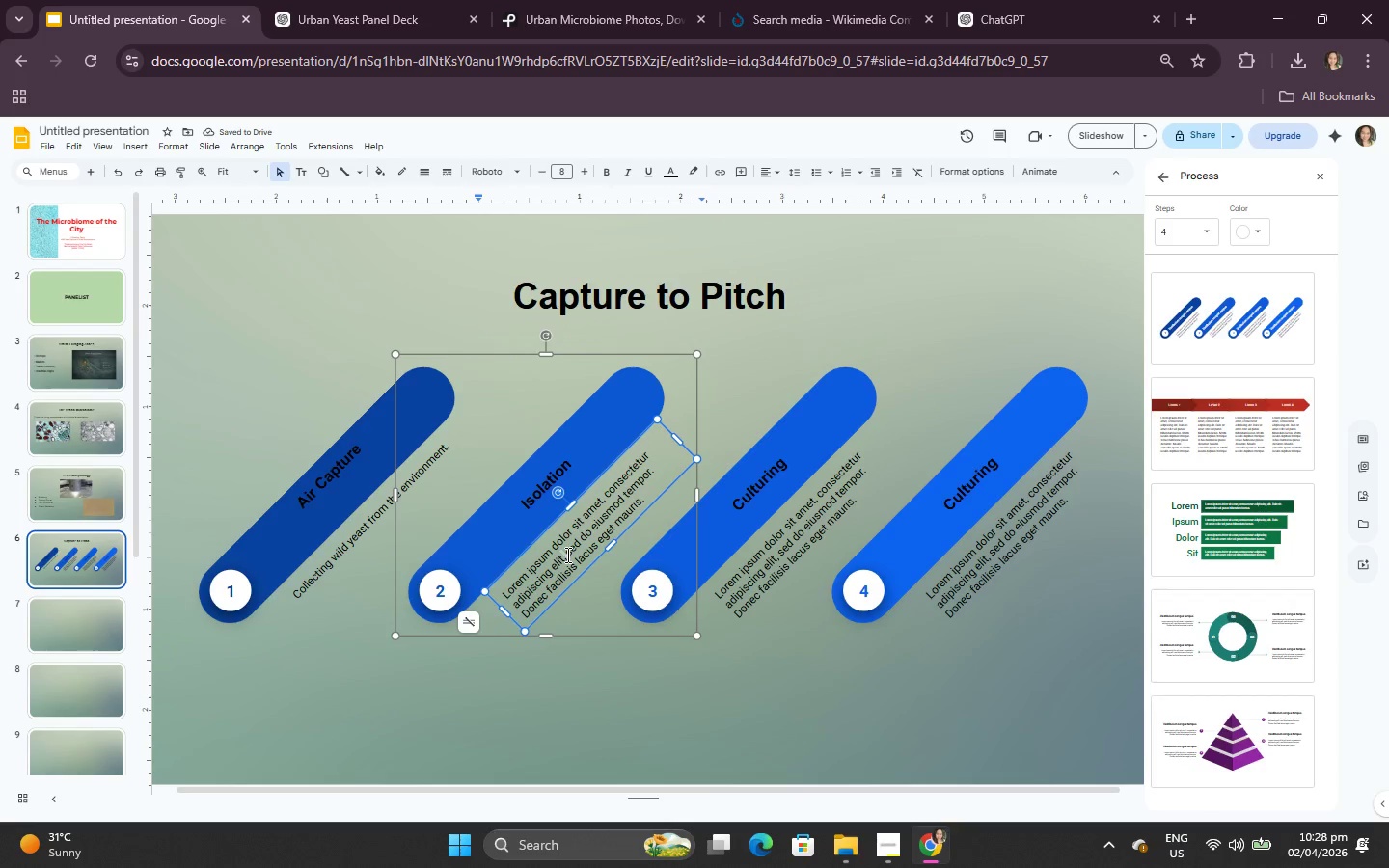 
key(Control+A)
 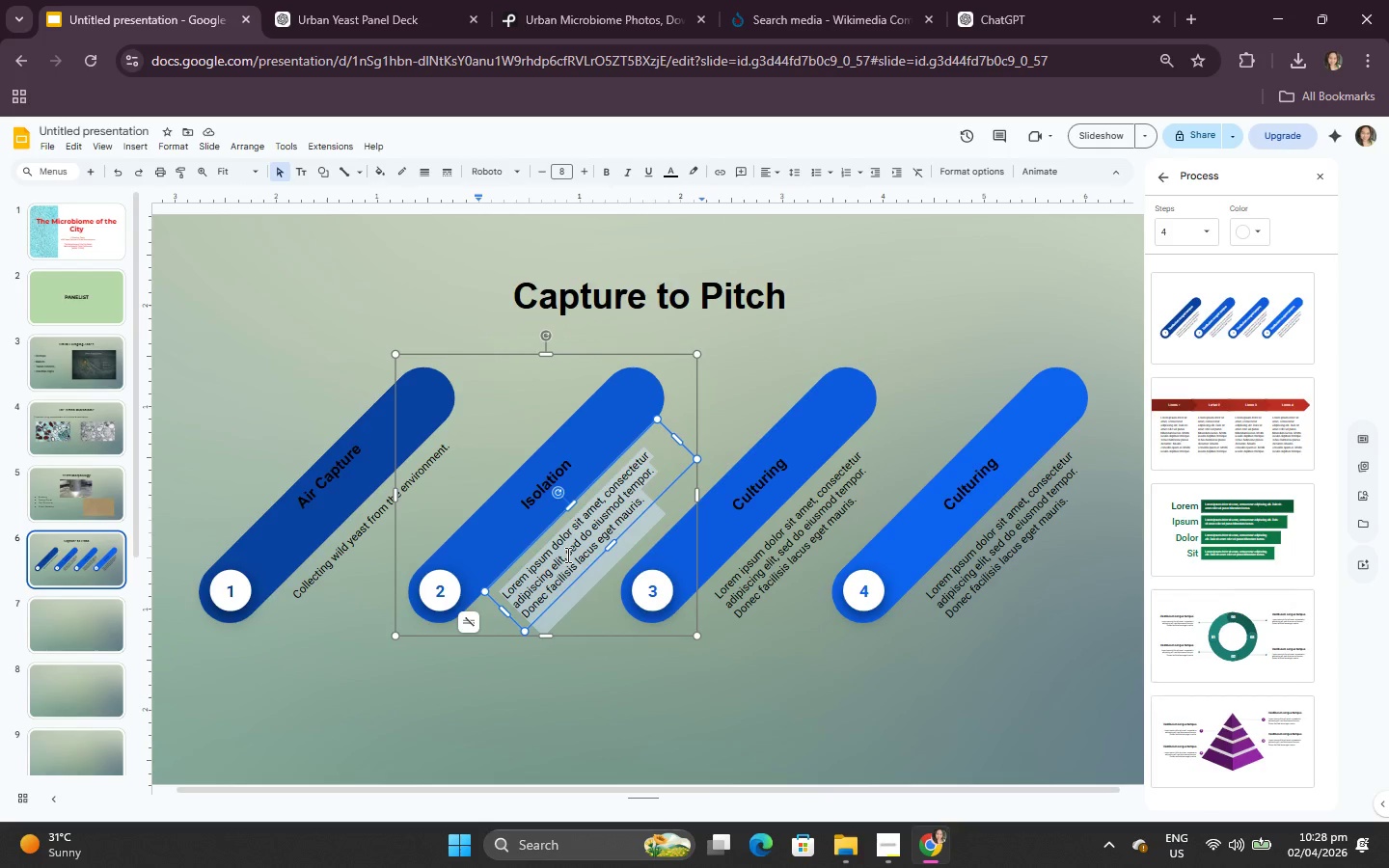 
key(Control+V)
 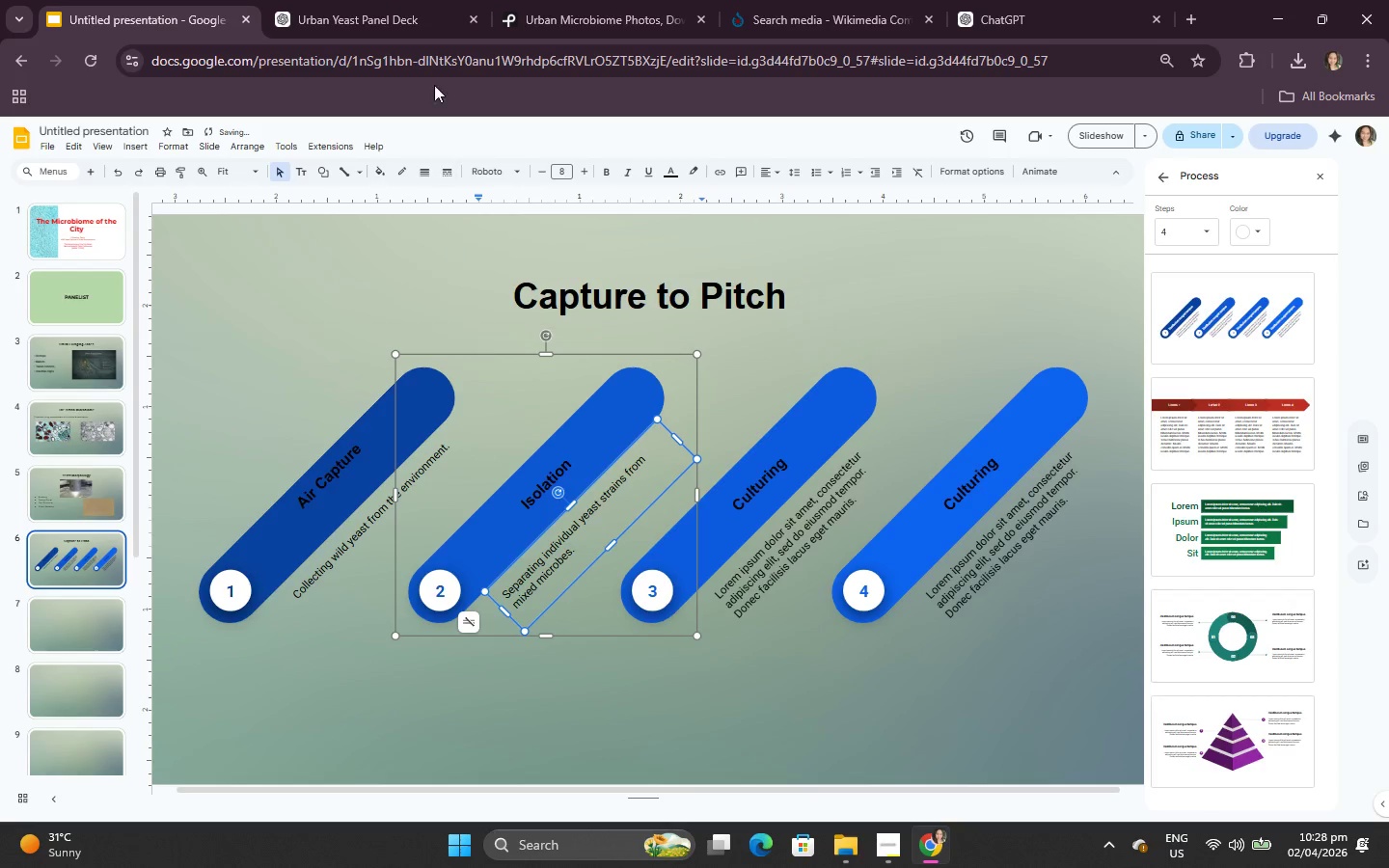 
left_click([368, 0])
 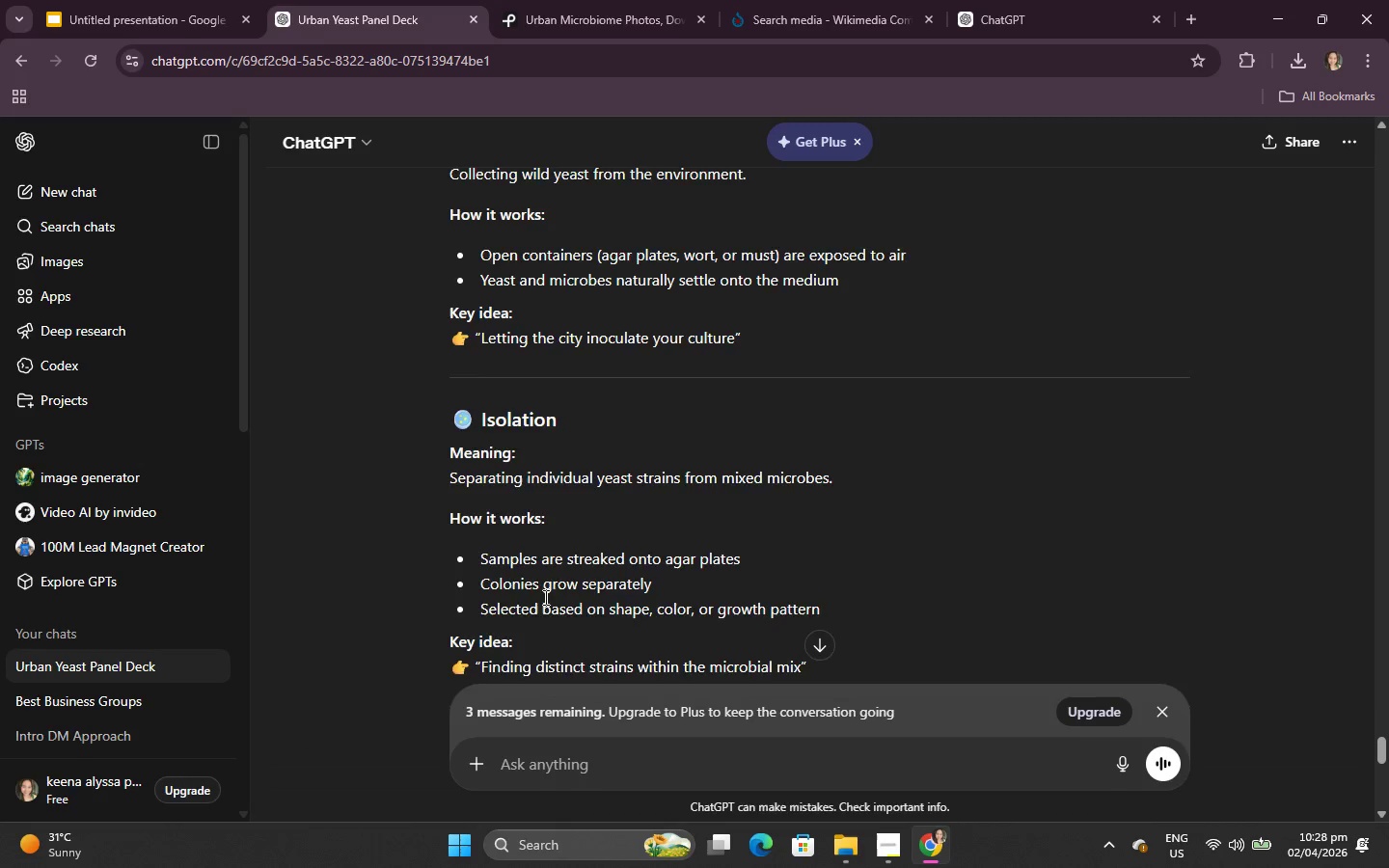 
scroll: coordinate [544, 596], scroll_direction: down, amount: 1.0
 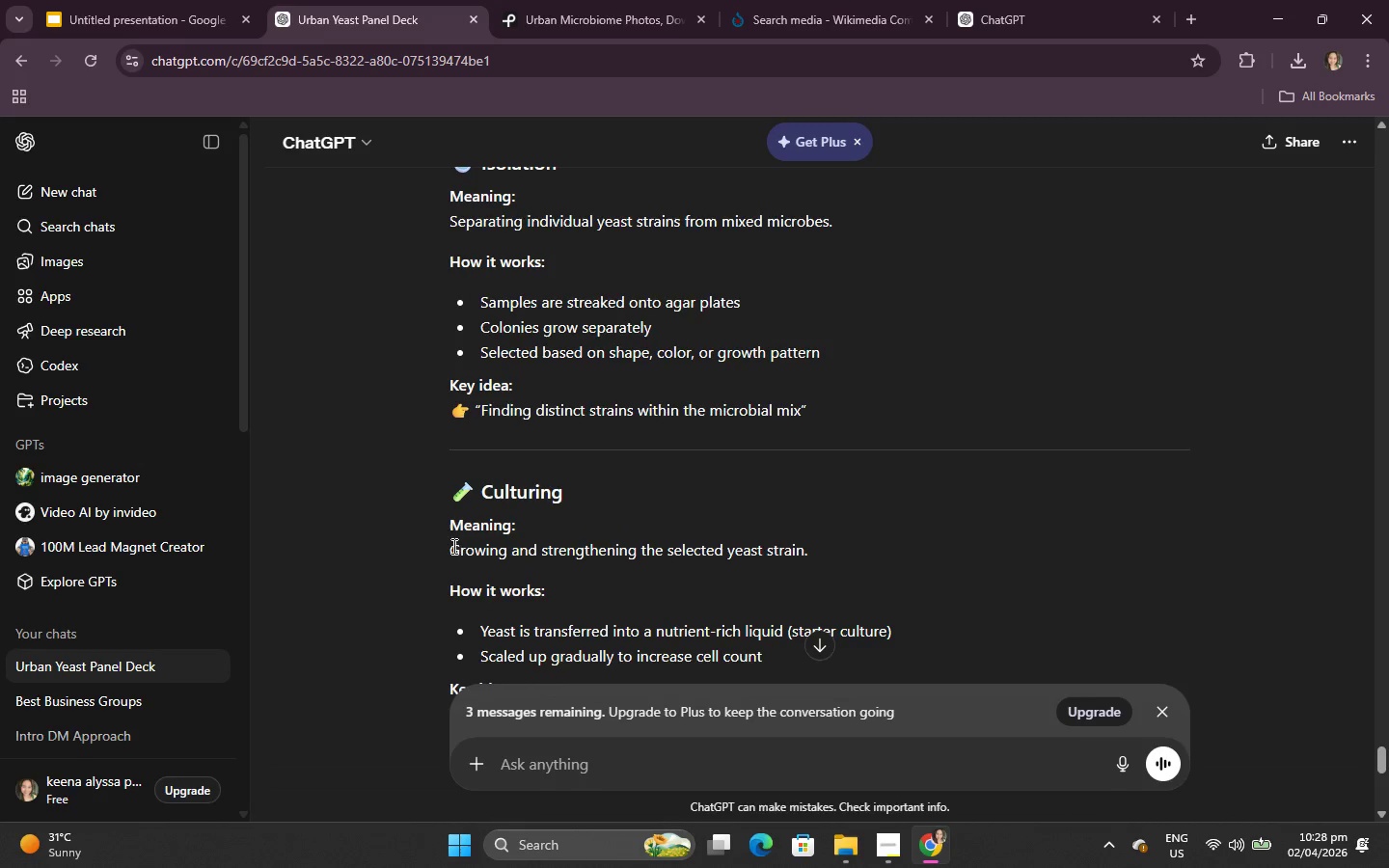 
left_click_drag(start_coordinate=[450, 548], to_coordinate=[811, 556])
 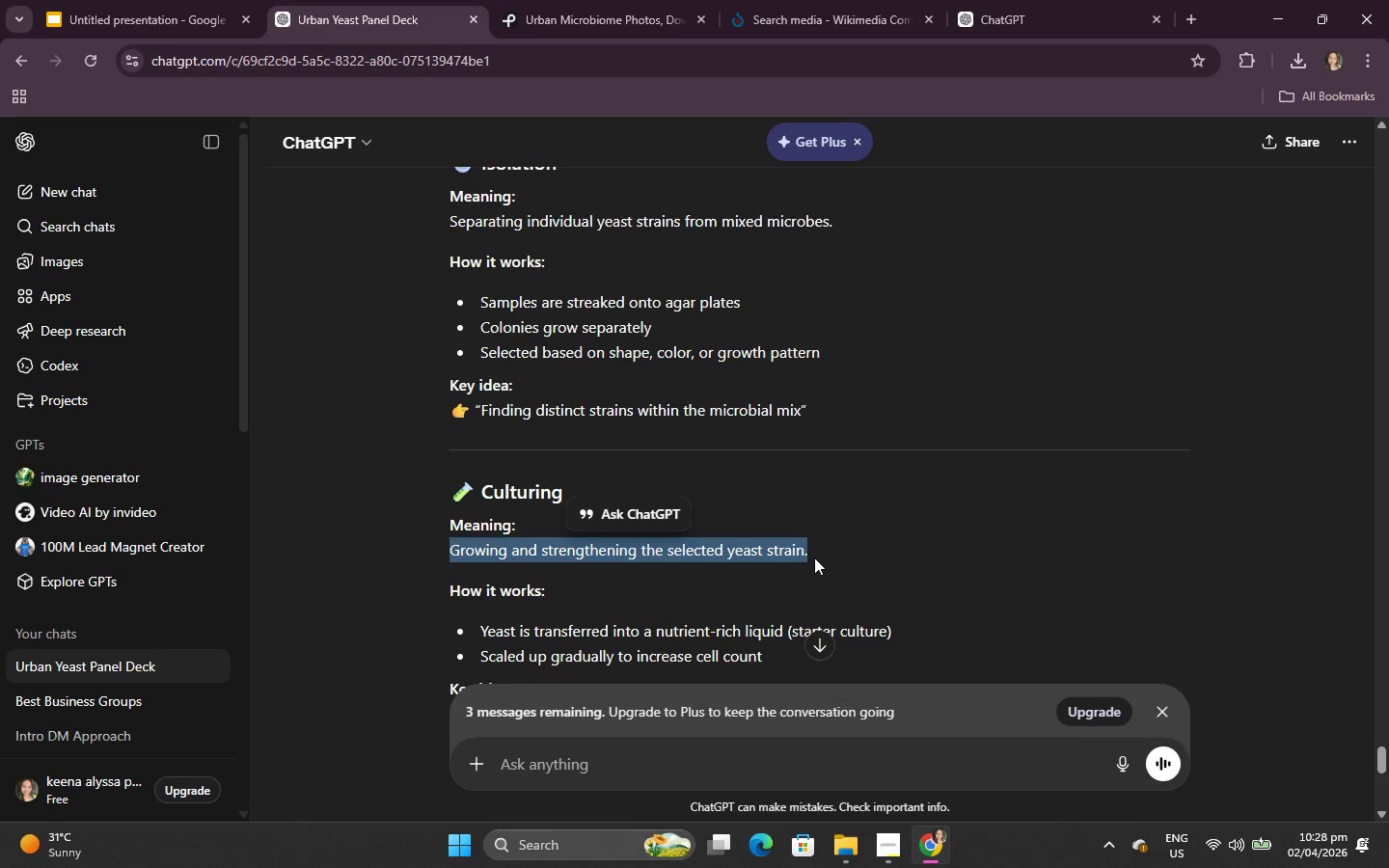 
key(Control+C)
 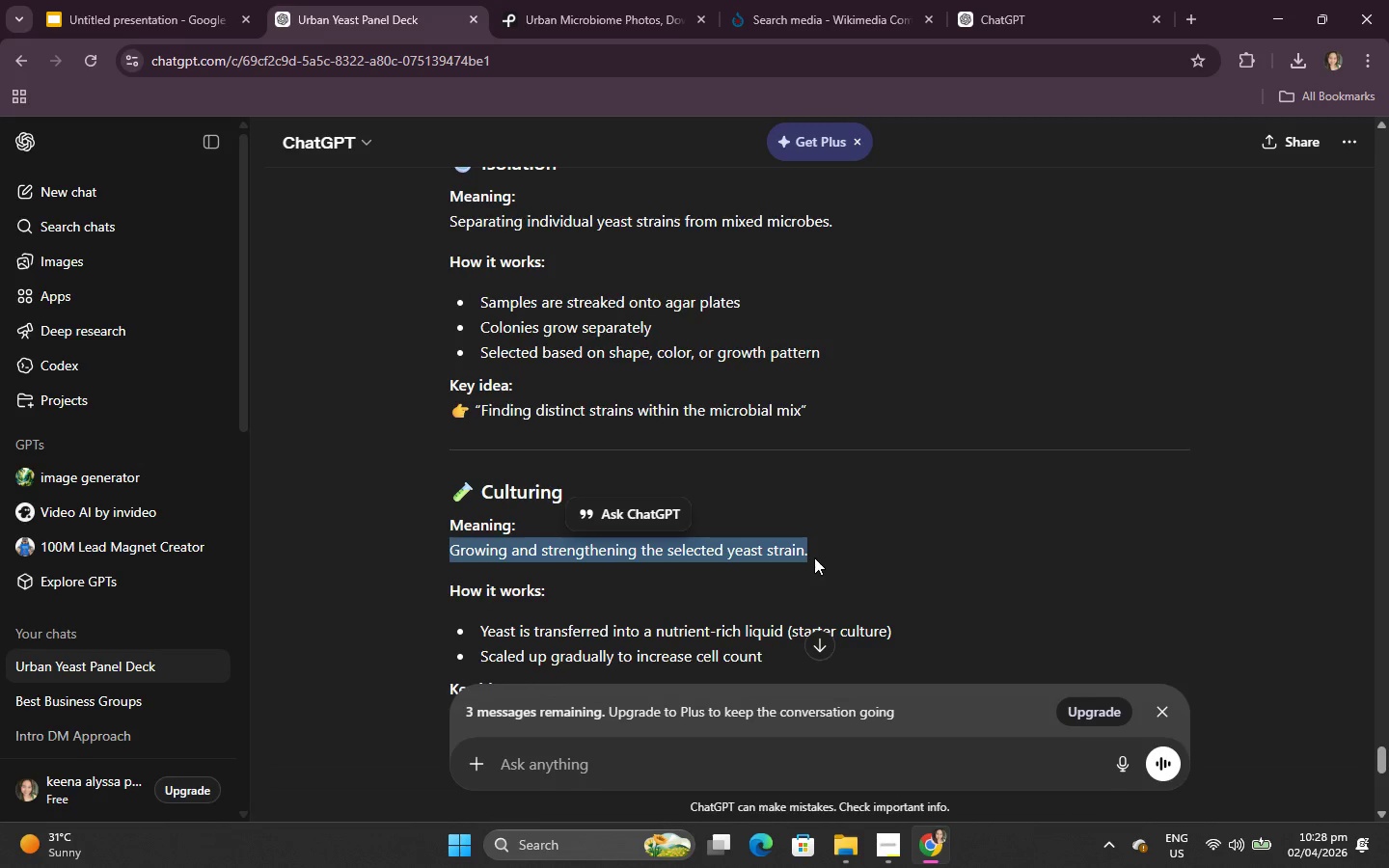 
left_click([814, 557])
 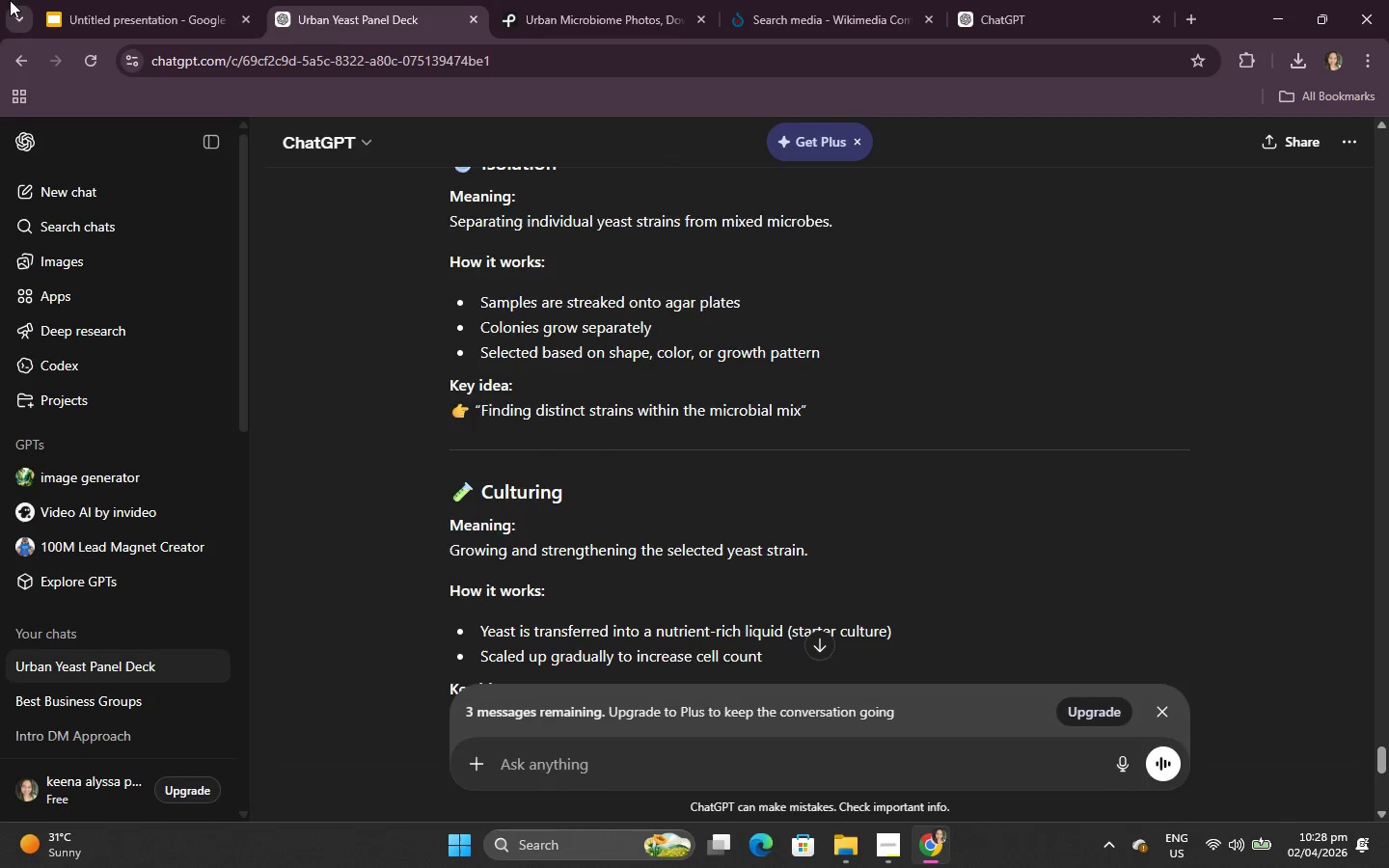 
left_click([95, 0])
 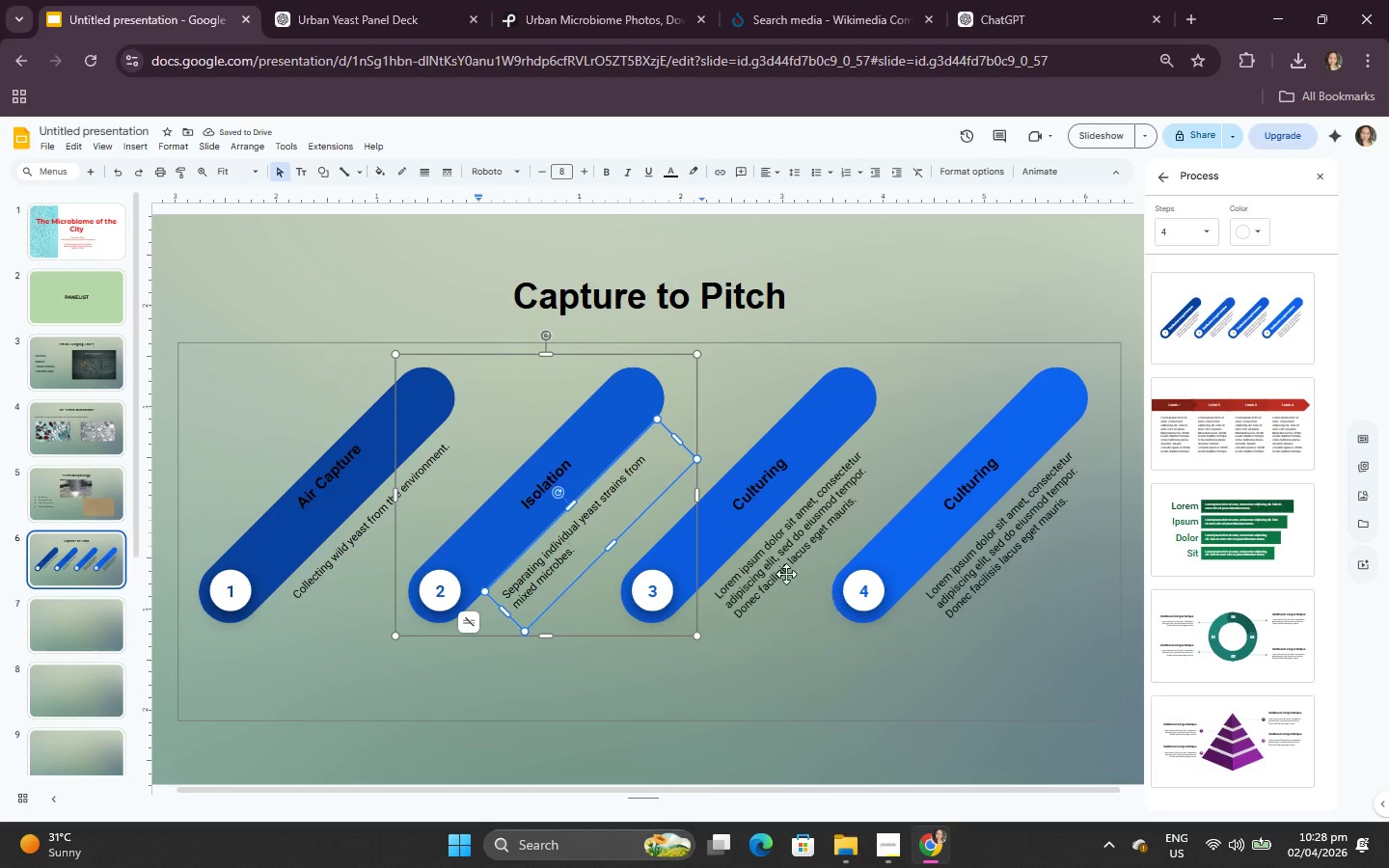 
double_click([780, 569])
 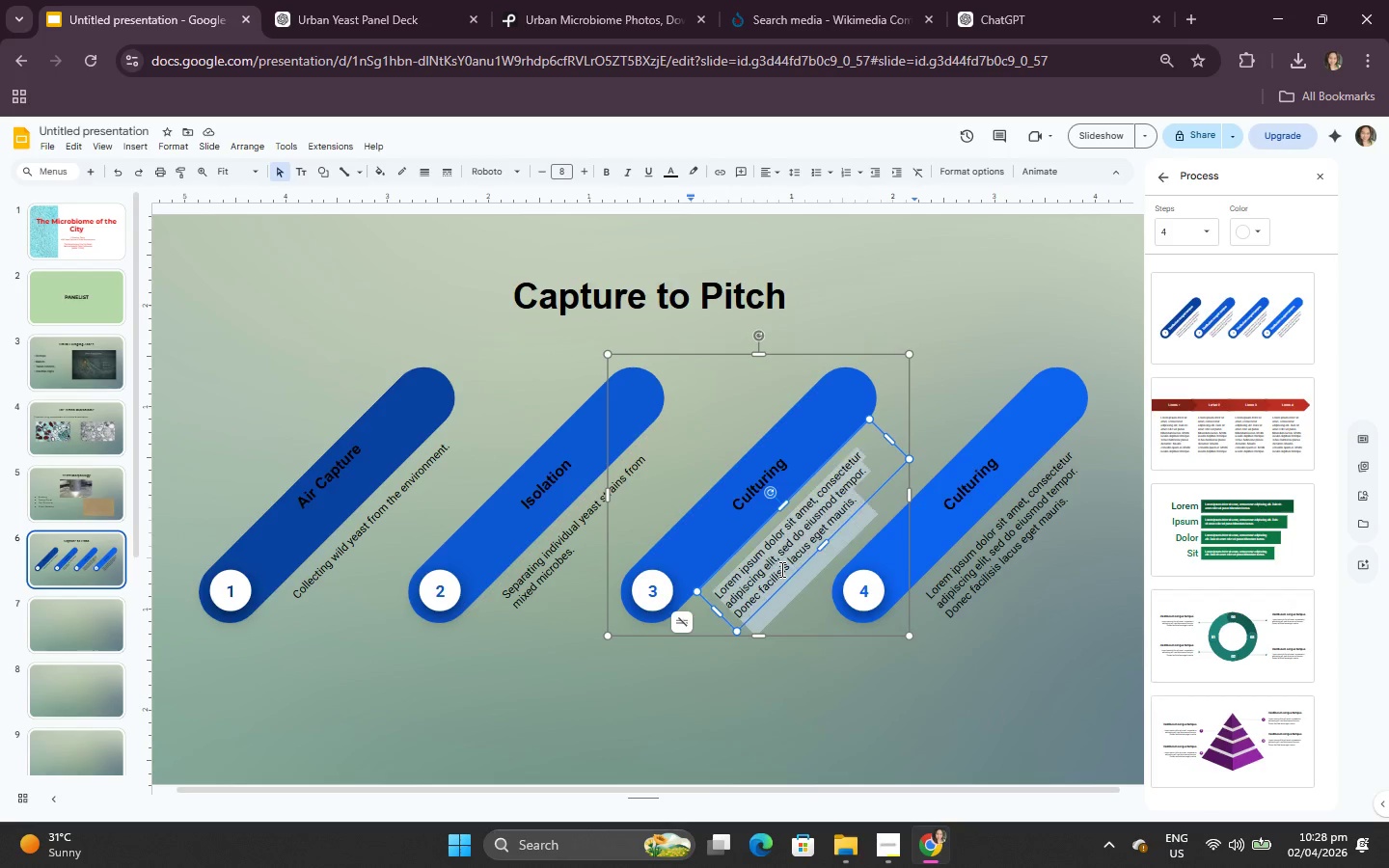 
triple_click([780, 569])
 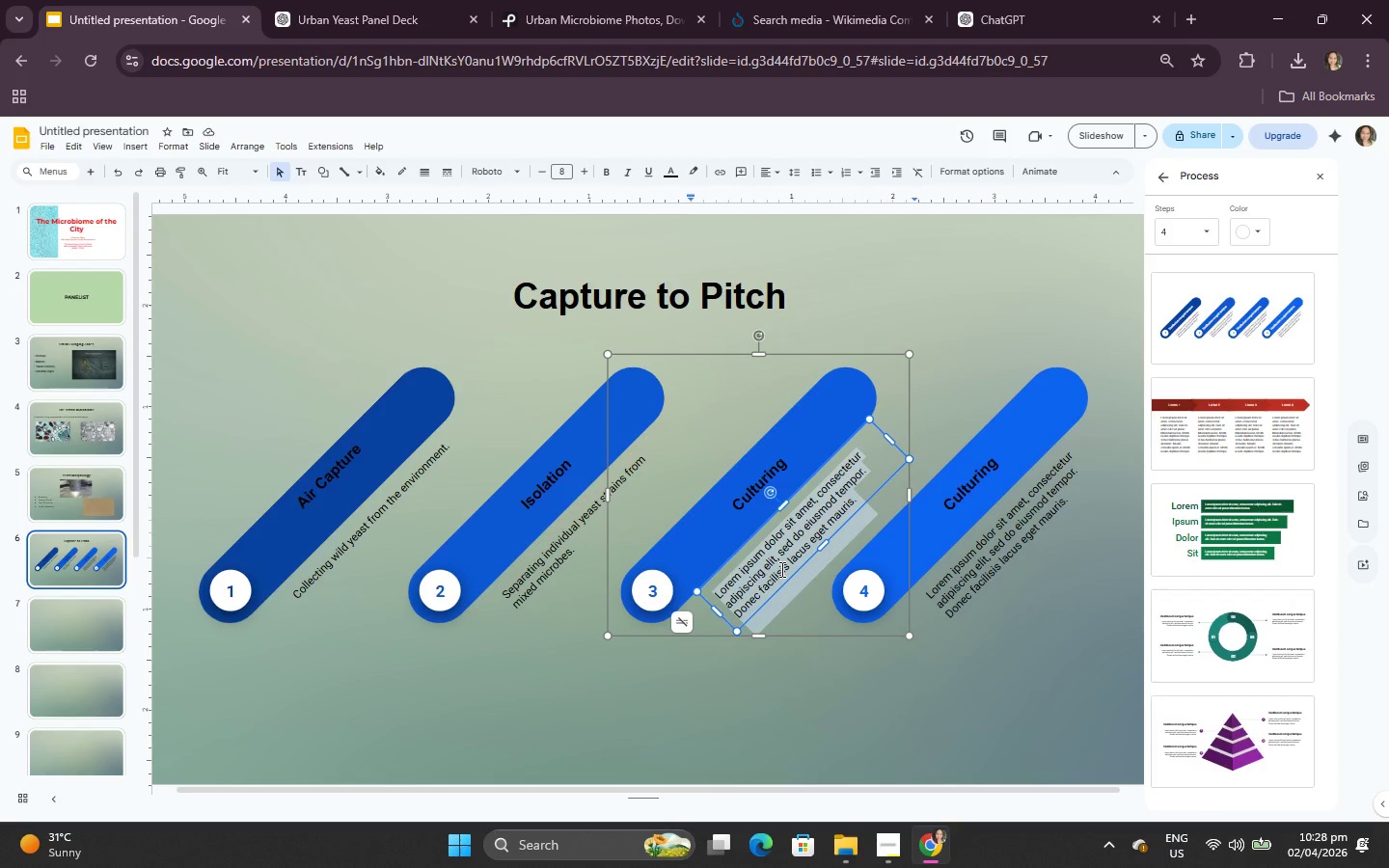 
key(Control+V)
 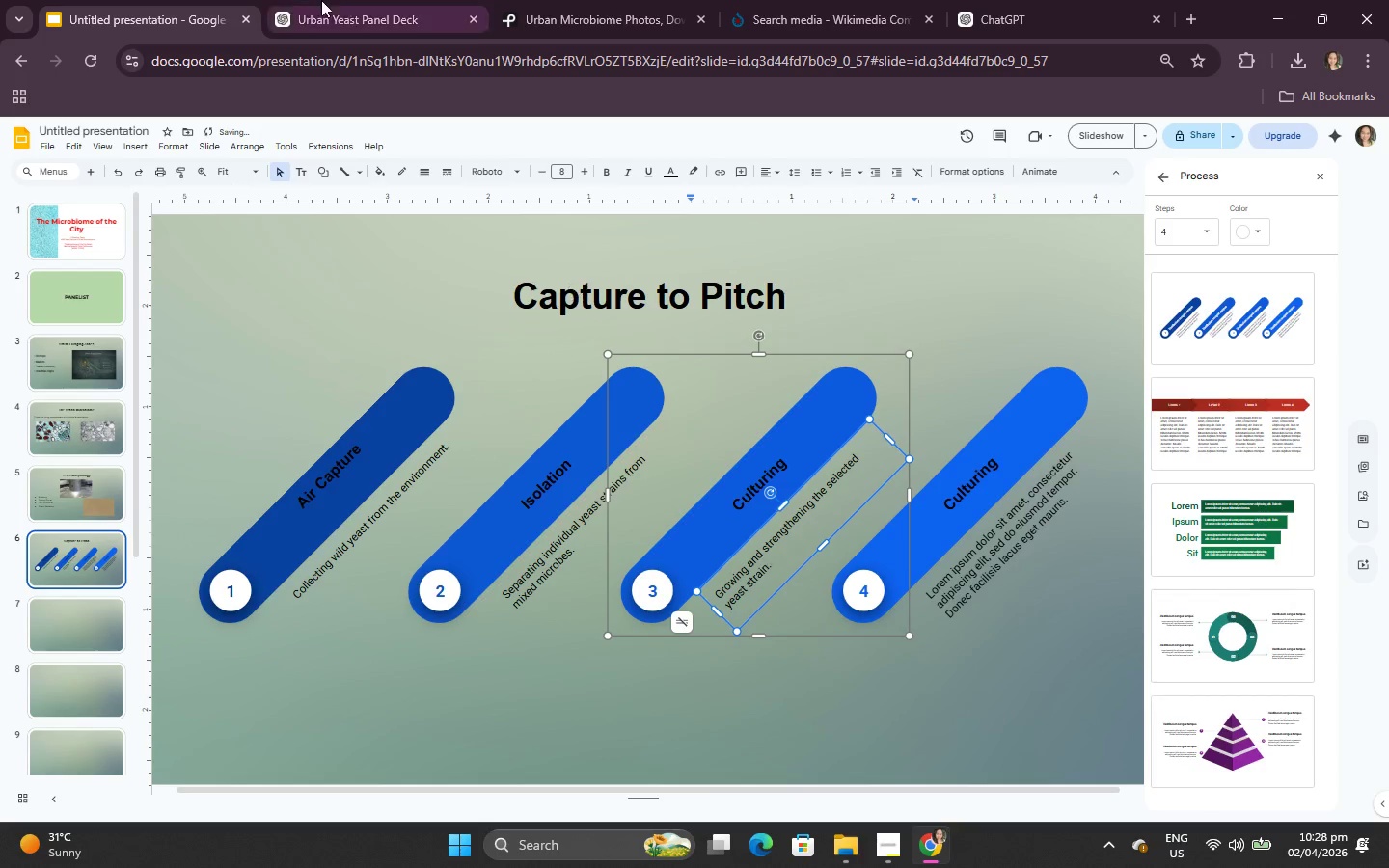 
left_click([301, 0])
 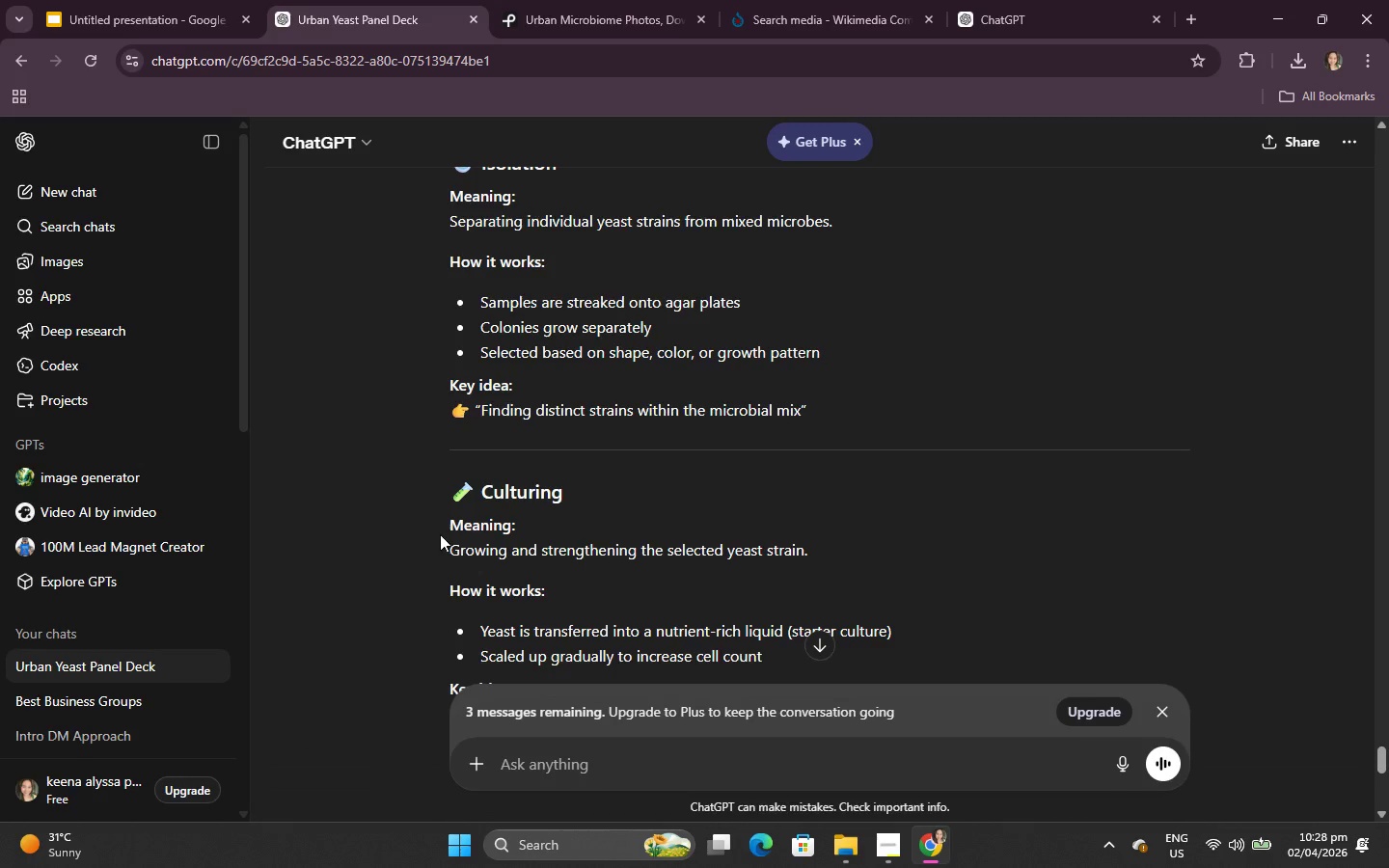 
scroll: coordinate [440, 531], scroll_direction: down, amount: 1.0
 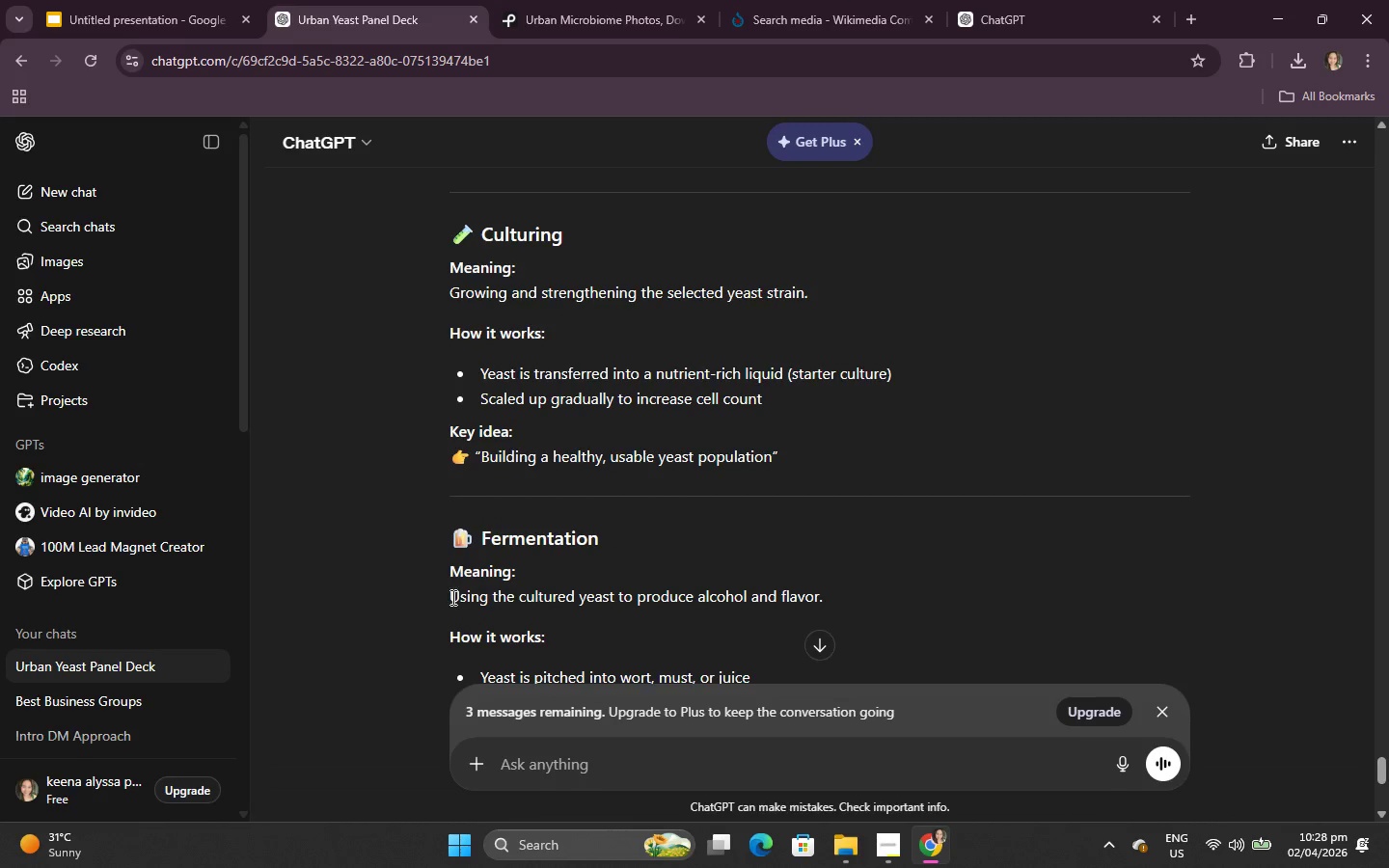 
left_click_drag(start_coordinate=[451, 597], to_coordinate=[978, 597])
 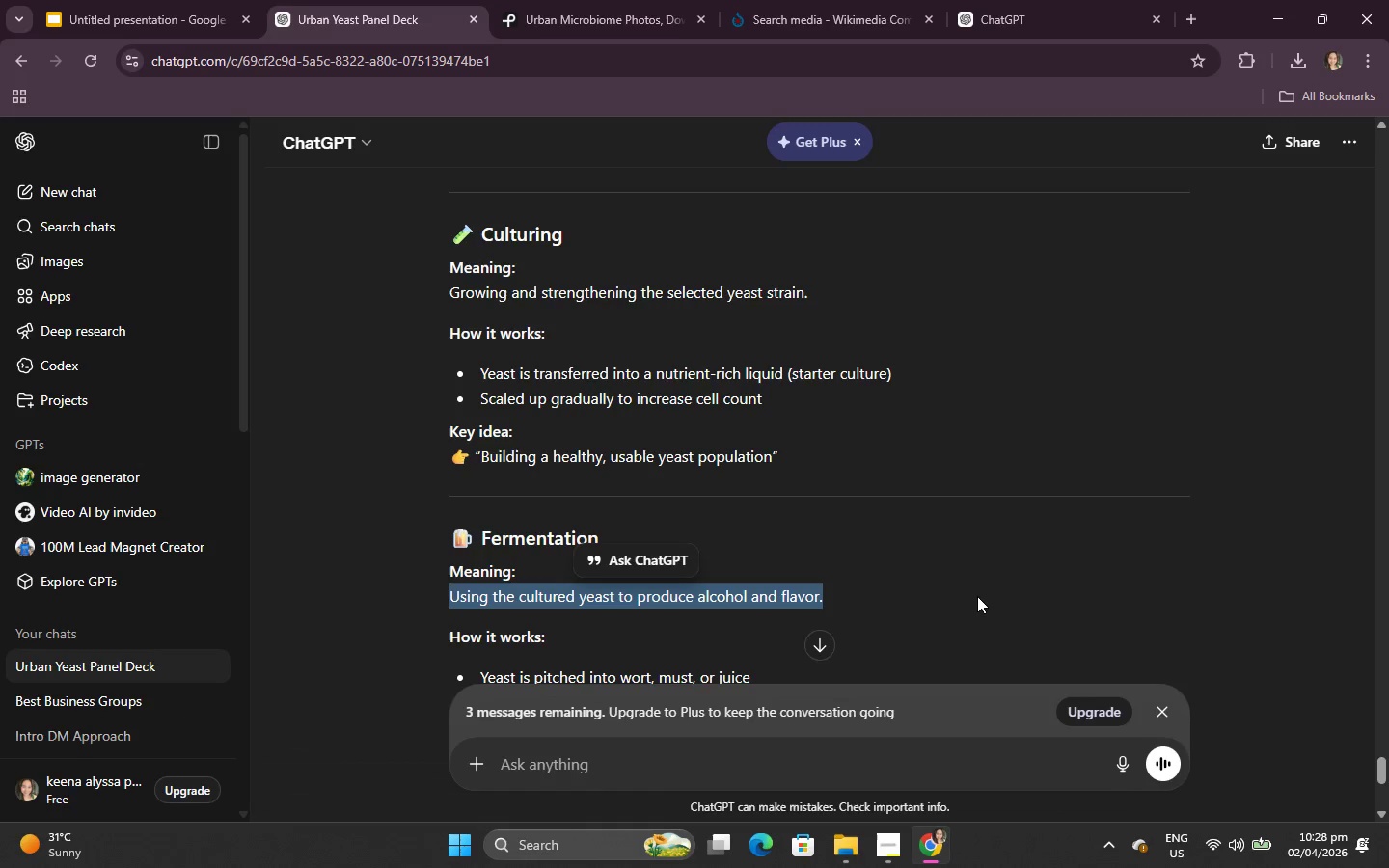 
key(Control+C)
 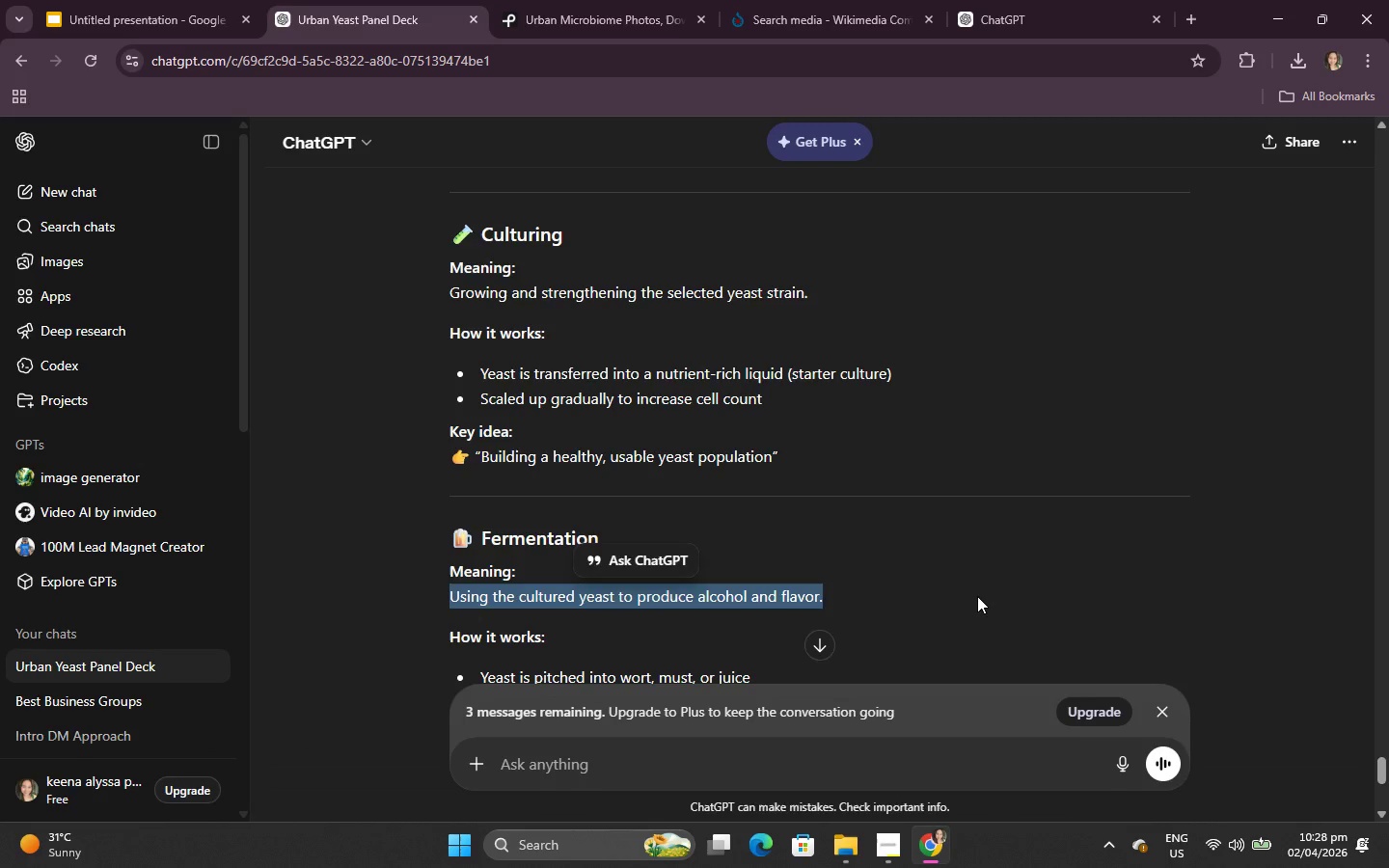 
left_click([977, 596])
 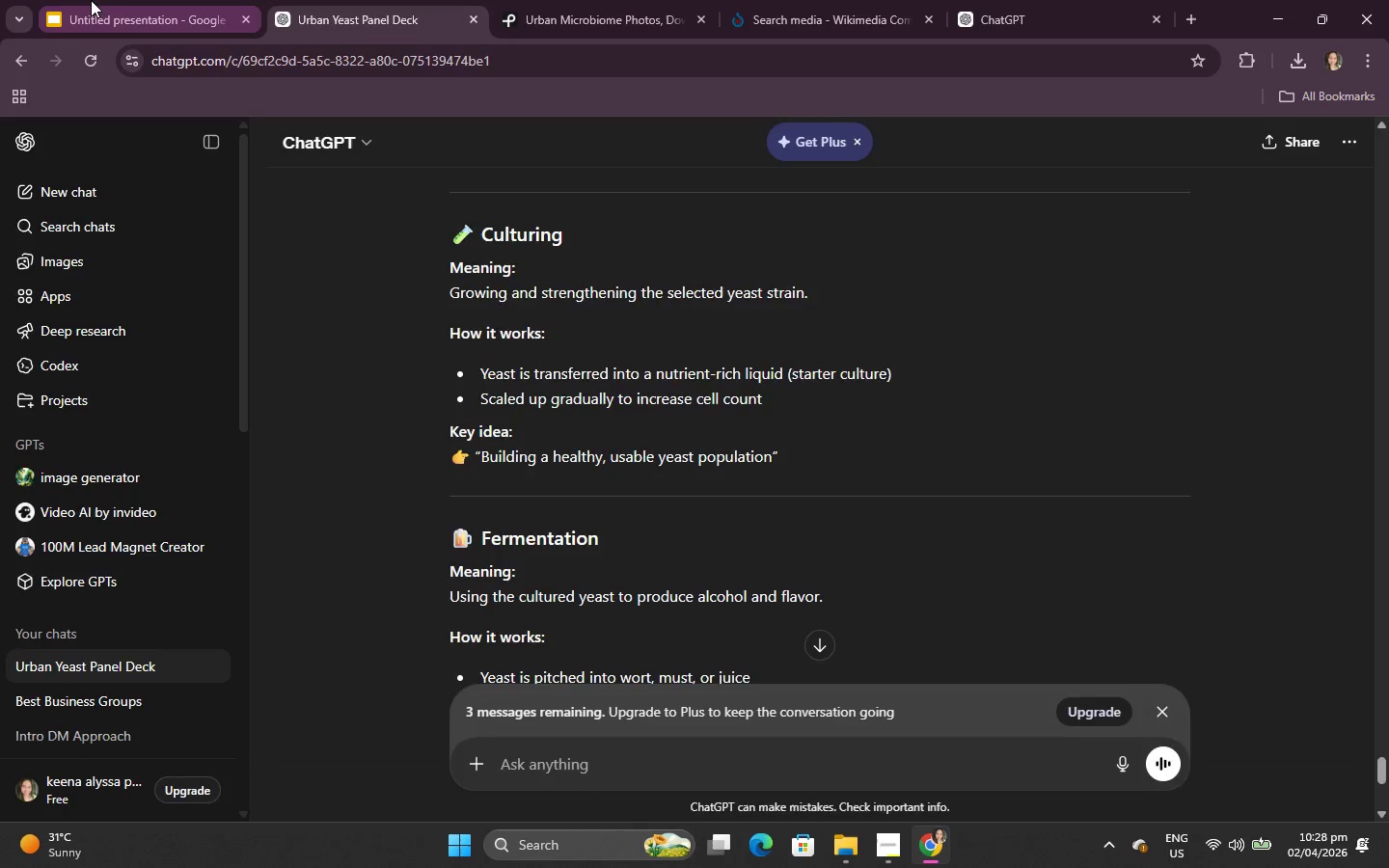 
double_click([90, 0])
 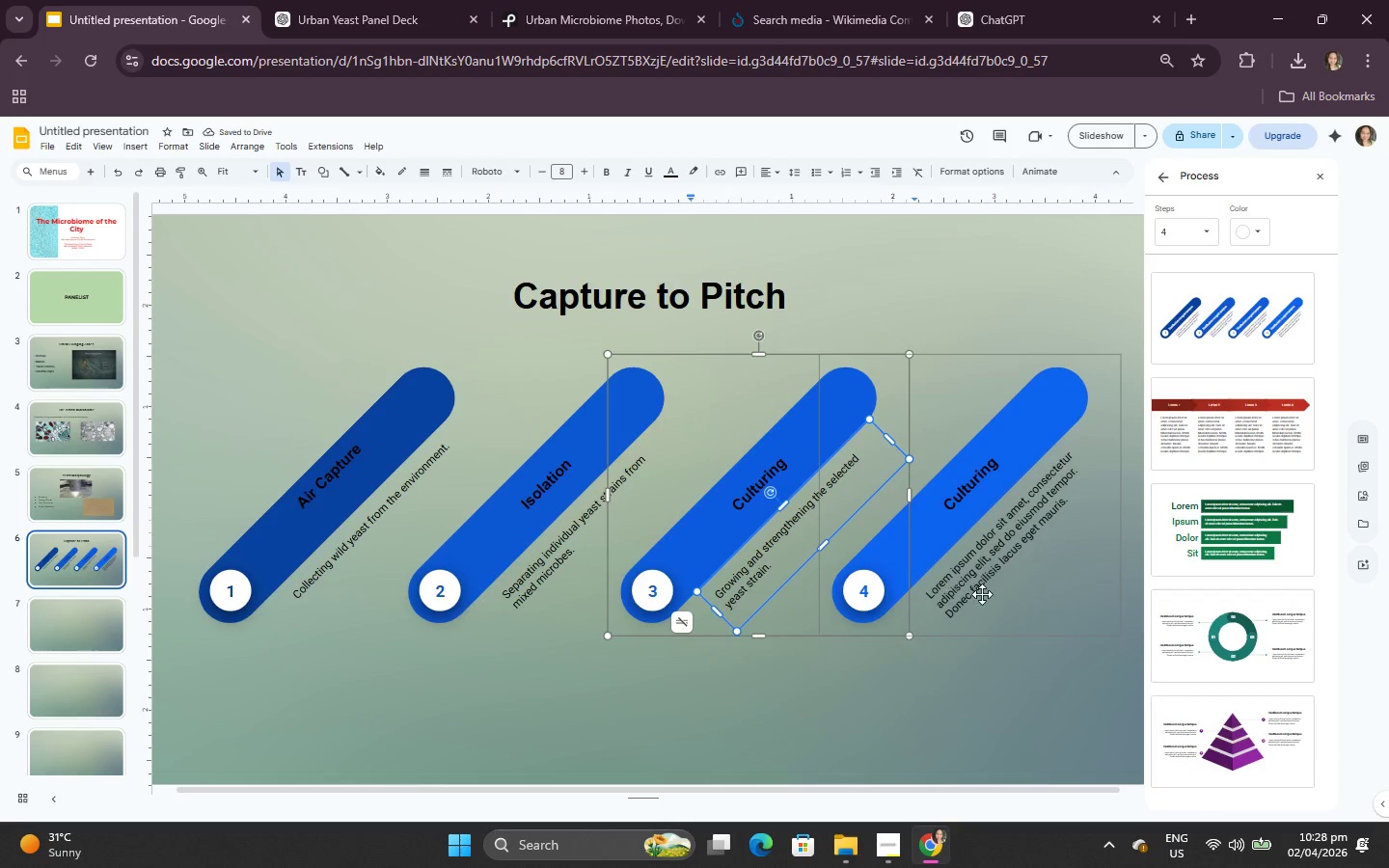 
double_click([982, 594])
 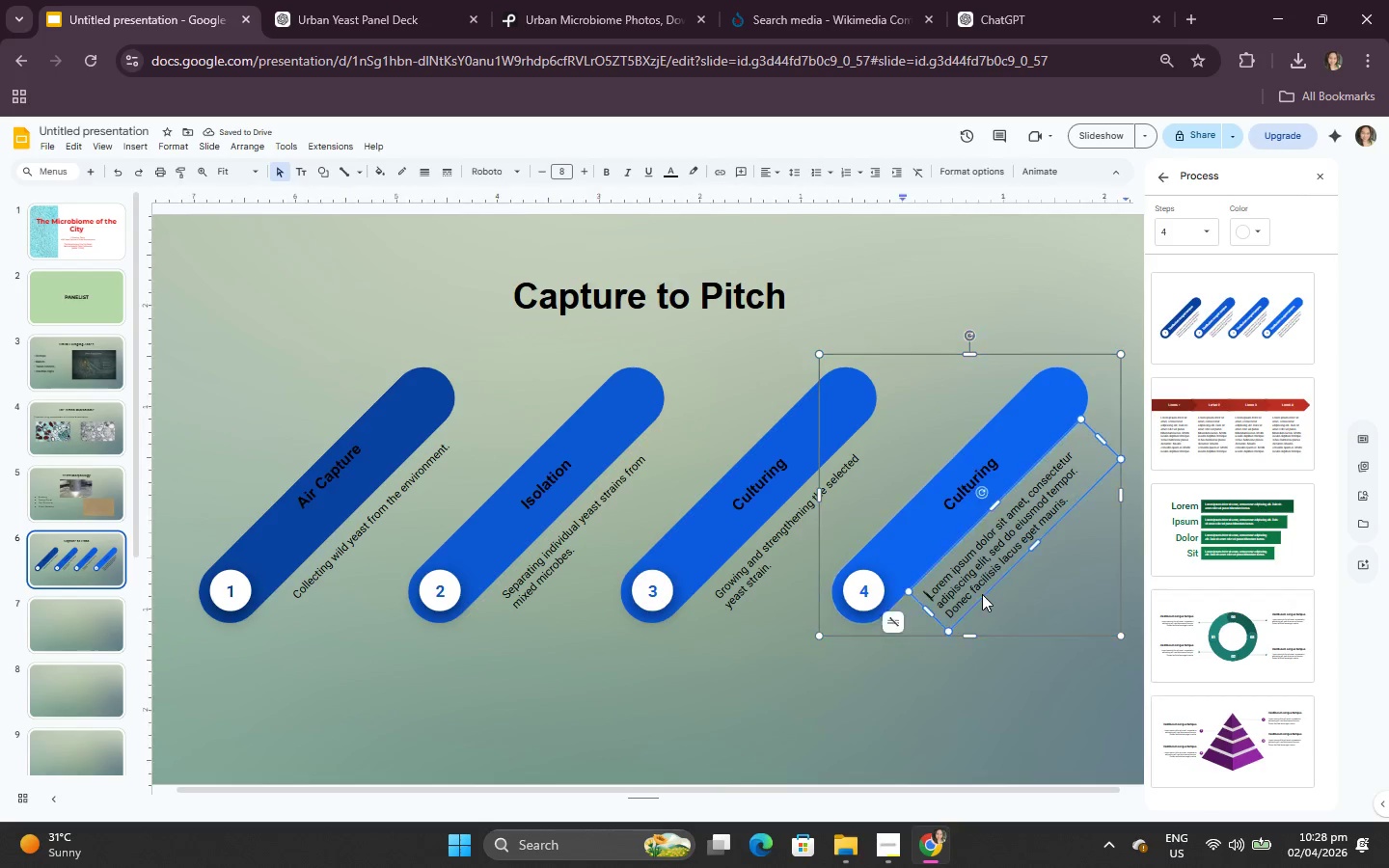 
triple_click([982, 594])
 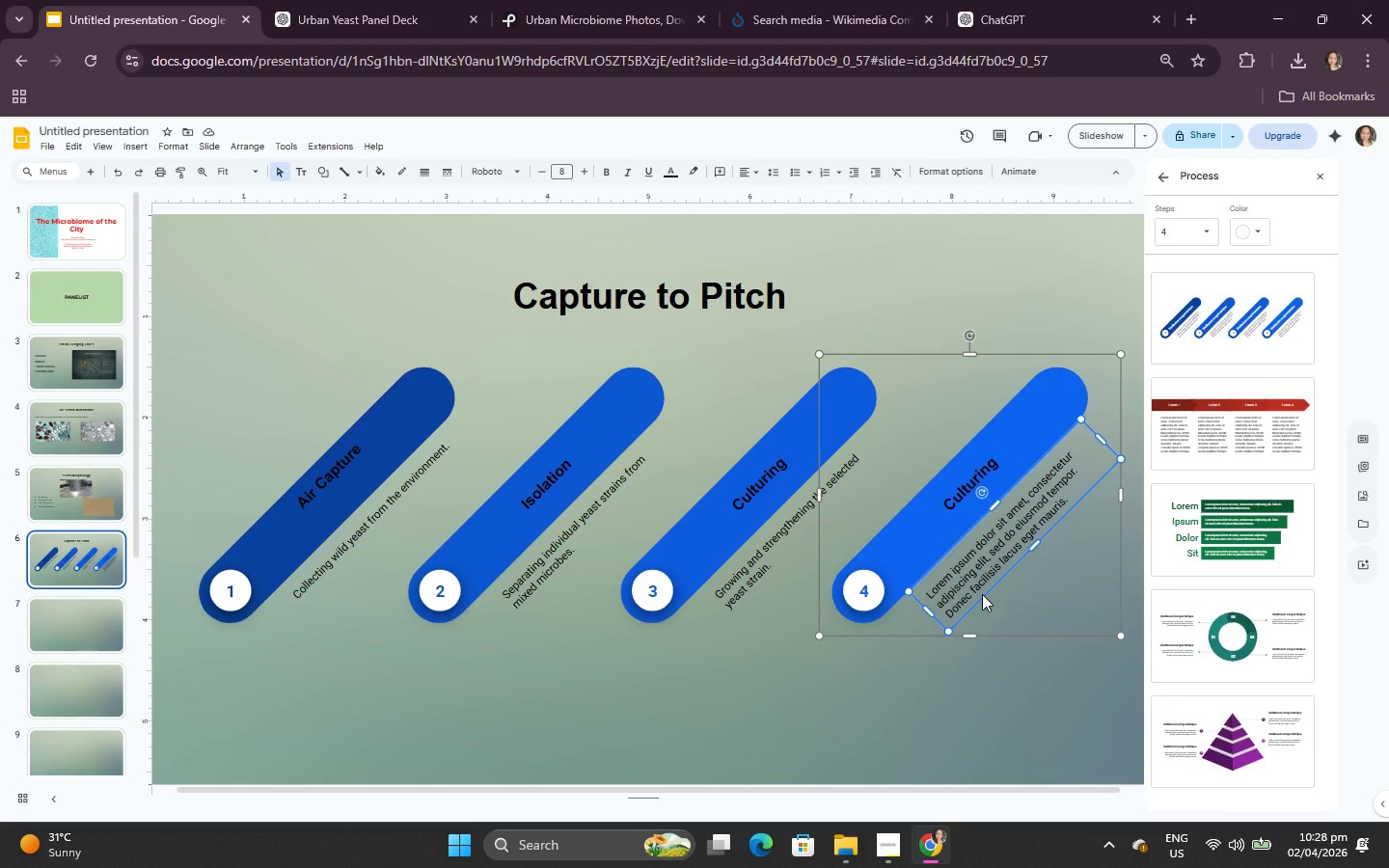 
key(Control+A)
 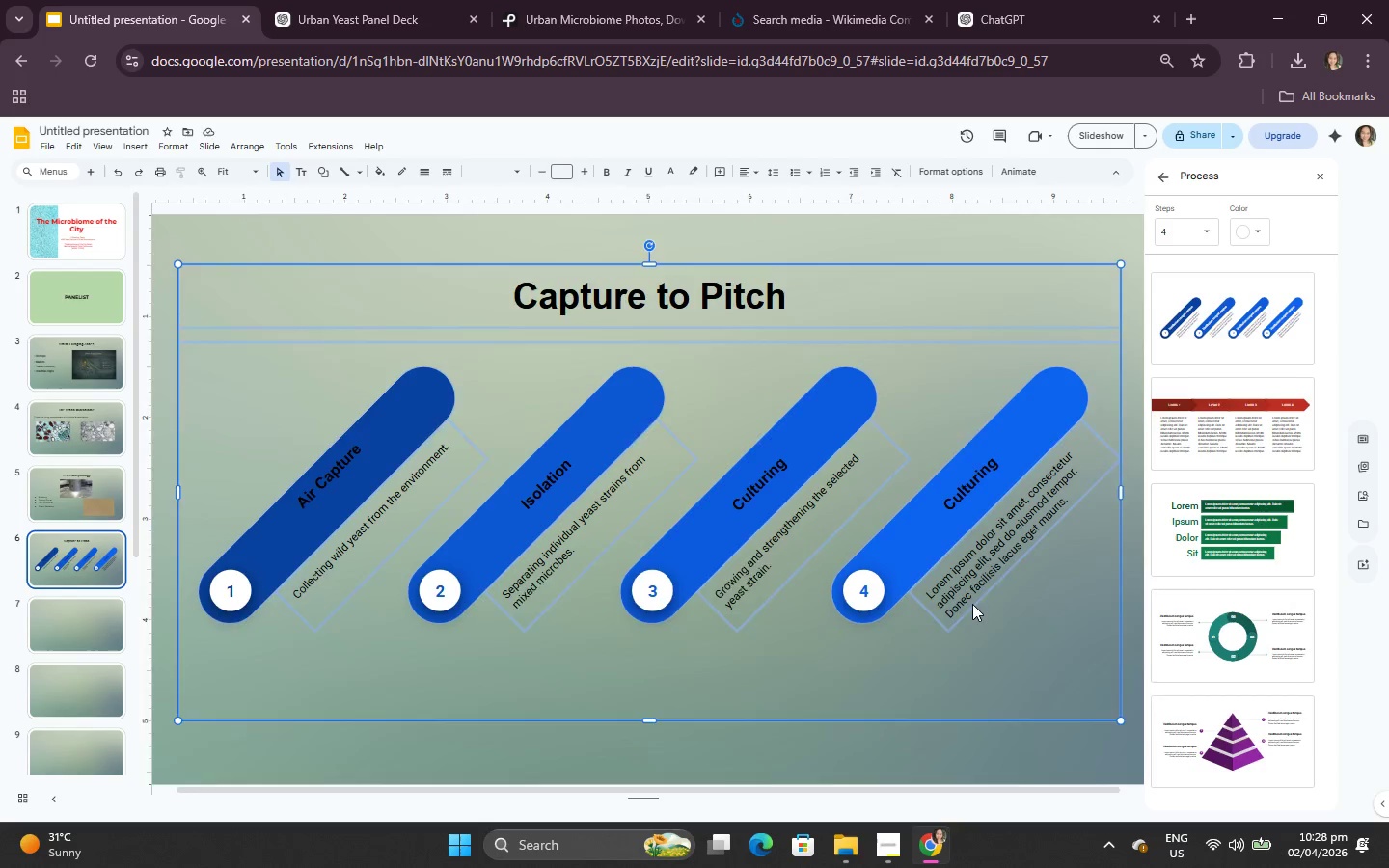 
key(Control+V)
 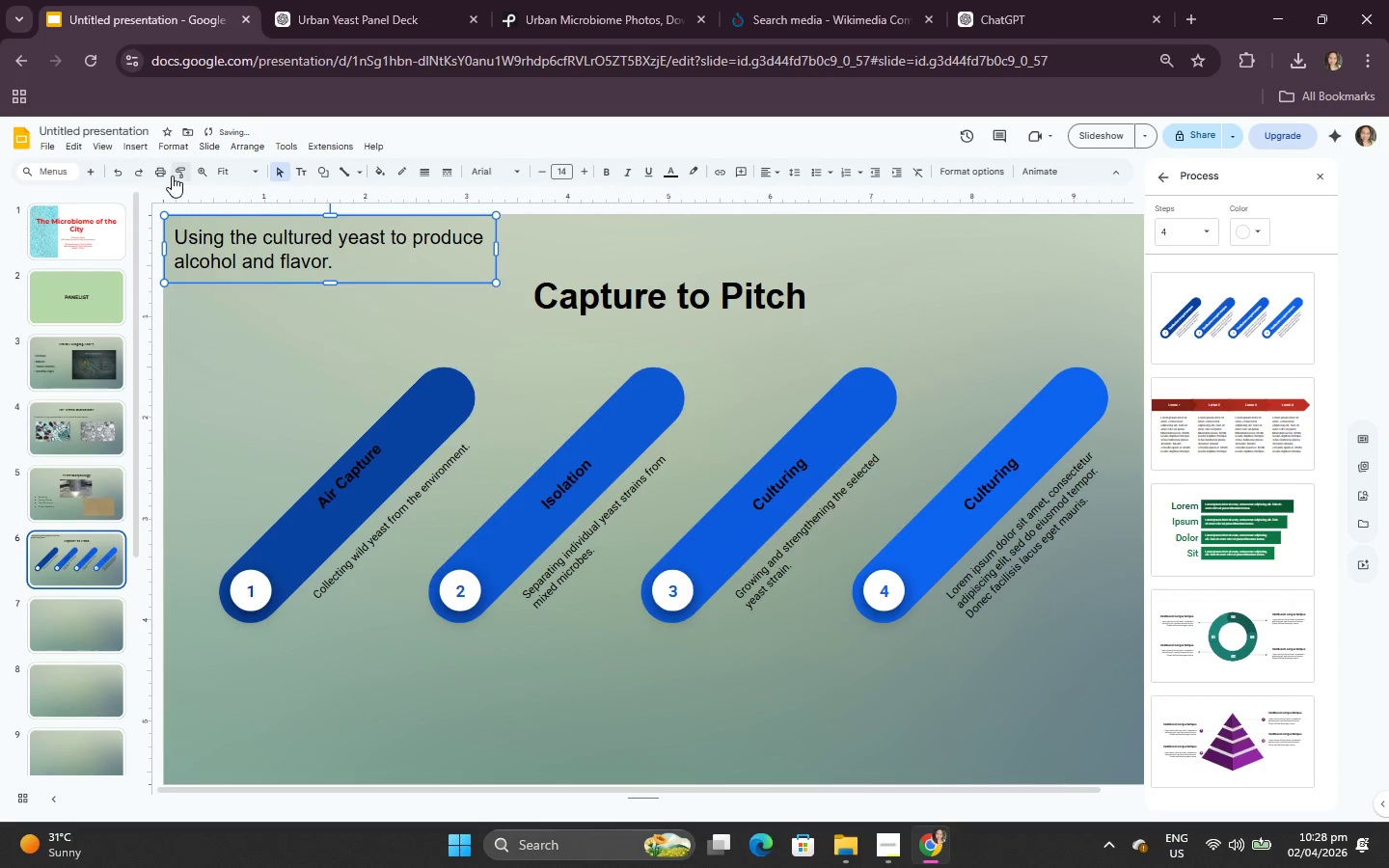 
left_click([117, 177])
 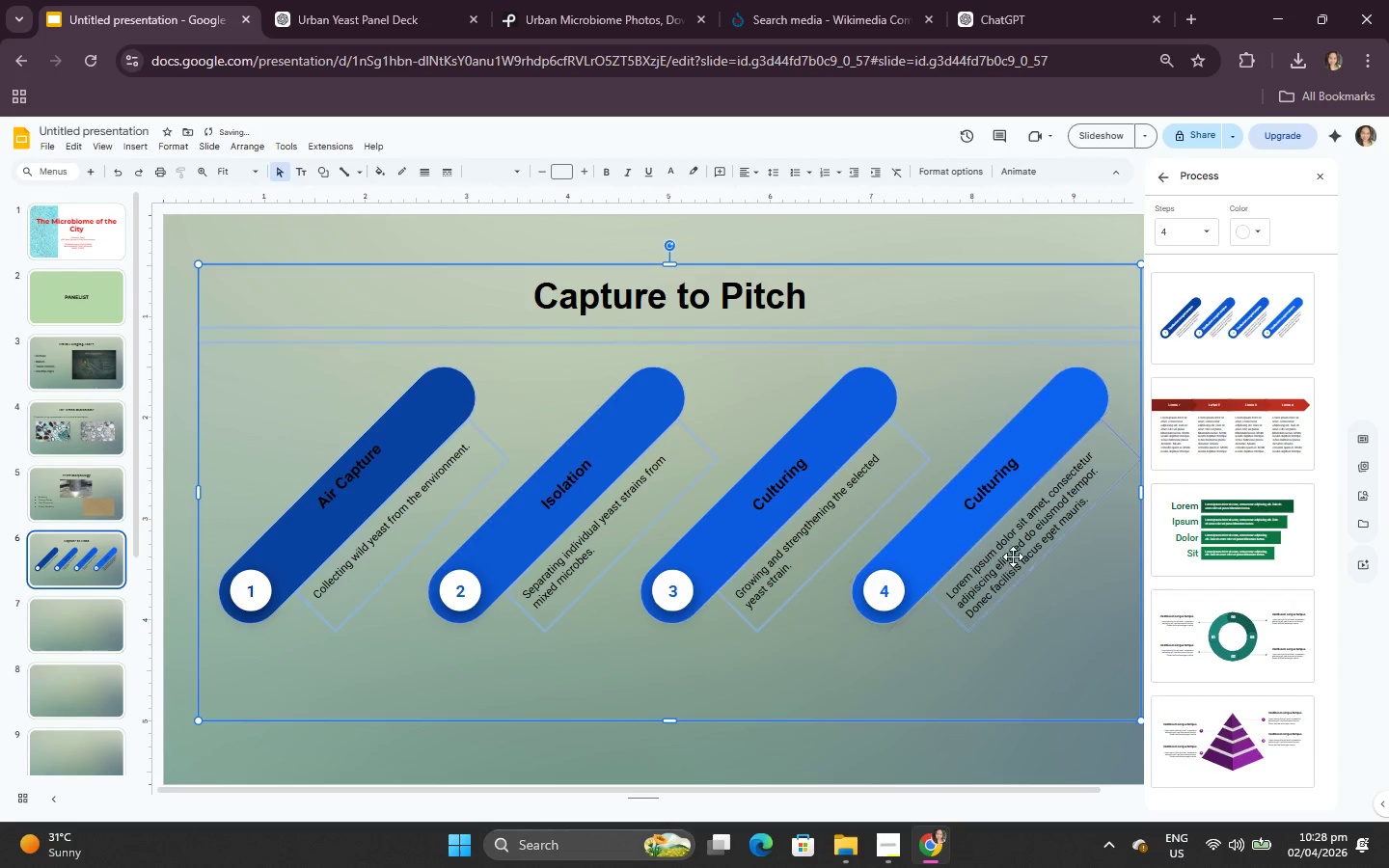 
double_click([1018, 556])
 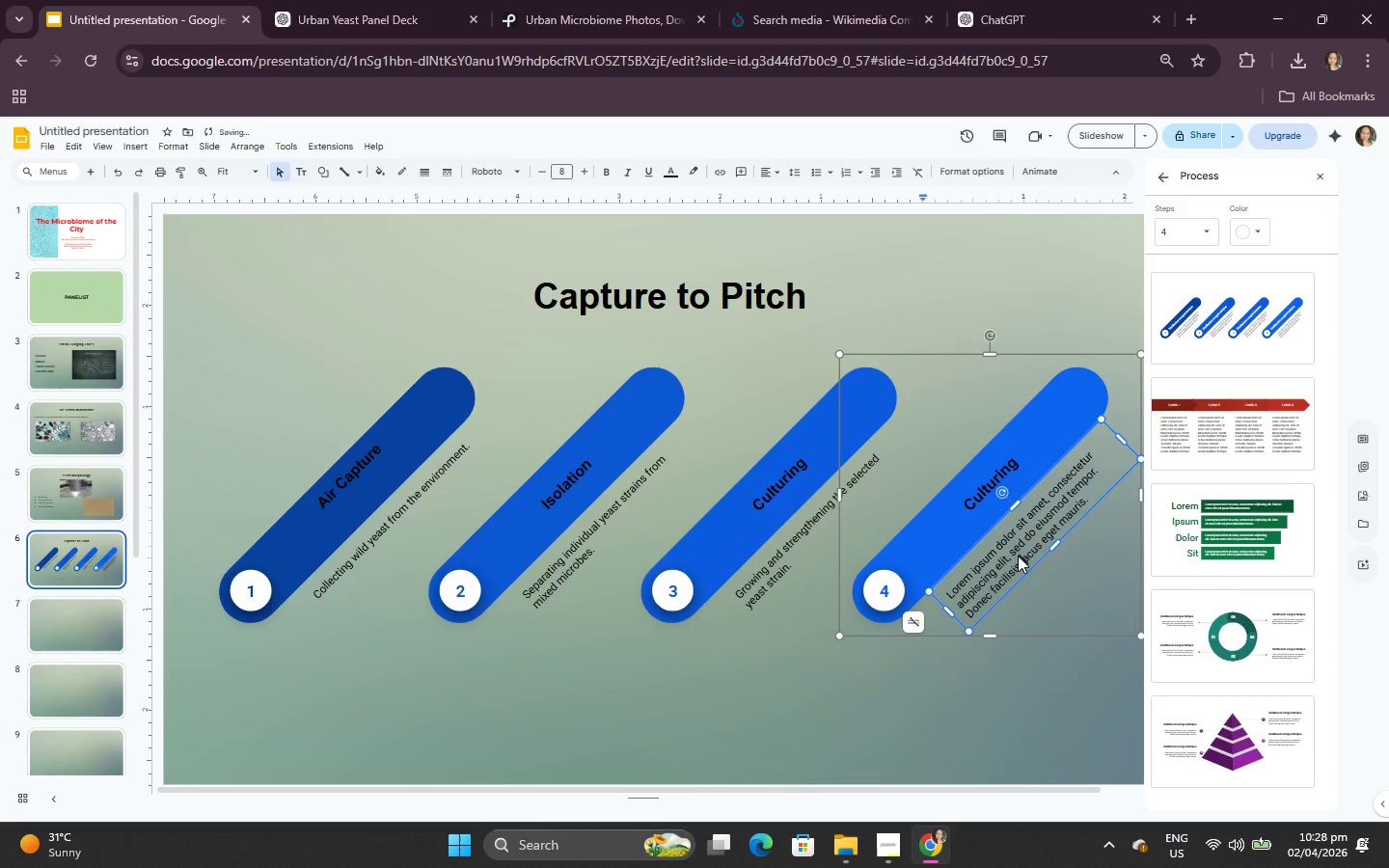 
key(Control+A)
 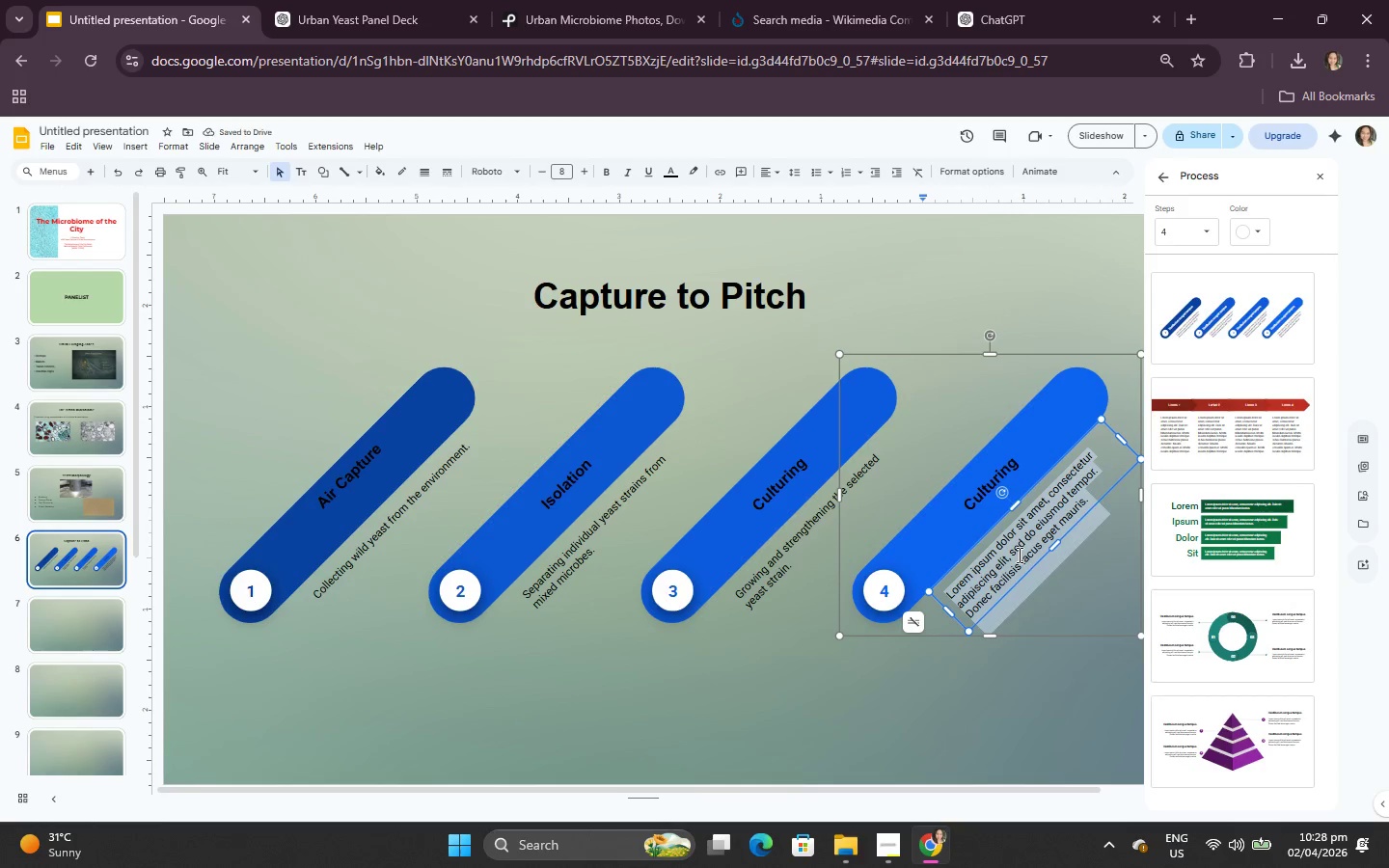 
key(Control+V)
 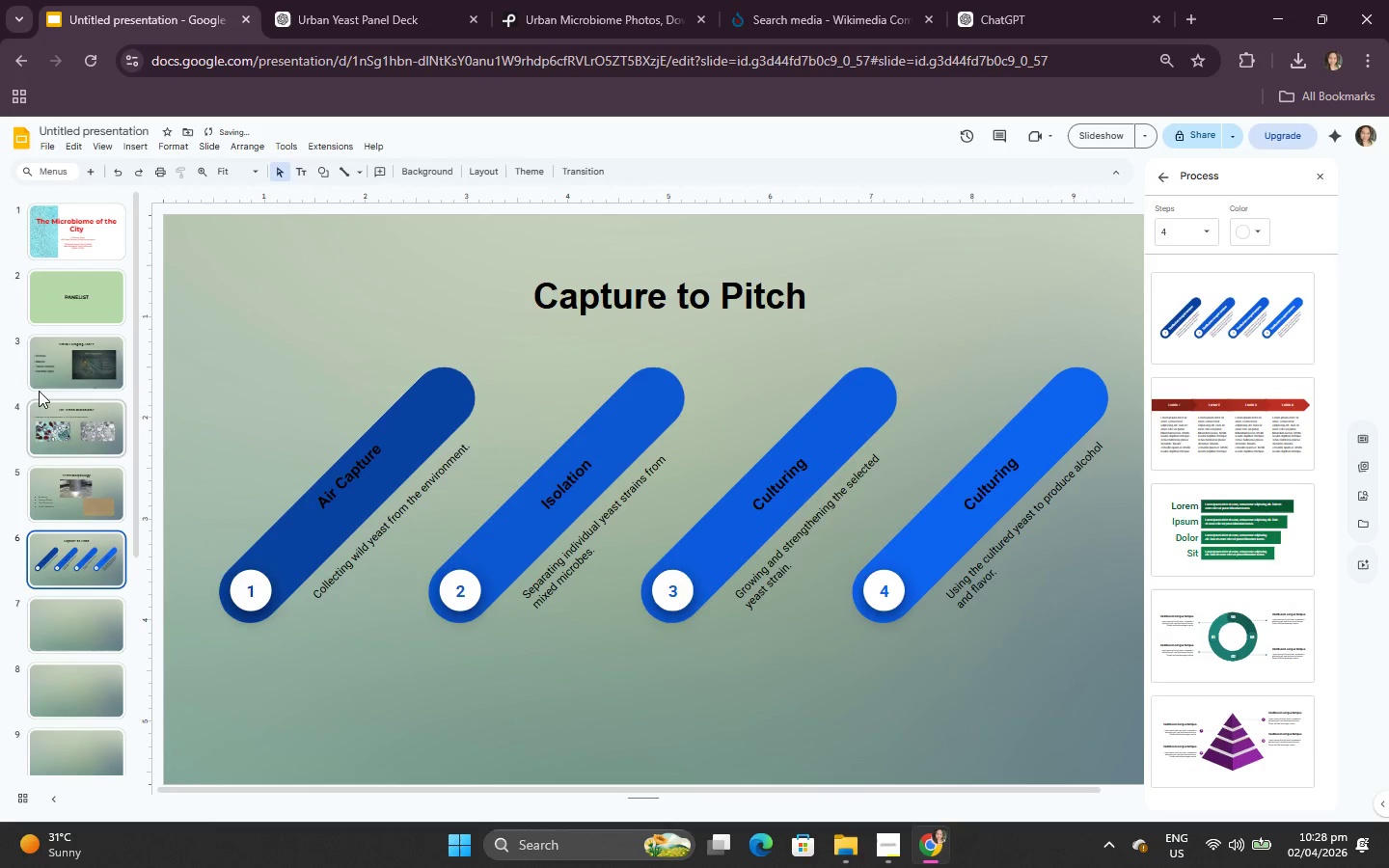 
left_click([228, 412])
 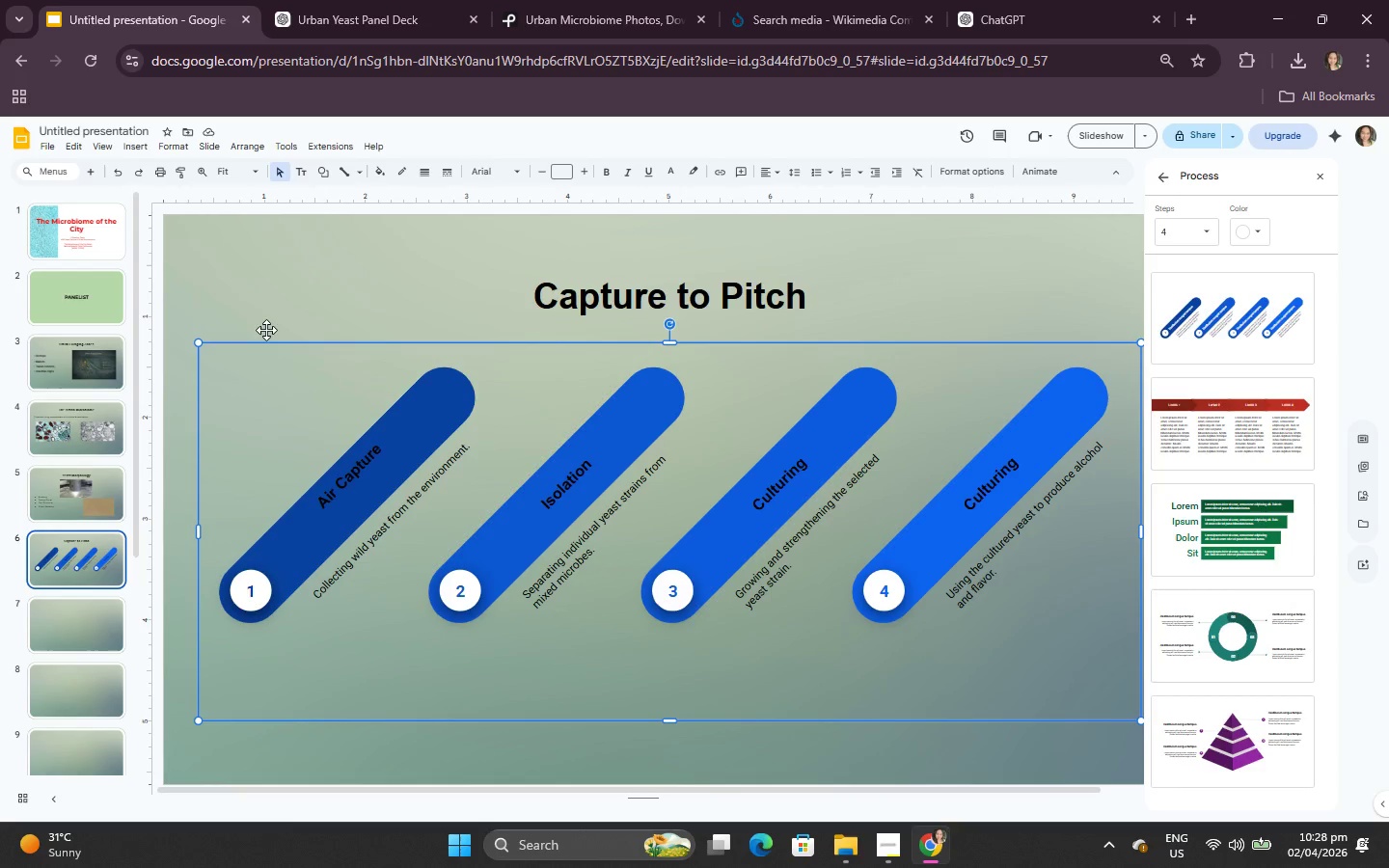 
left_click_drag(start_coordinate=[273, 341], to_coordinate=[252, 347])
 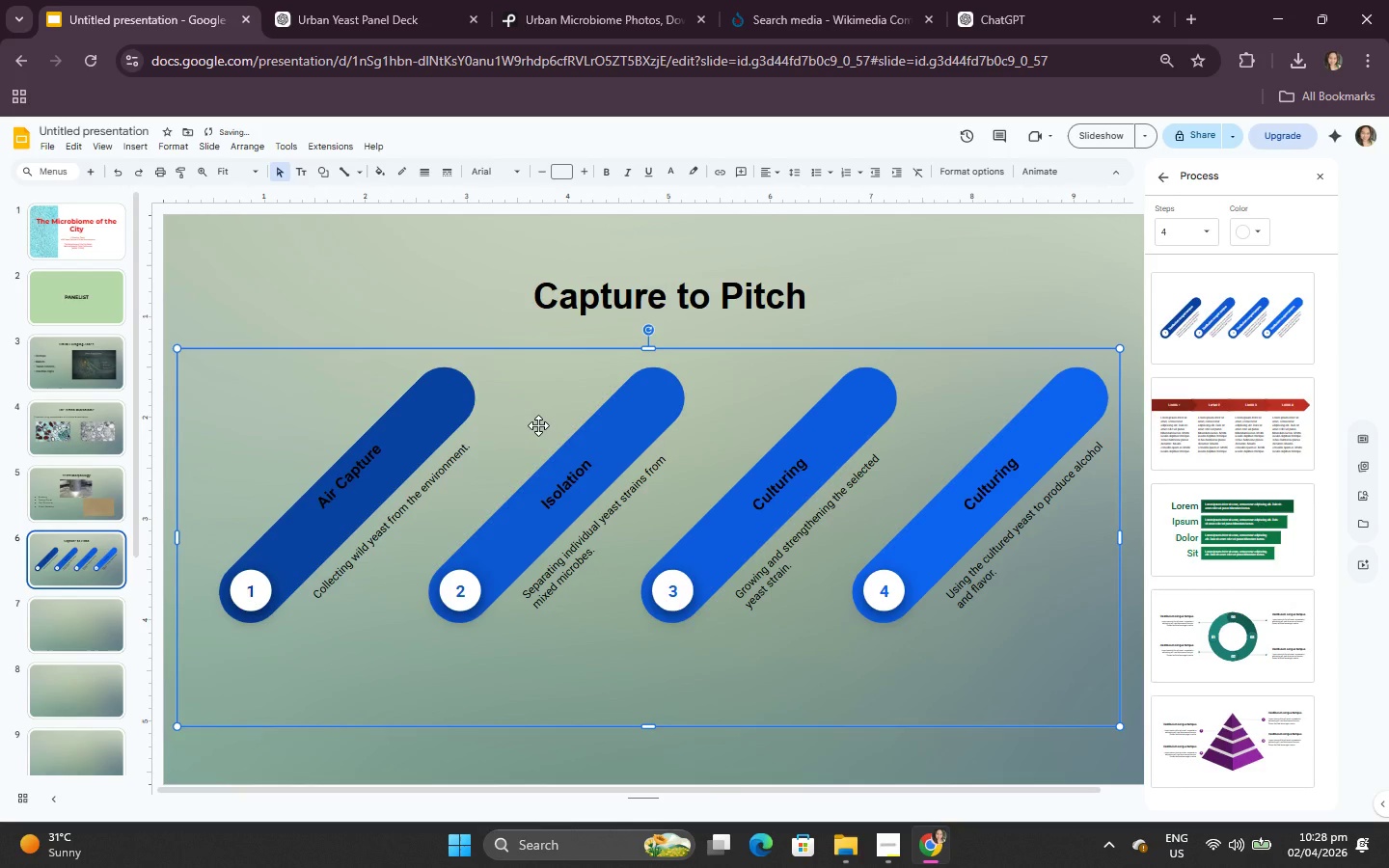 
key(ArrowRight)
 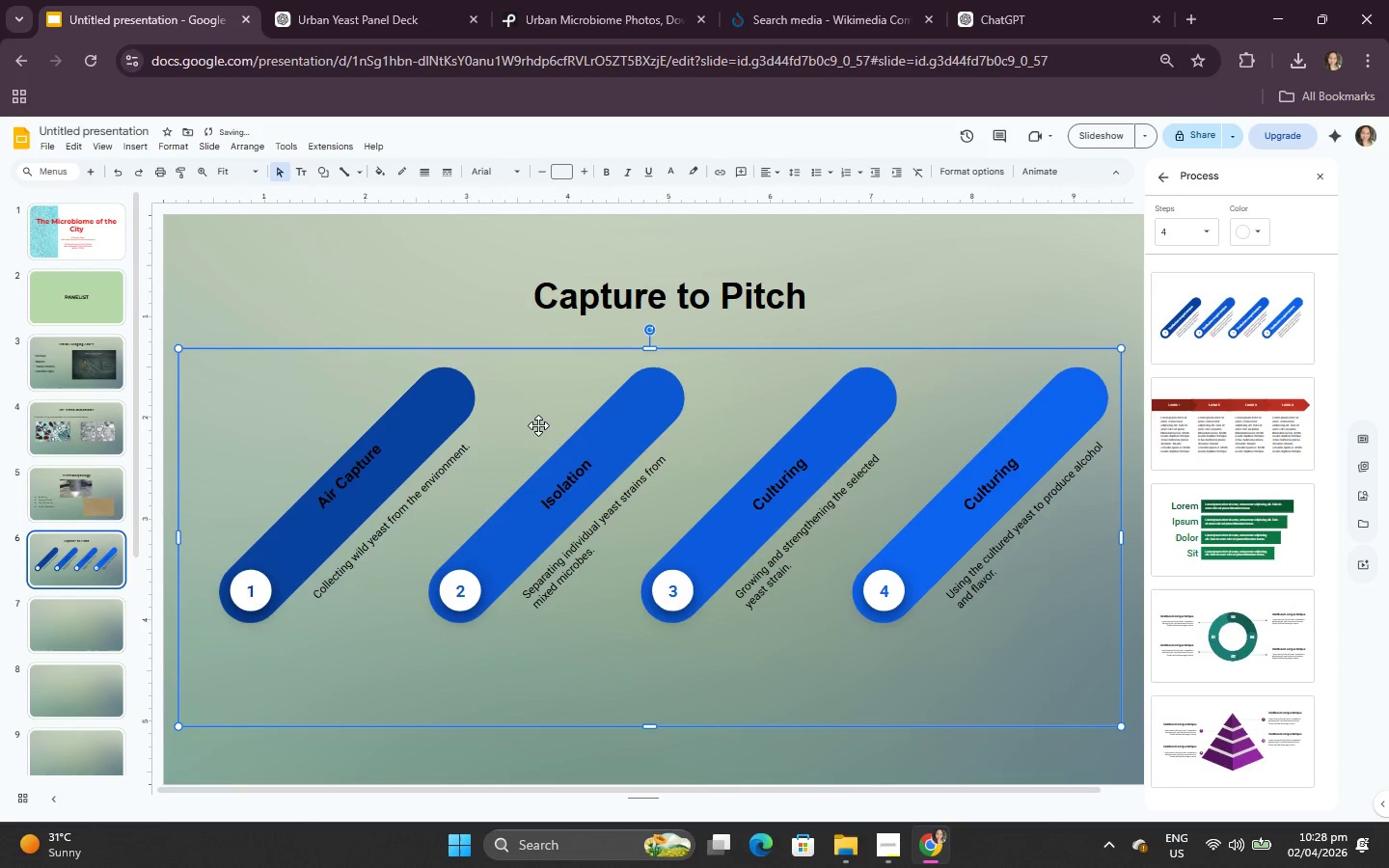 
key(ArrowRight)
 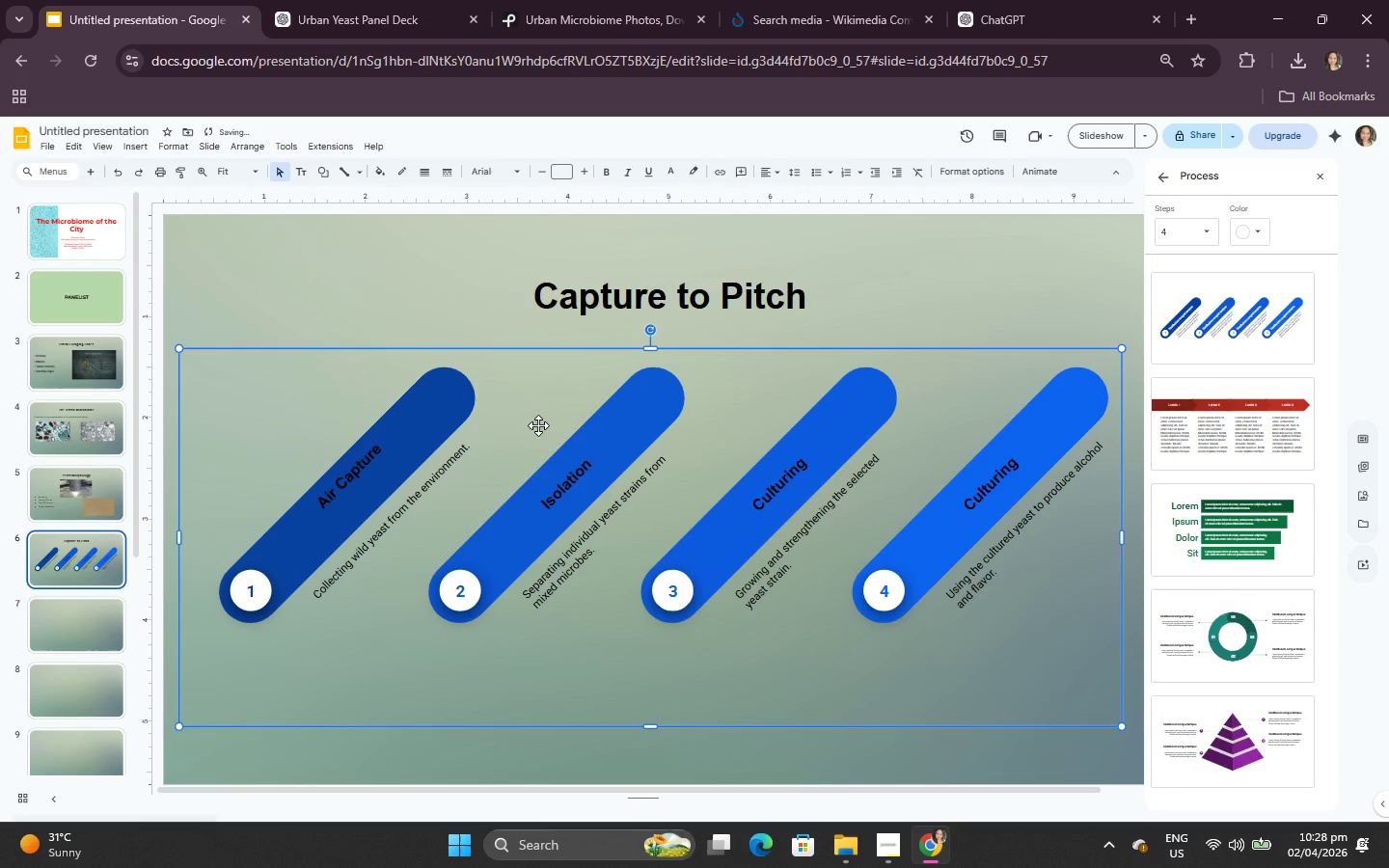 
key(ArrowRight)
 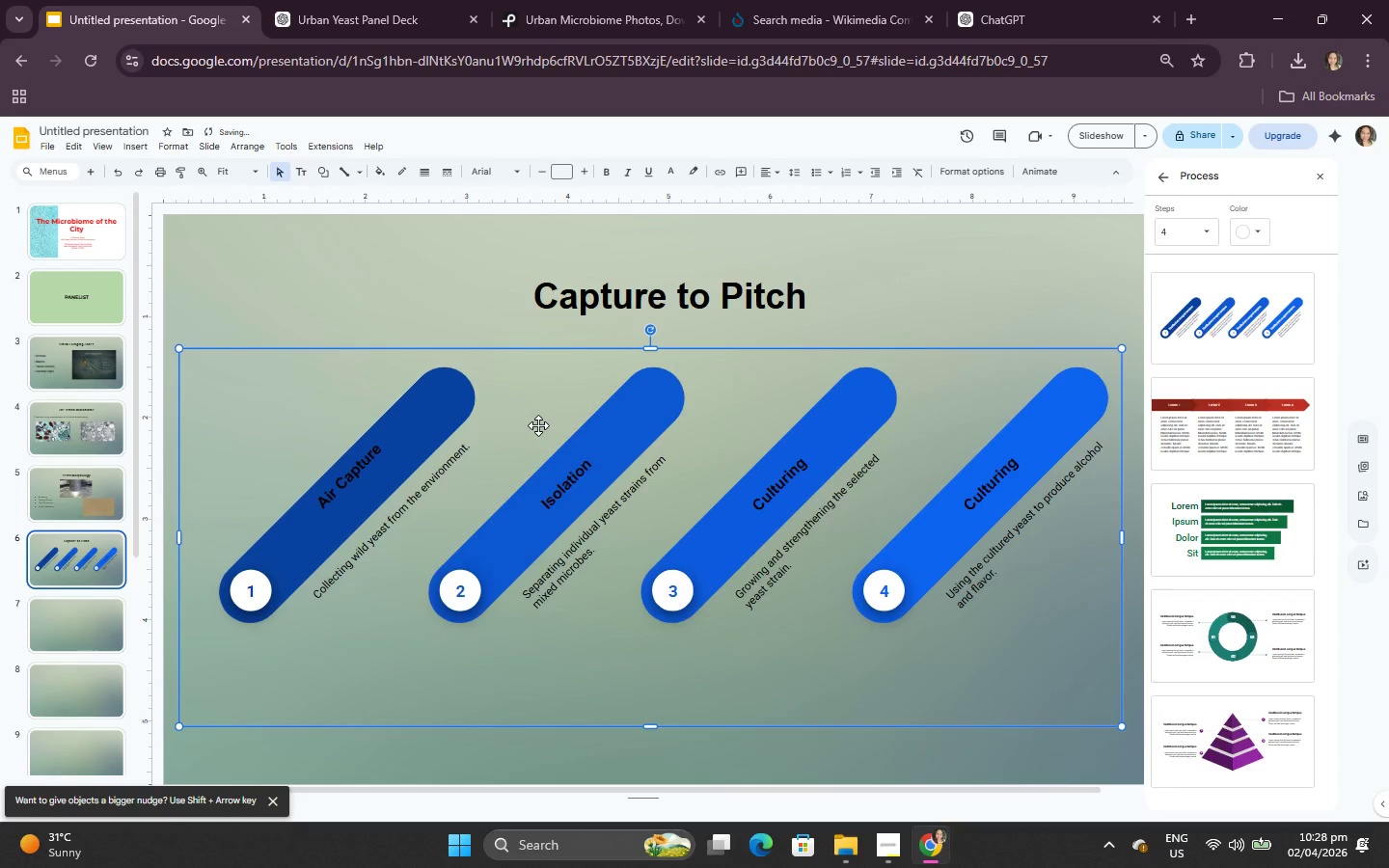 
key(ArrowRight)
 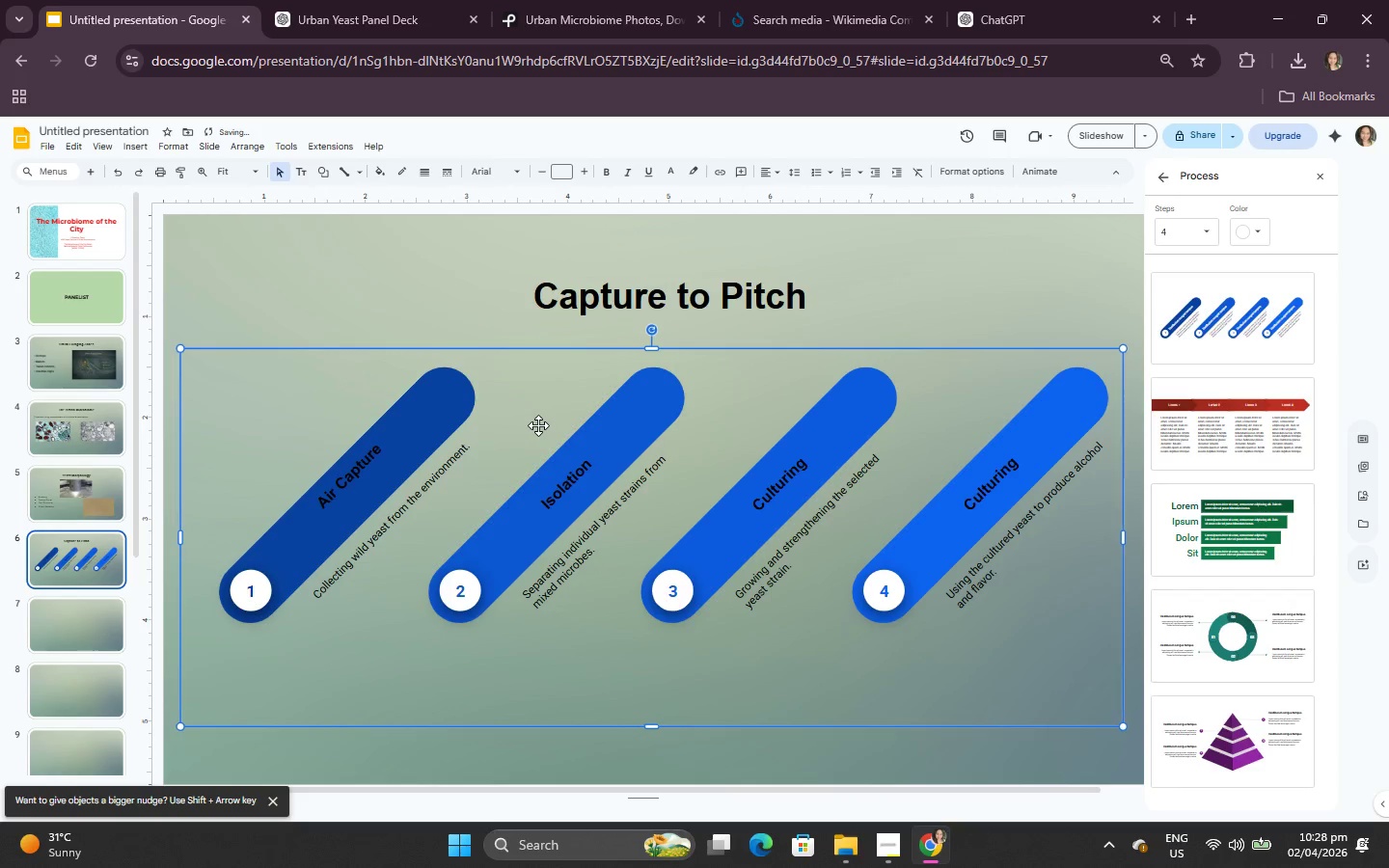 
key(ArrowRight)
 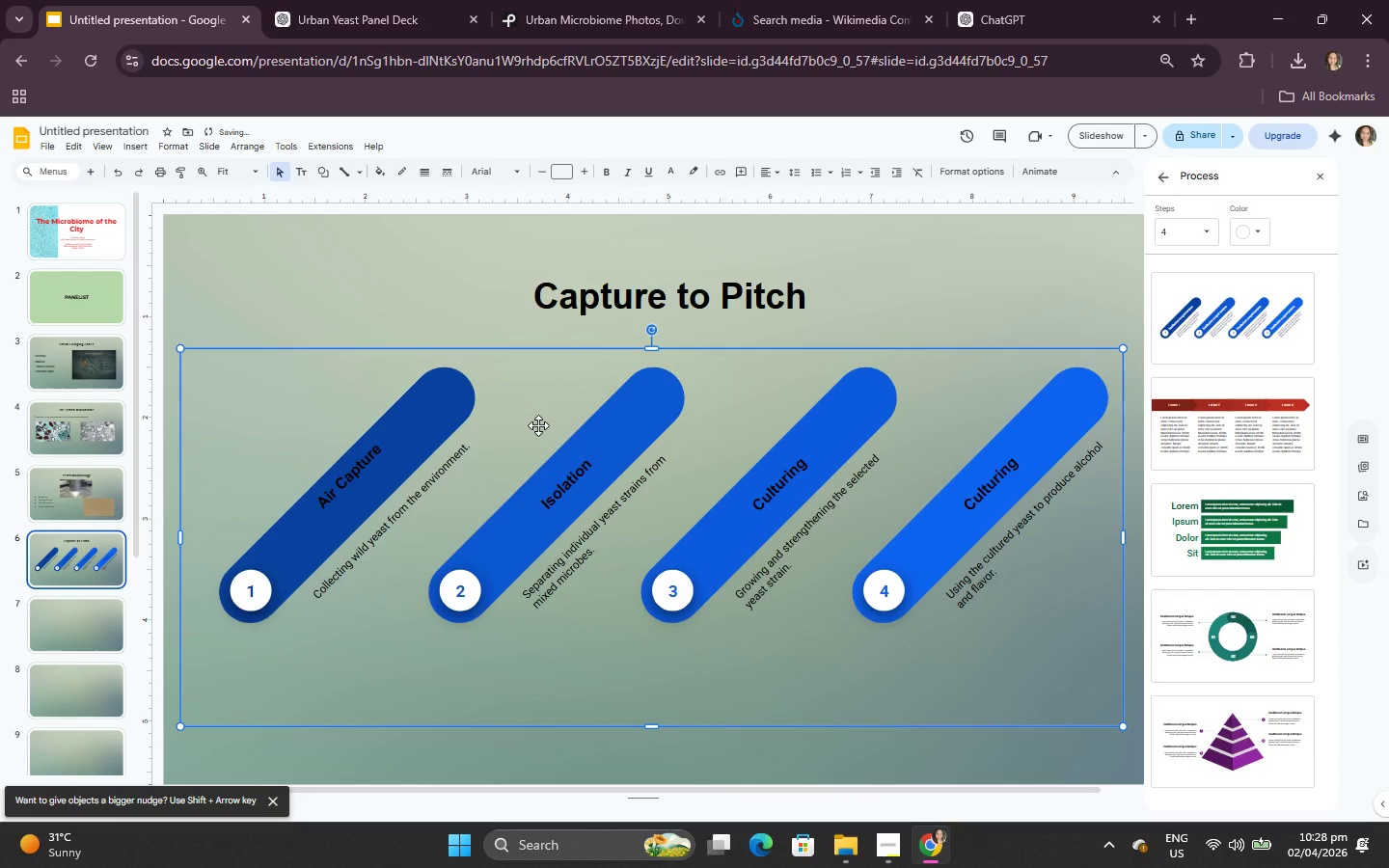 
key(ArrowRight)
 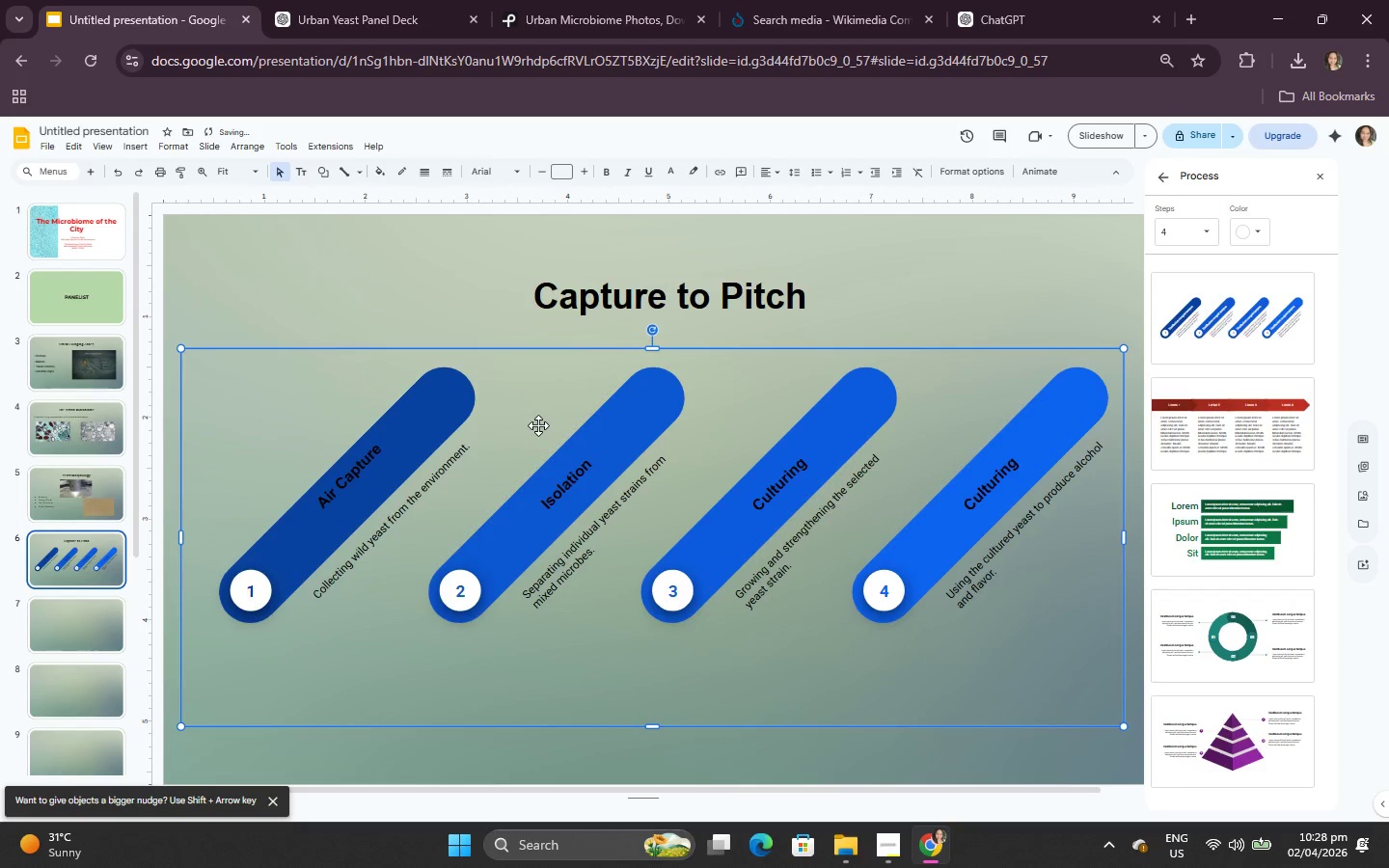 
key(ArrowRight)
 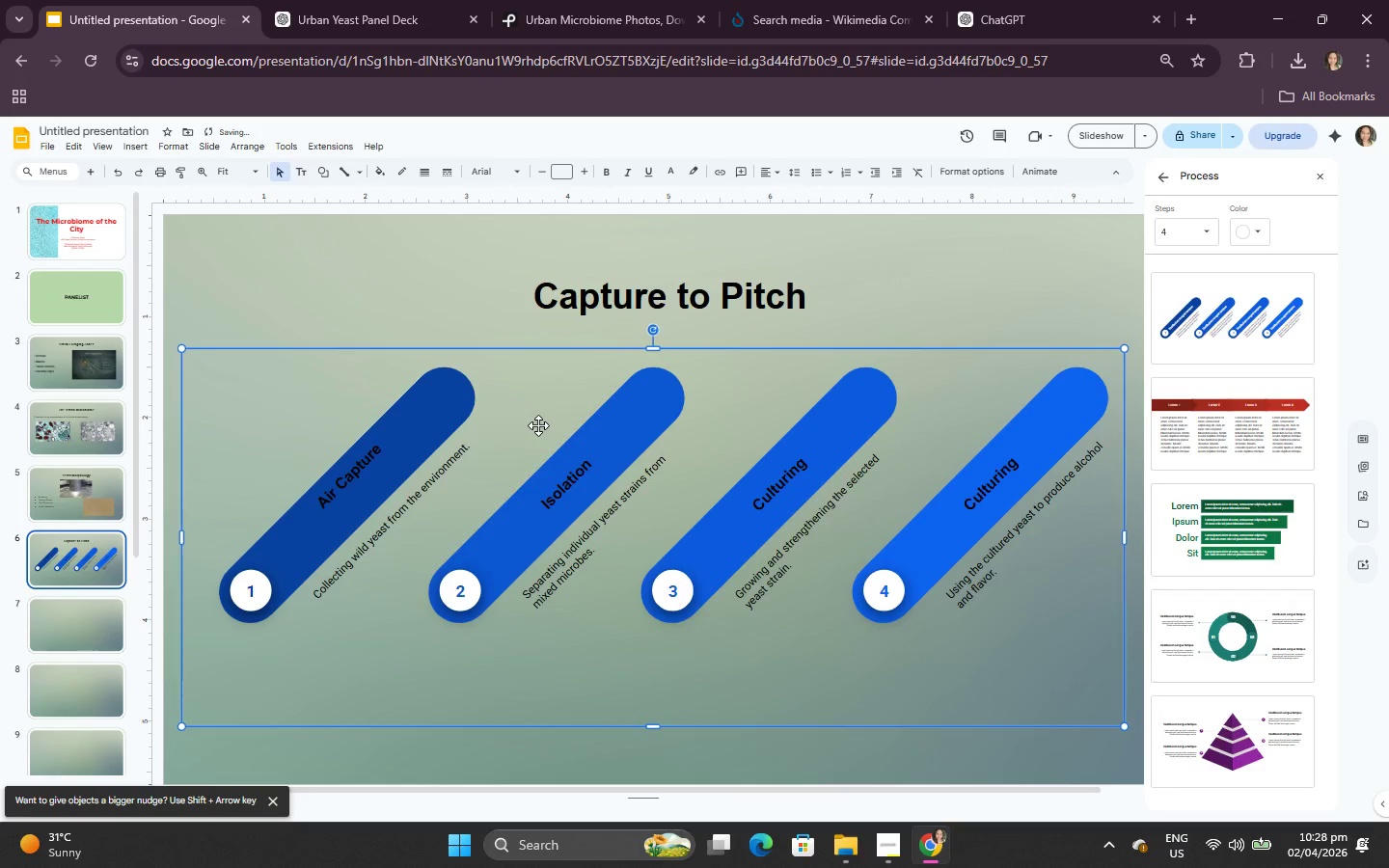 
key(ArrowRight)
 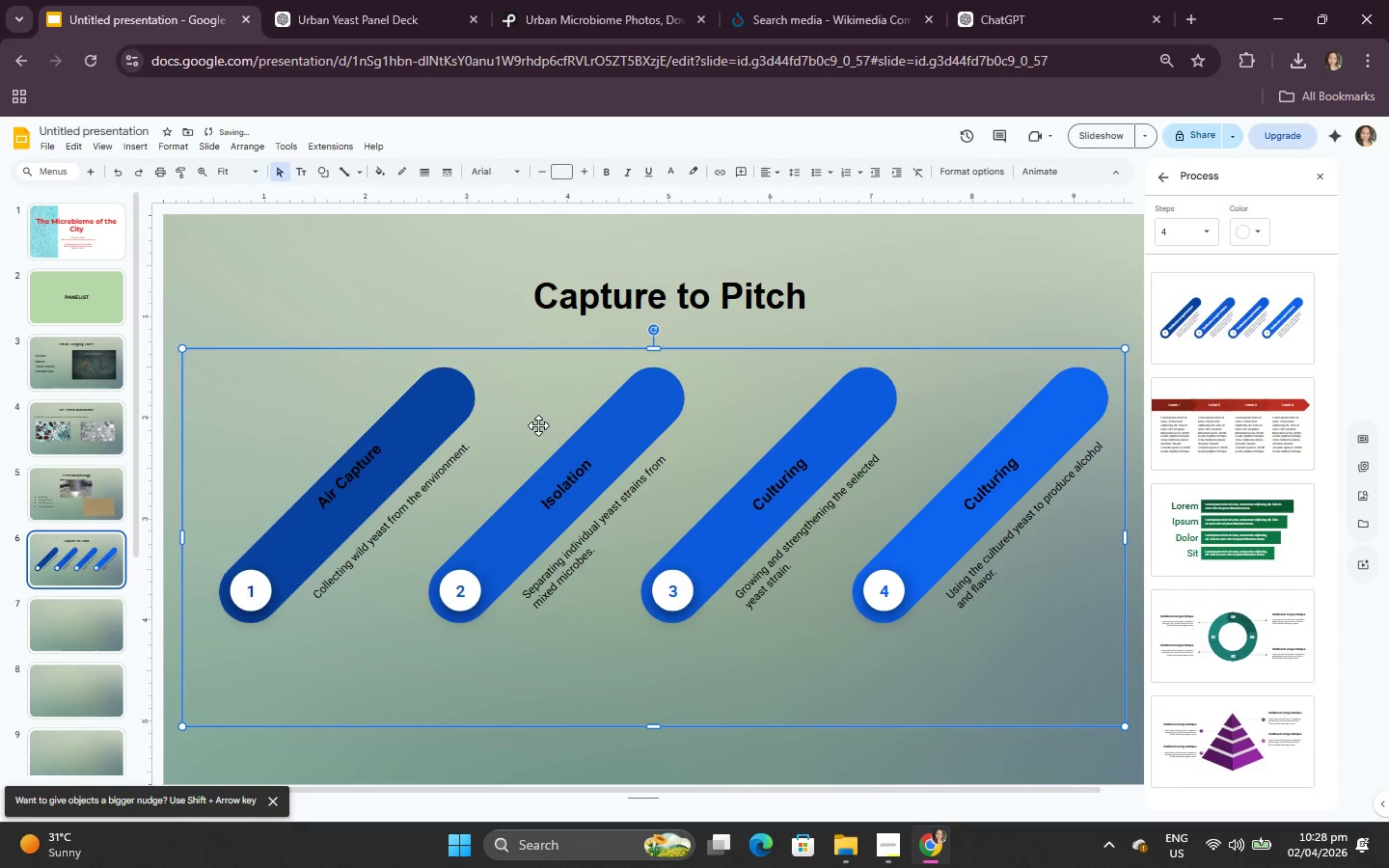 
key(ArrowRight)
 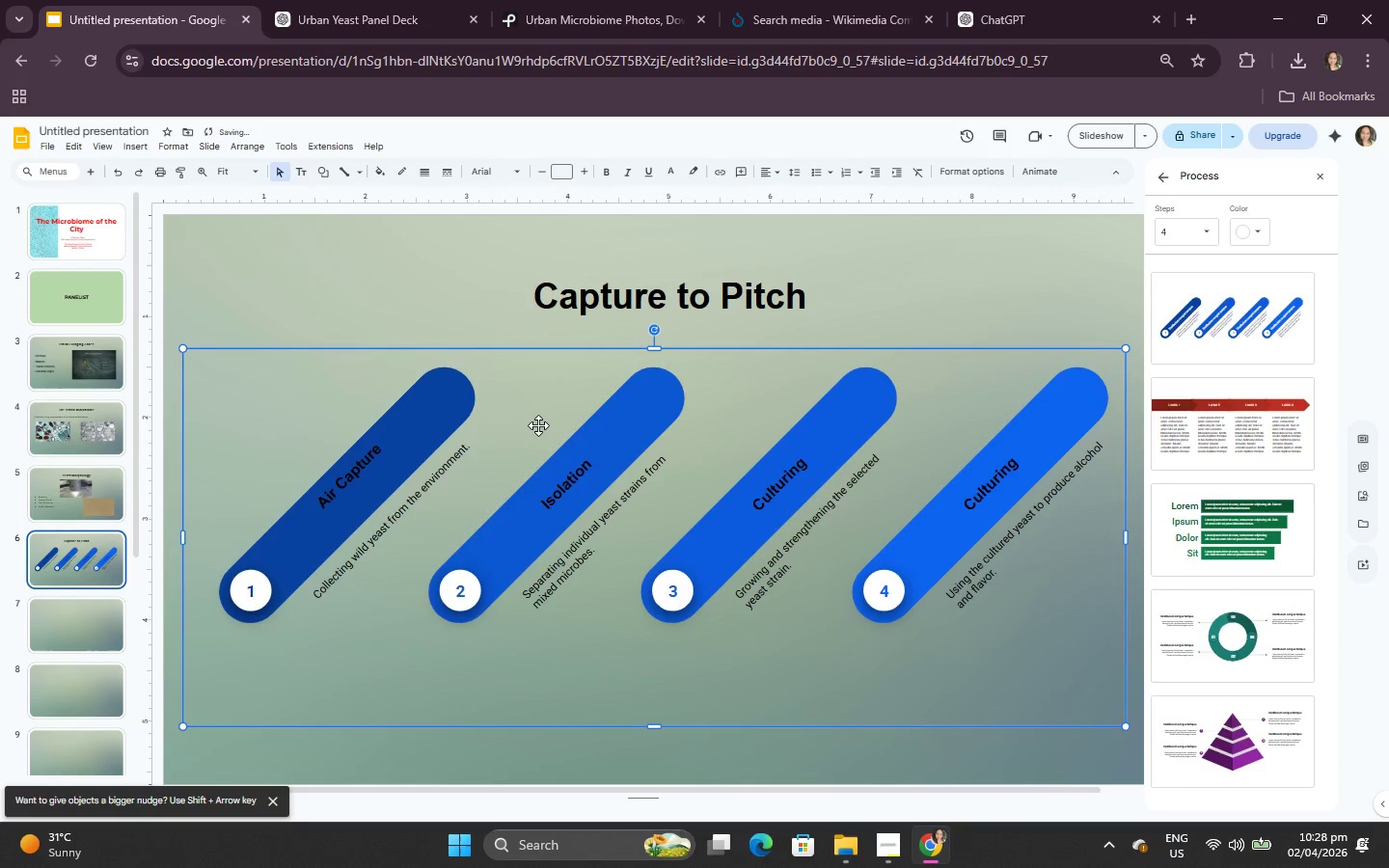 
key(ArrowRight)
 